 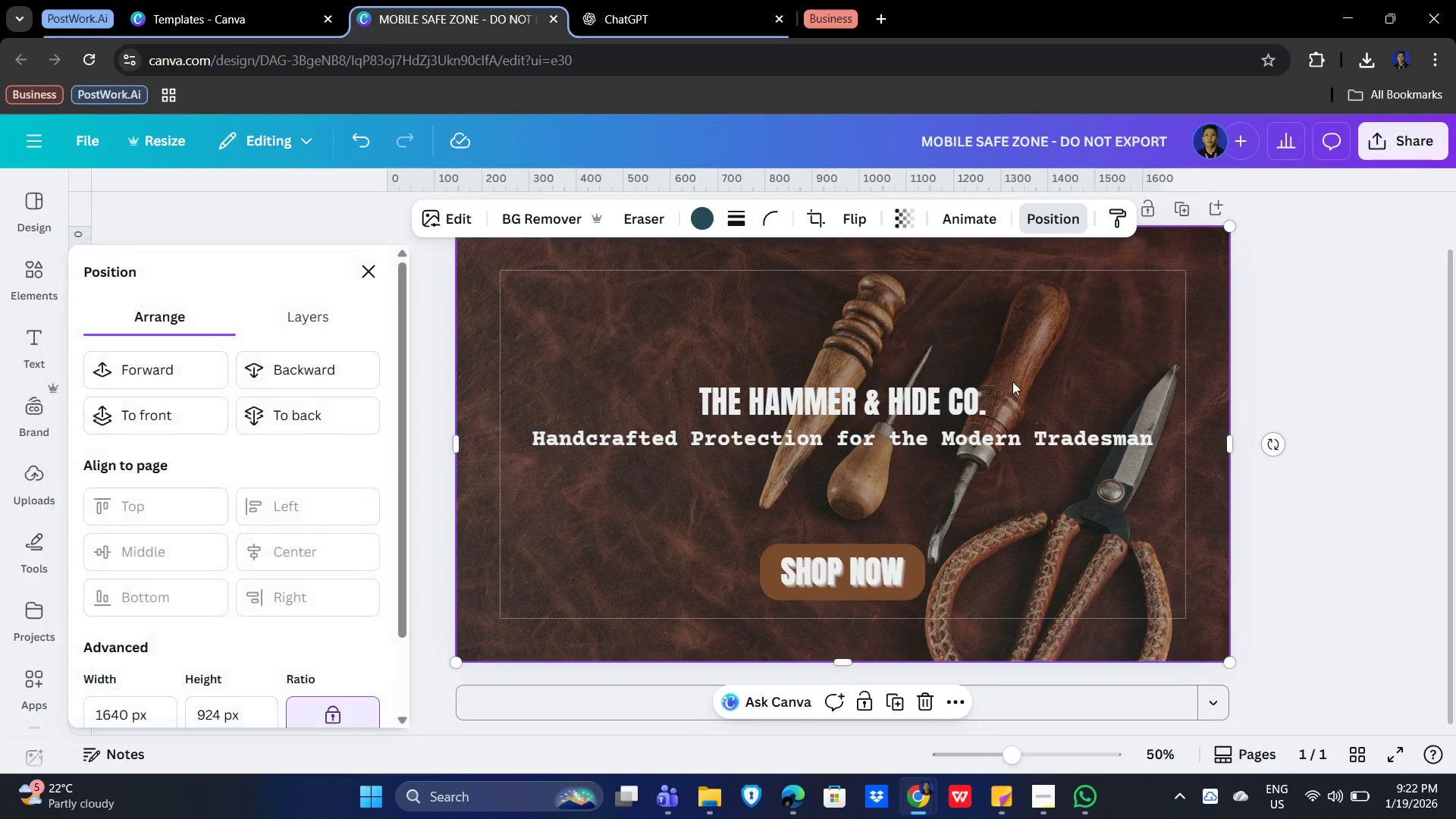 
scroll: coordinate [272, 619], scroll_direction: down, amount: 4.0
 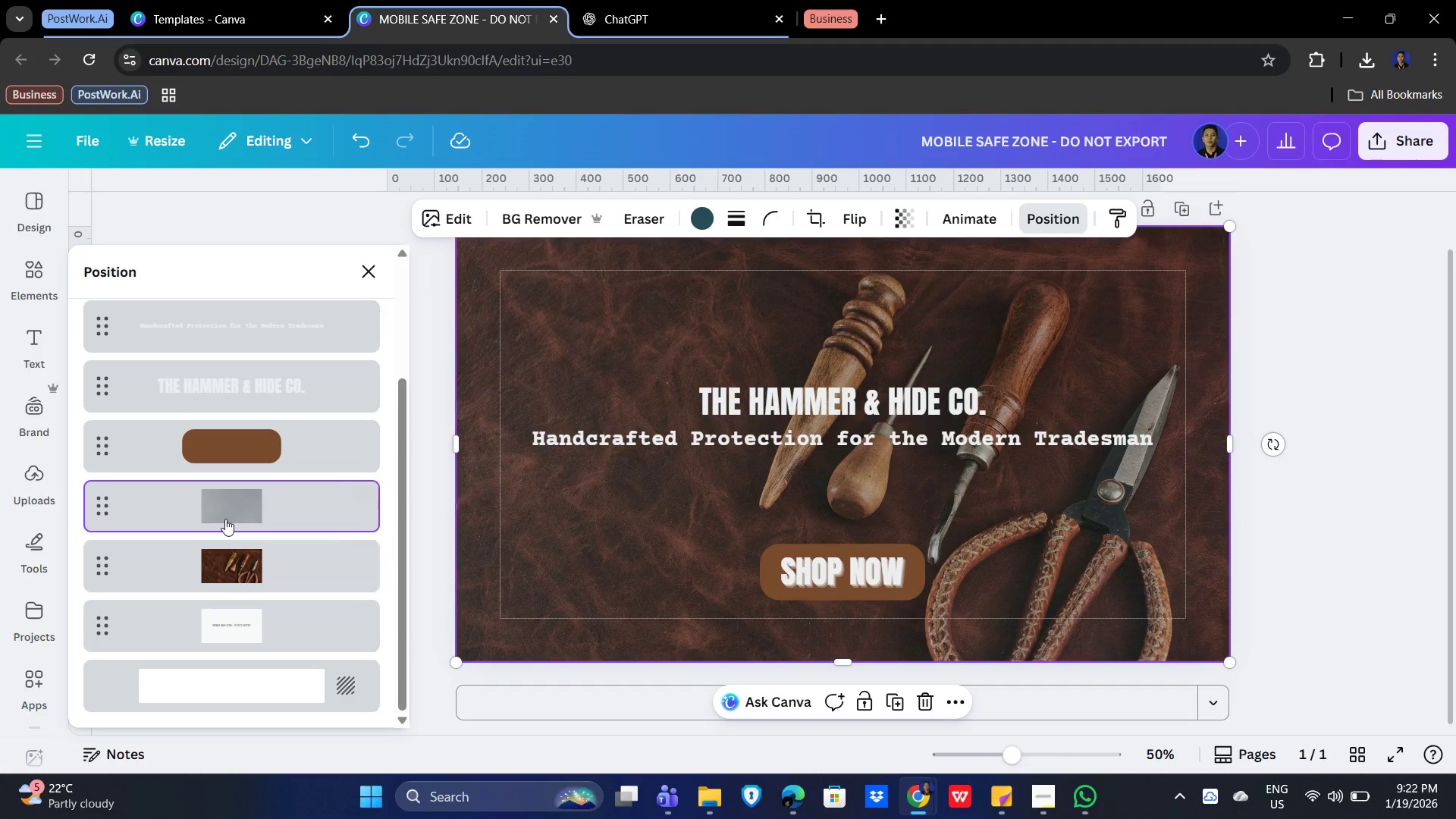 
left_click([232, 509])
 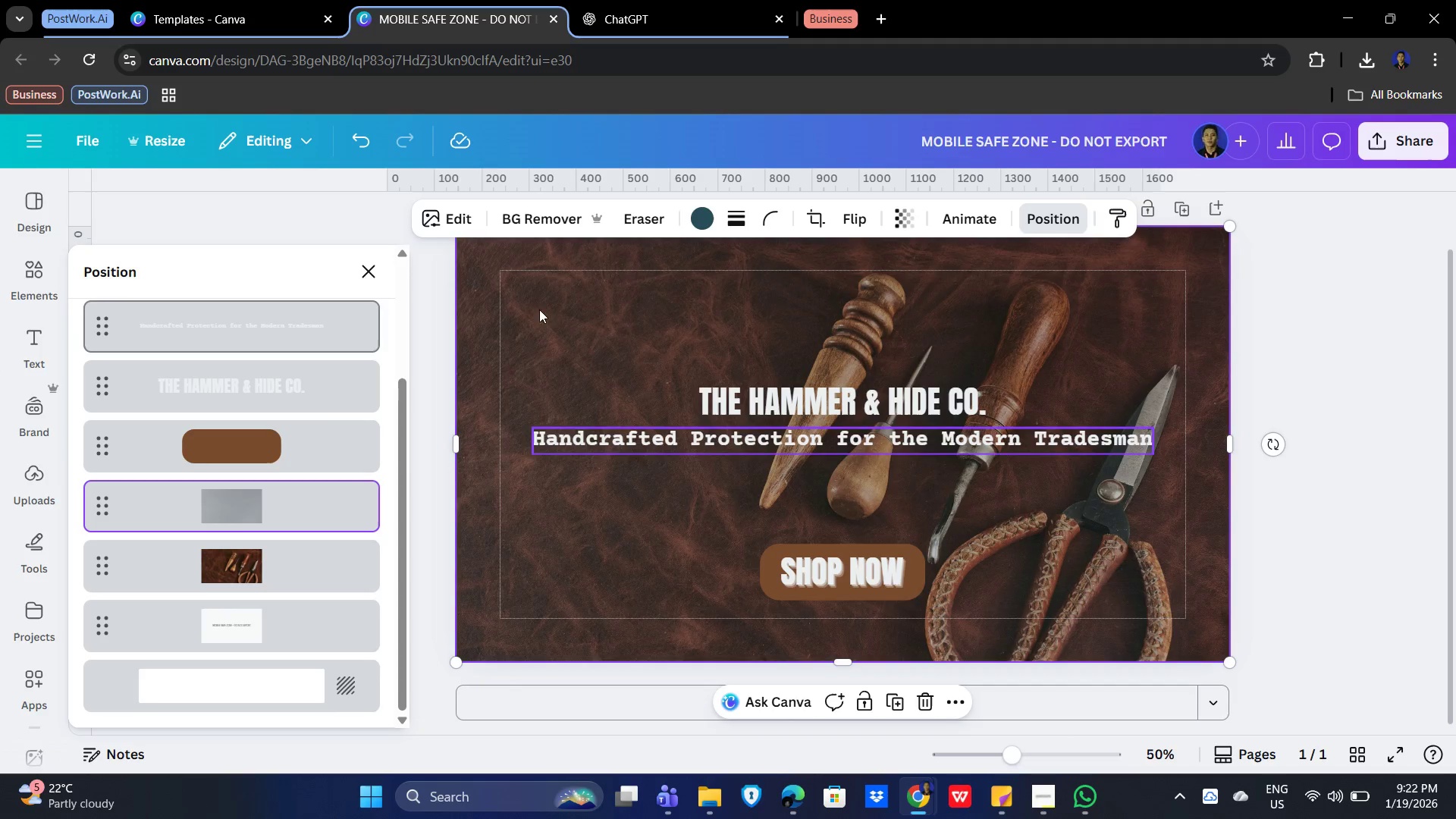 
wait(8.69)
 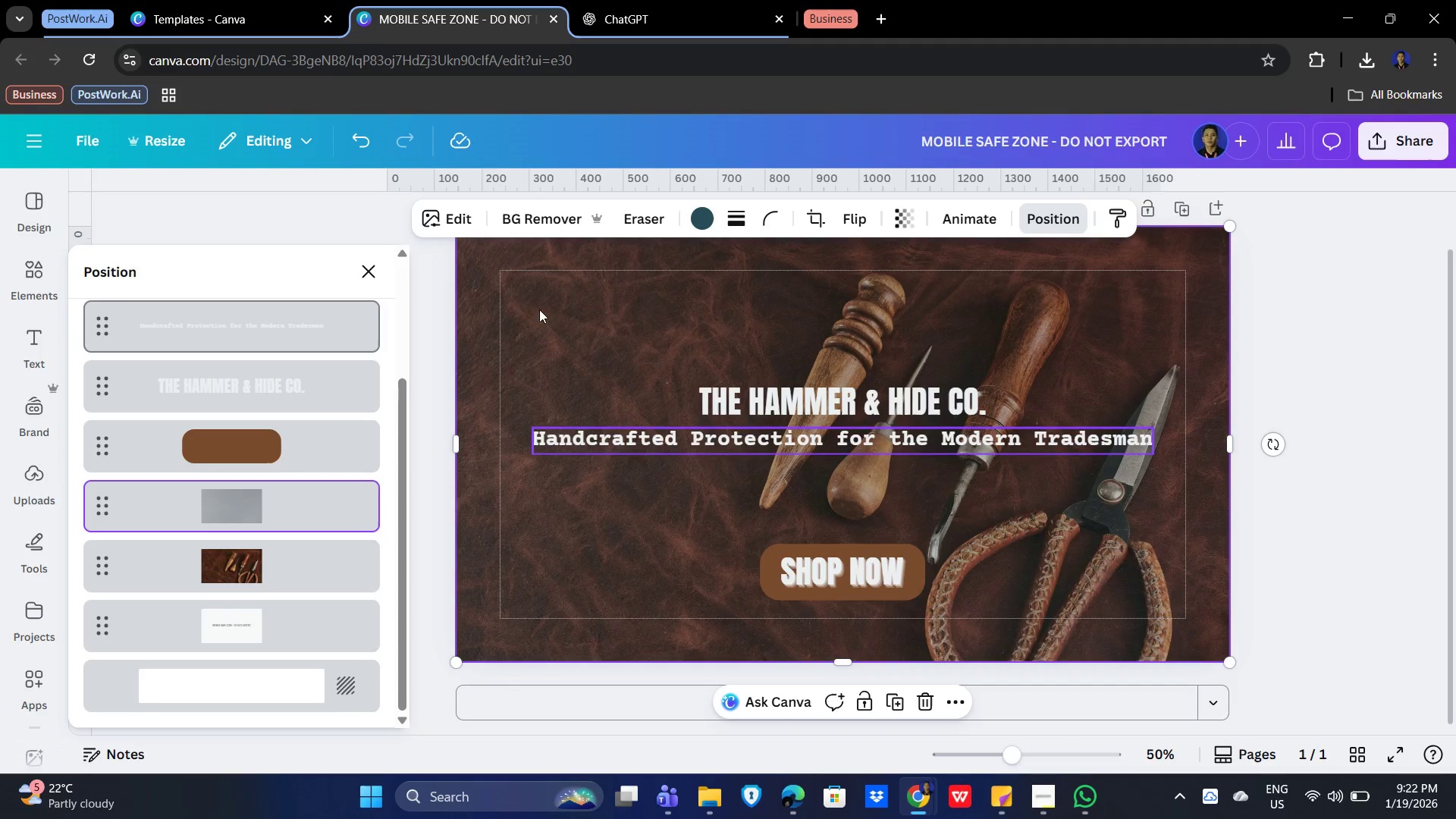 
left_click_drag(start_coordinate=[240, 495], to_coordinate=[240, 599])
 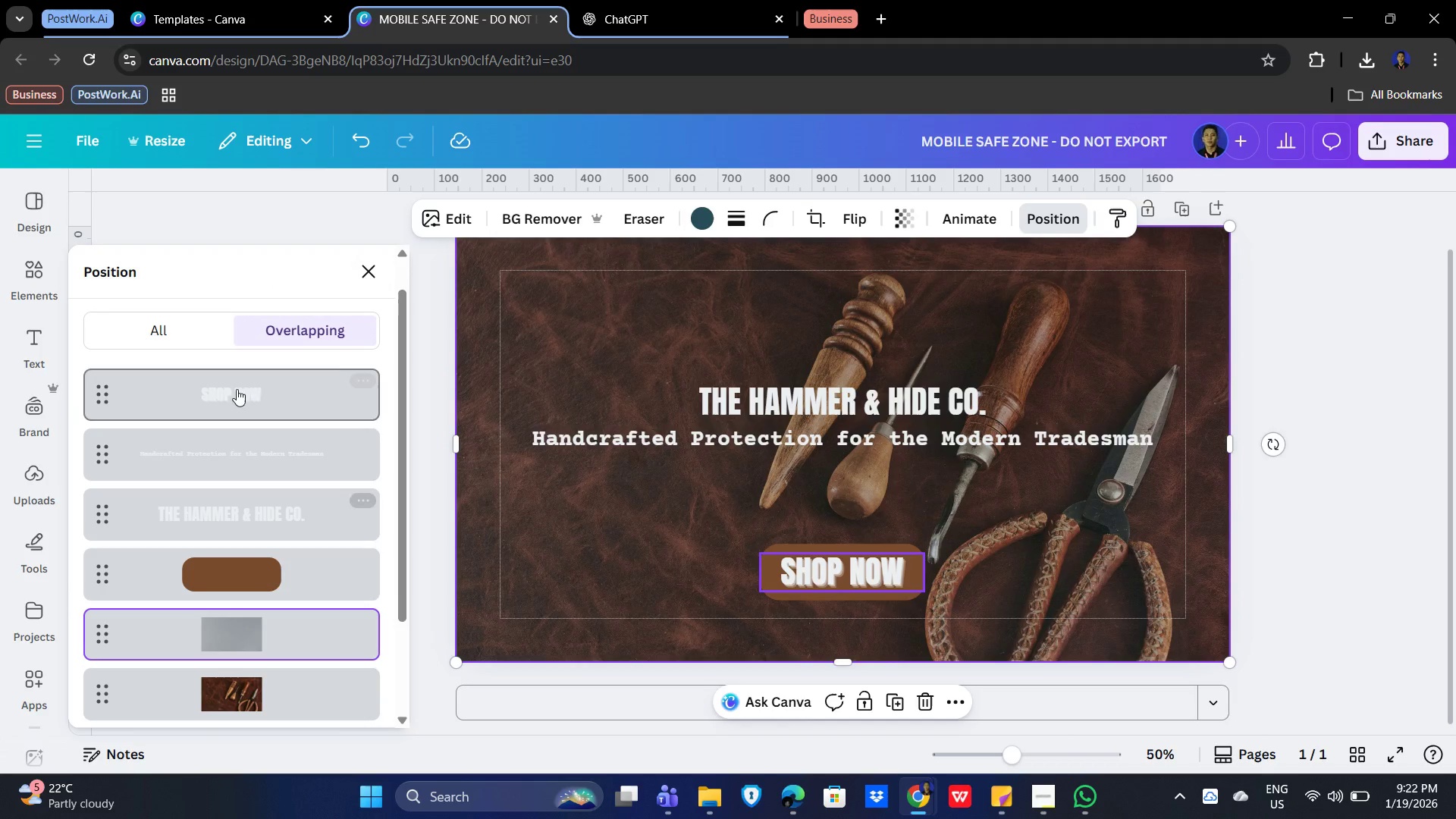 
wait(7.36)
 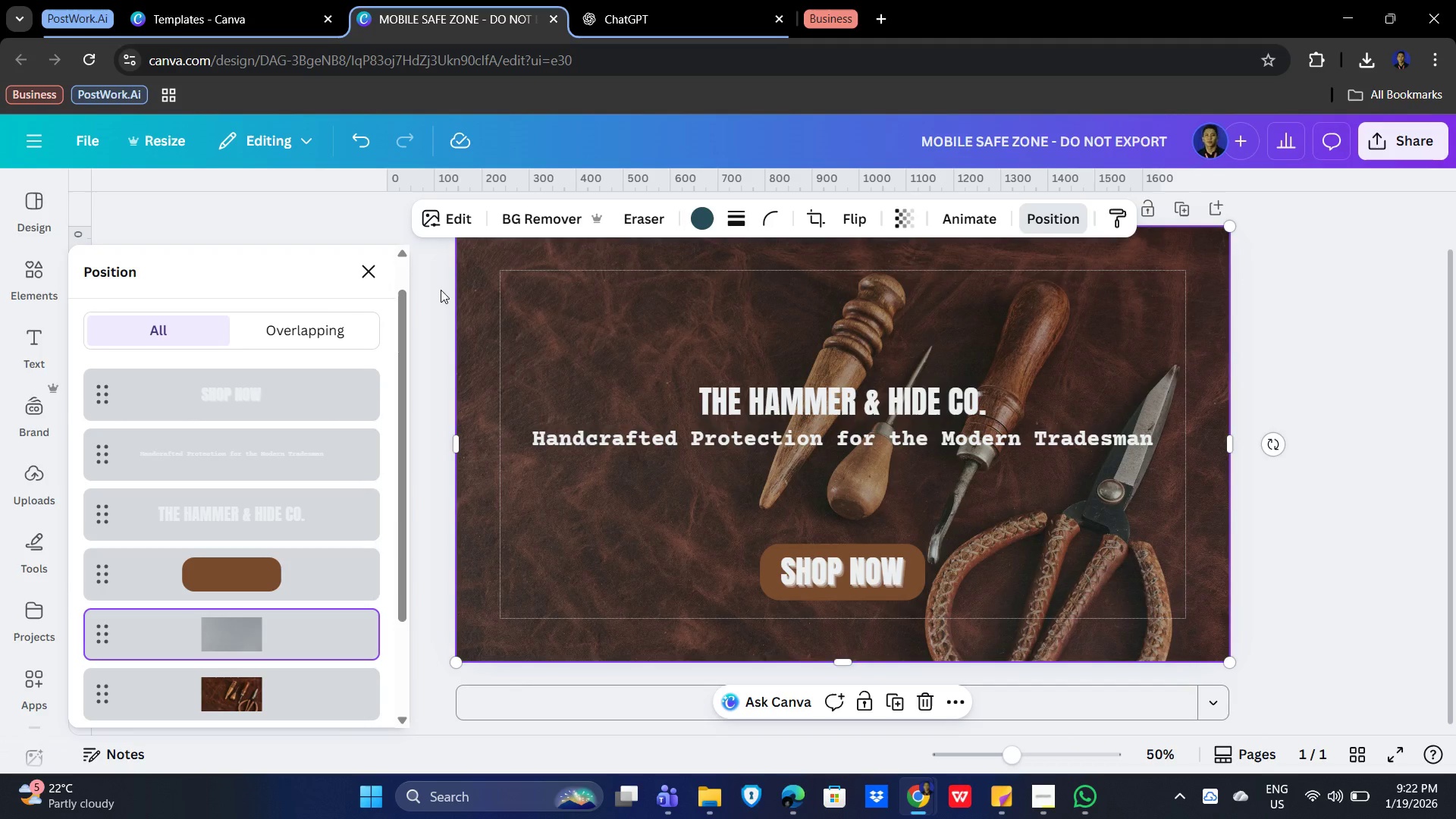 
left_click([164, 329])
 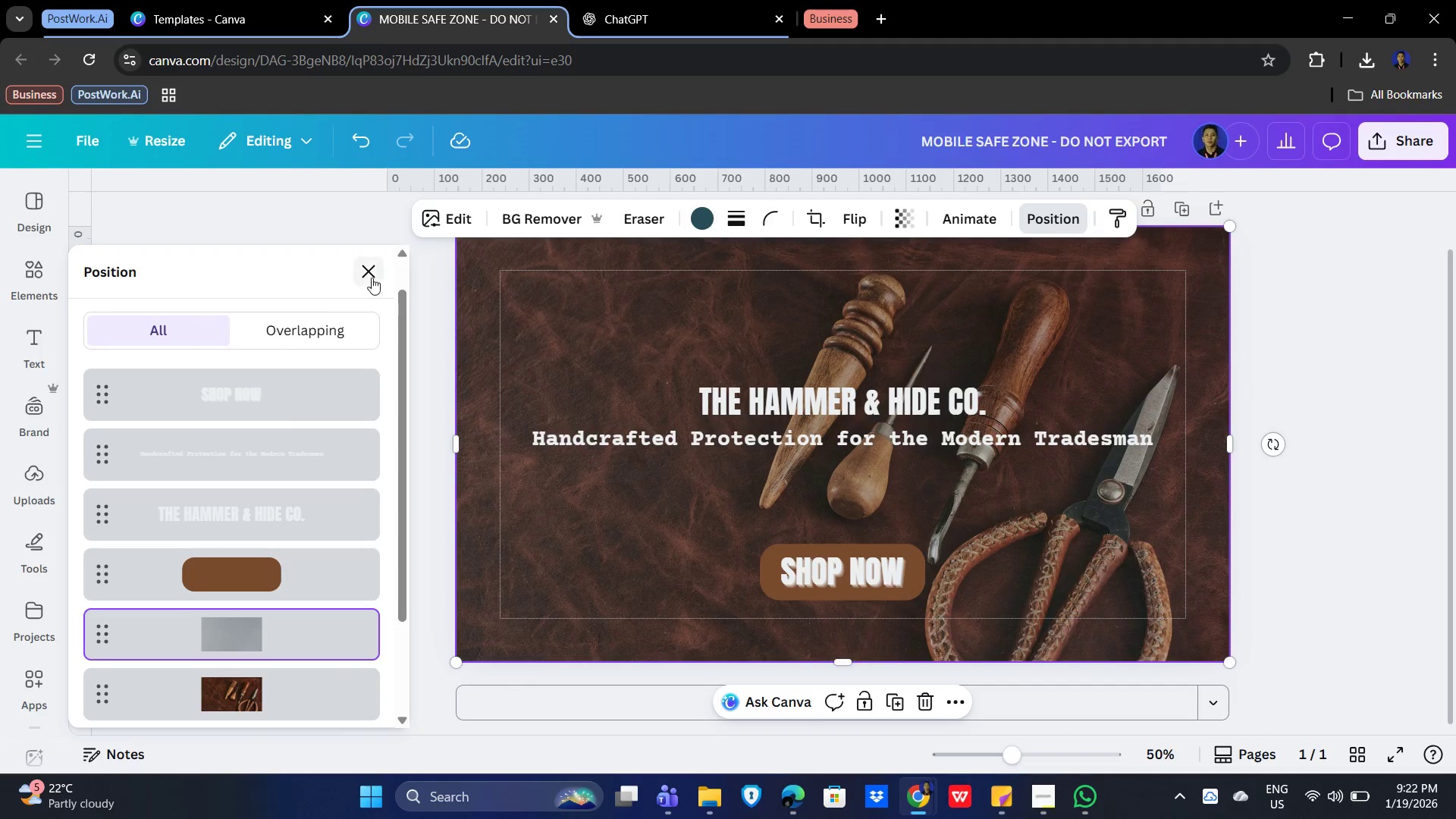 
left_click([372, 274])
 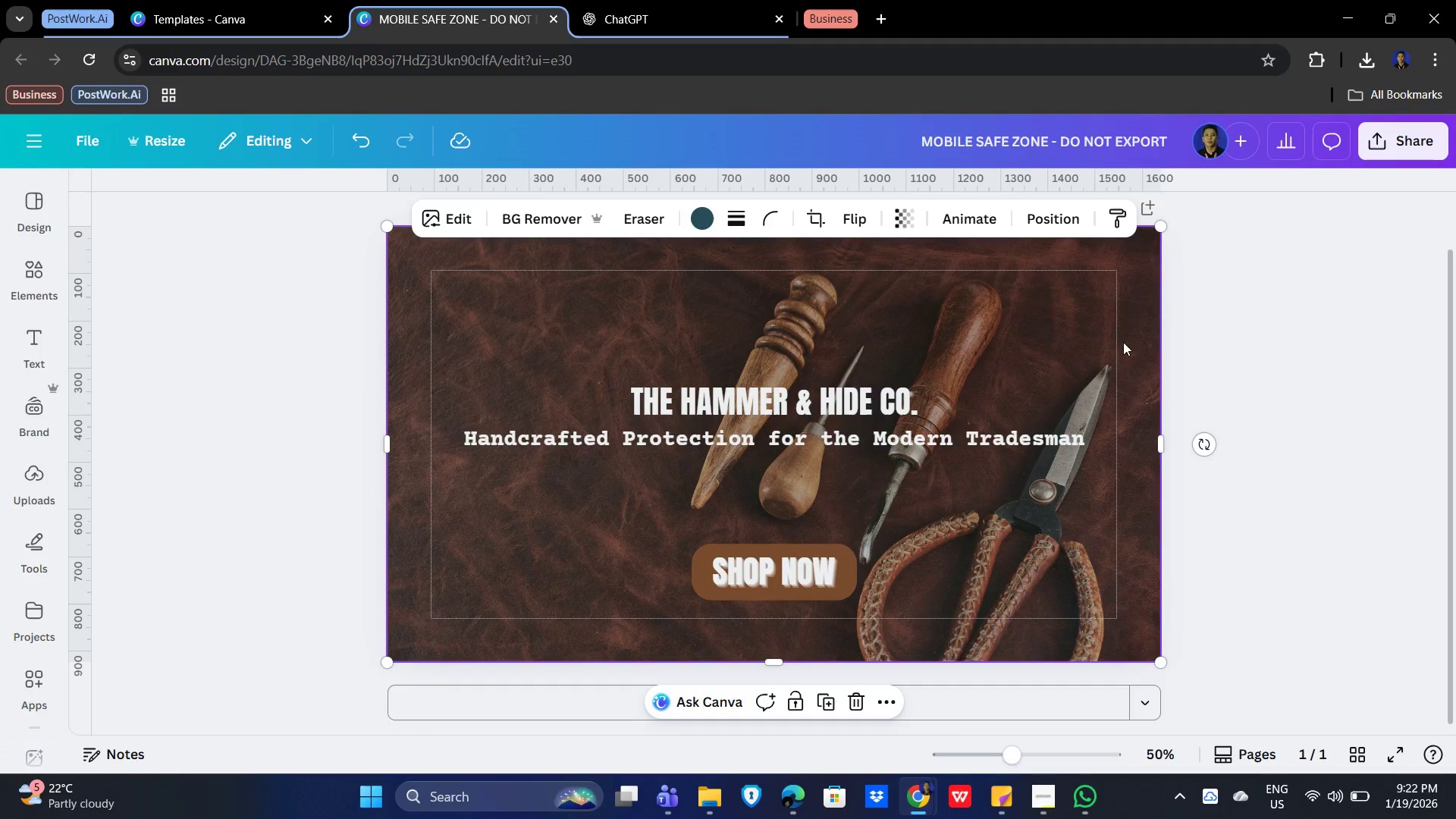 
left_click([1060, 225])
 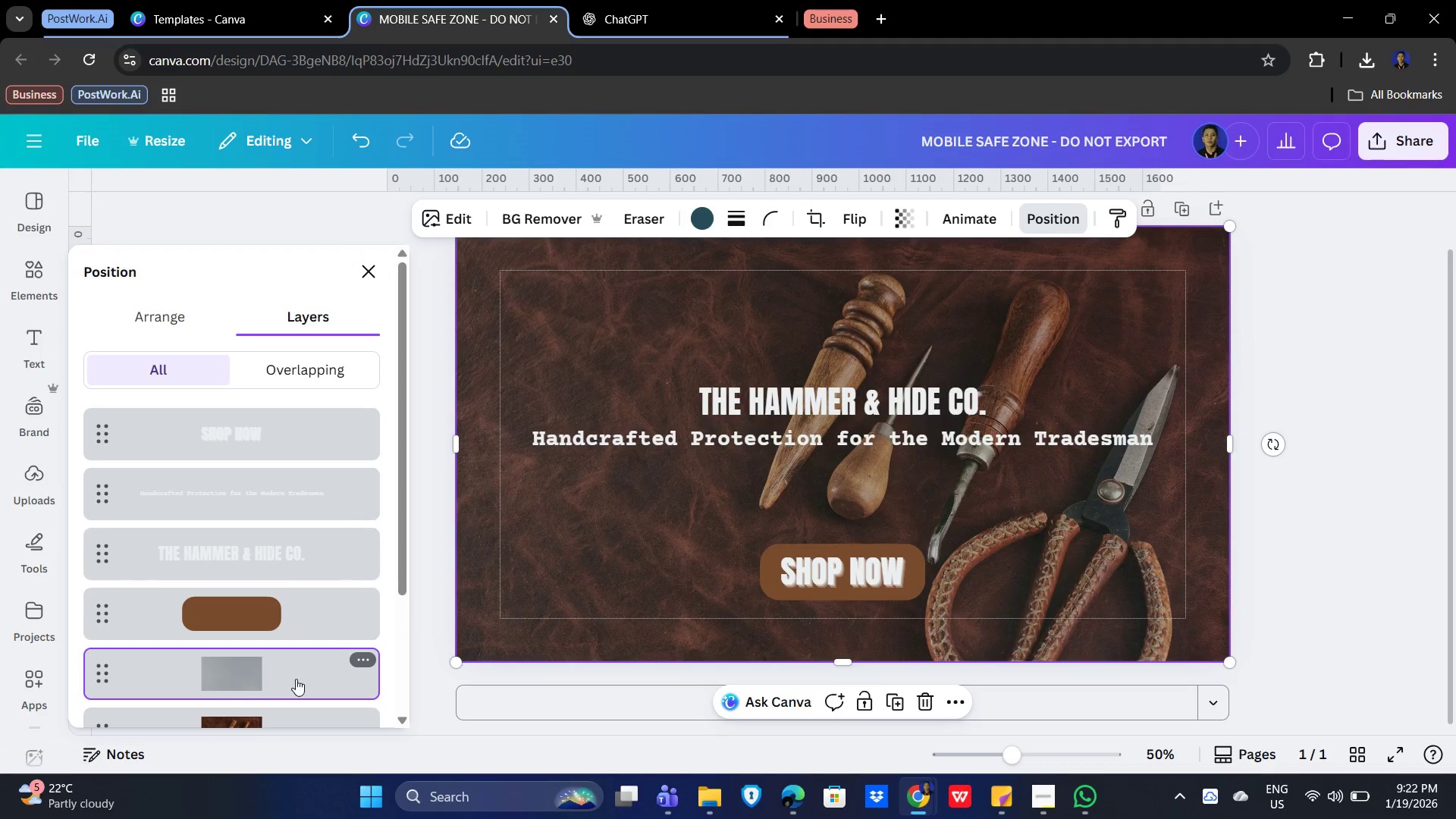 
left_click([359, 652])
 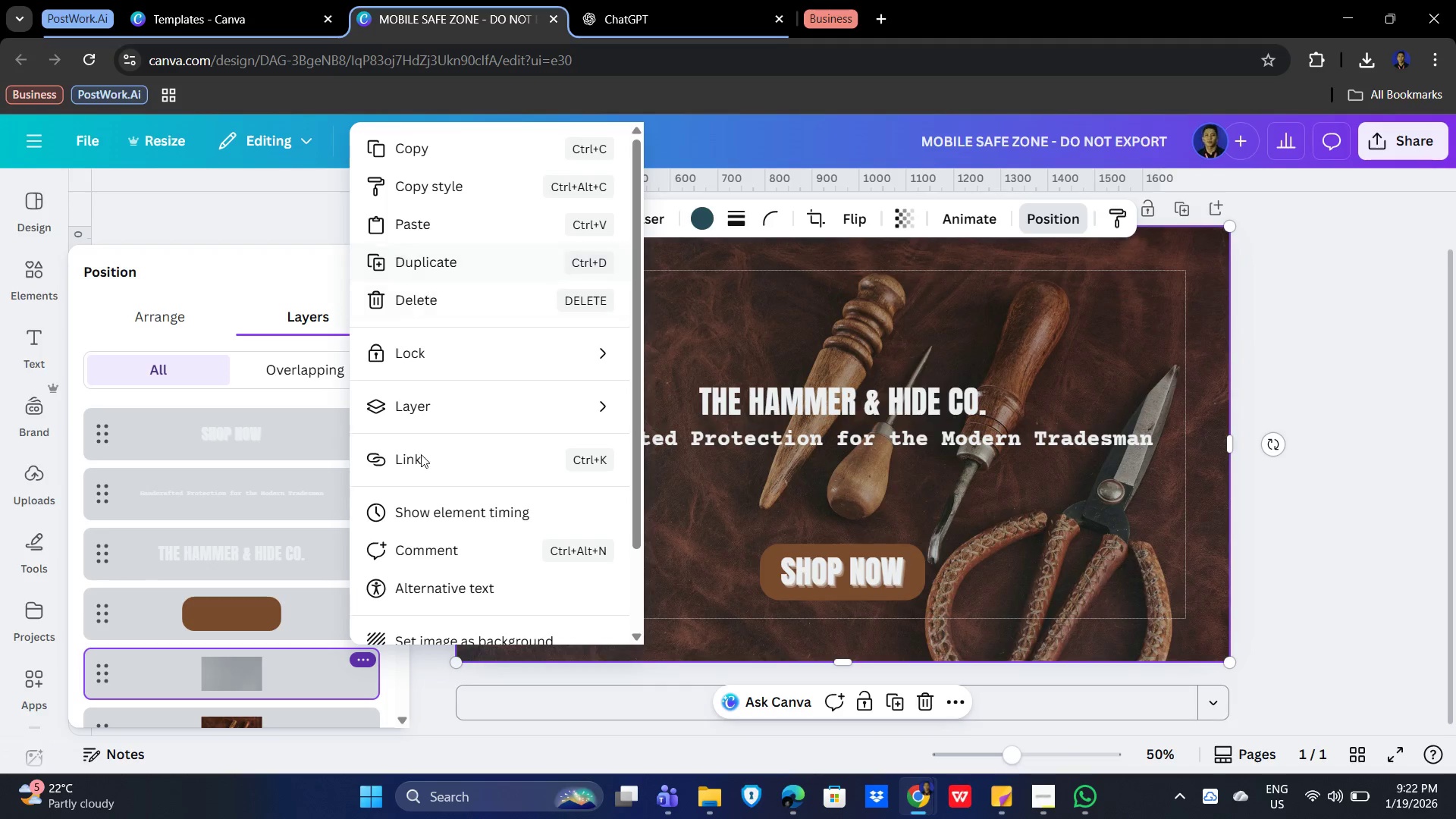 
scroll: coordinate [457, 533], scroll_direction: down, amount: 5.0
 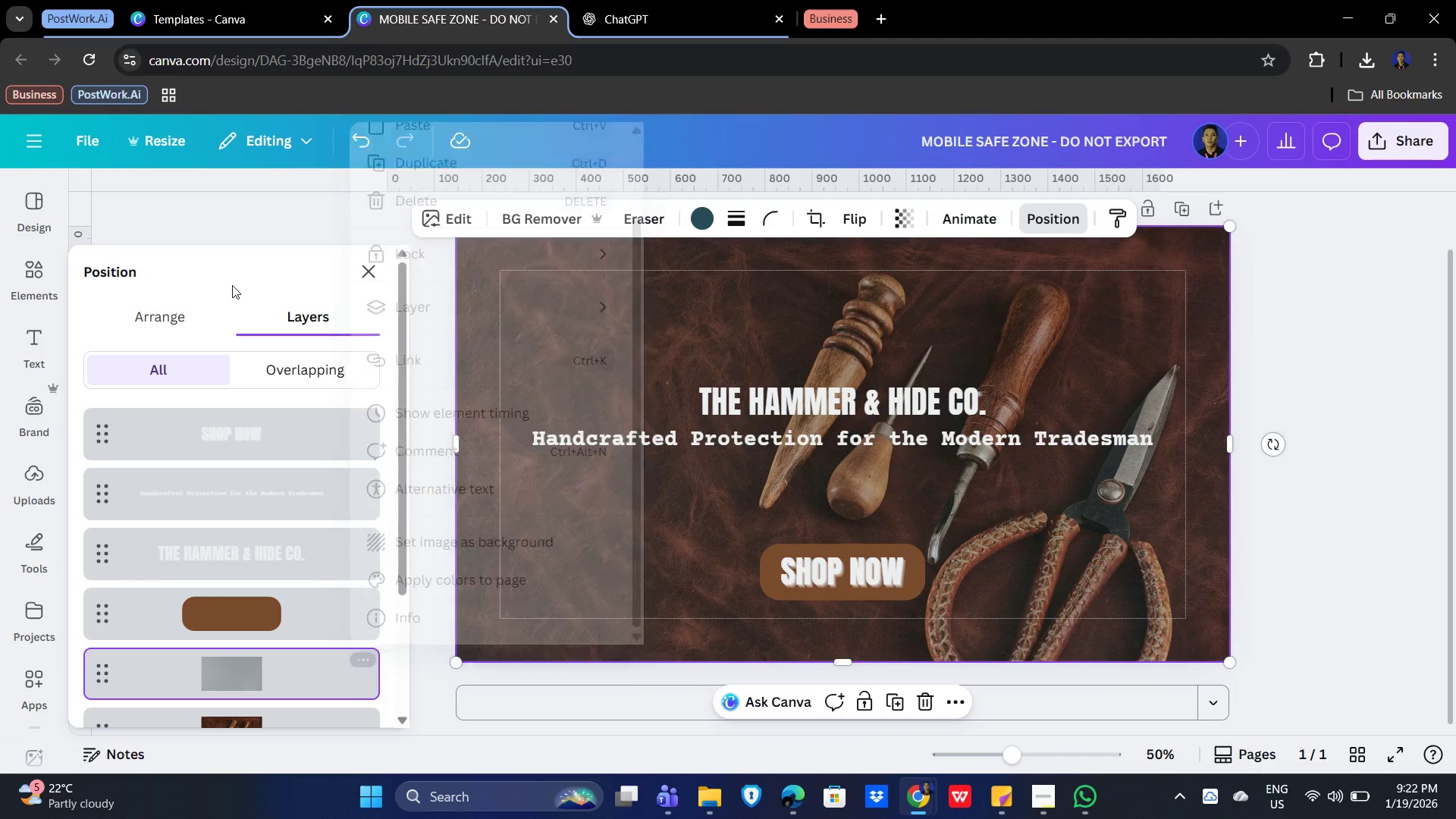 
left_click([145, 326])
 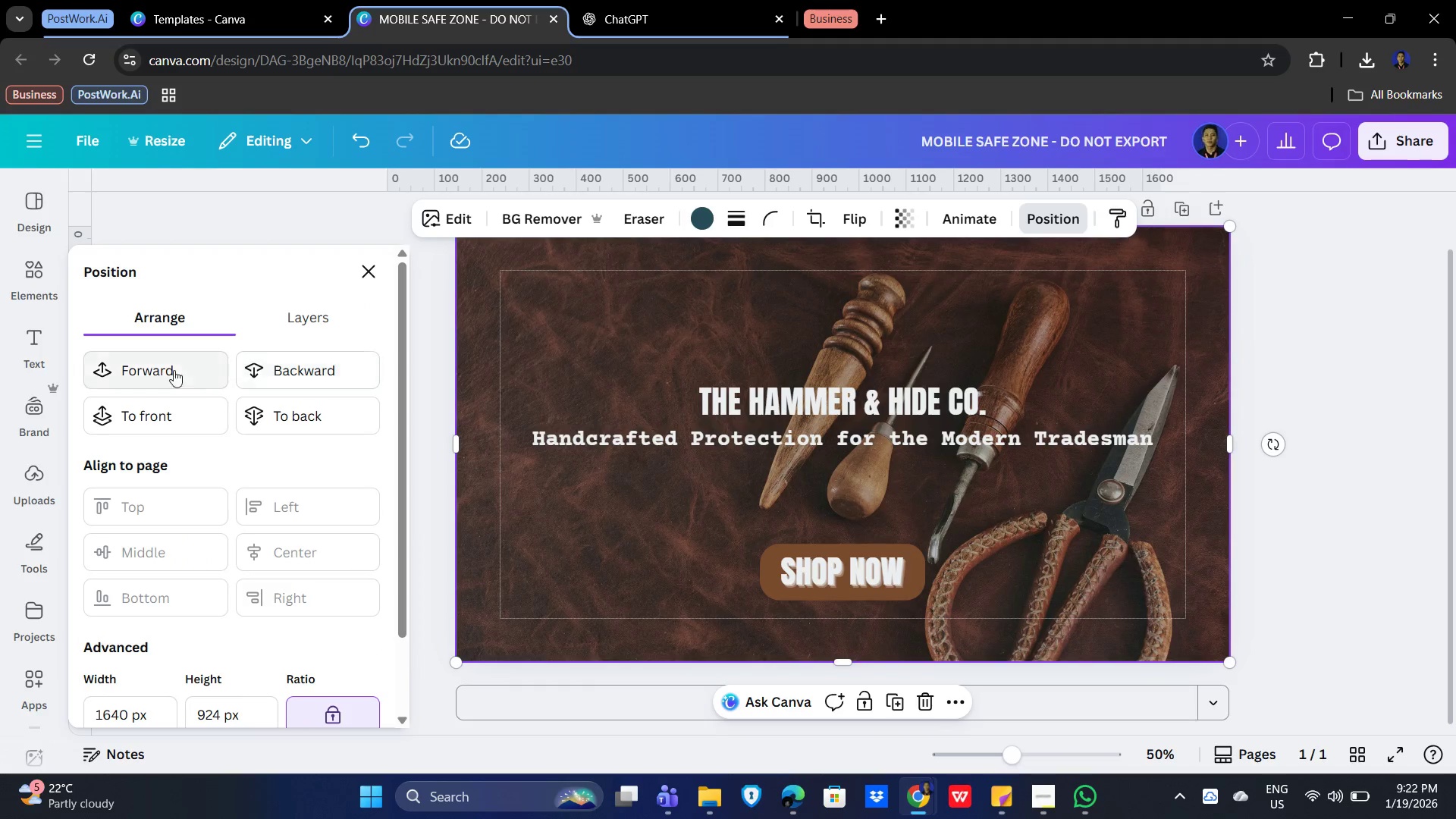 
double_click([143, 364])
 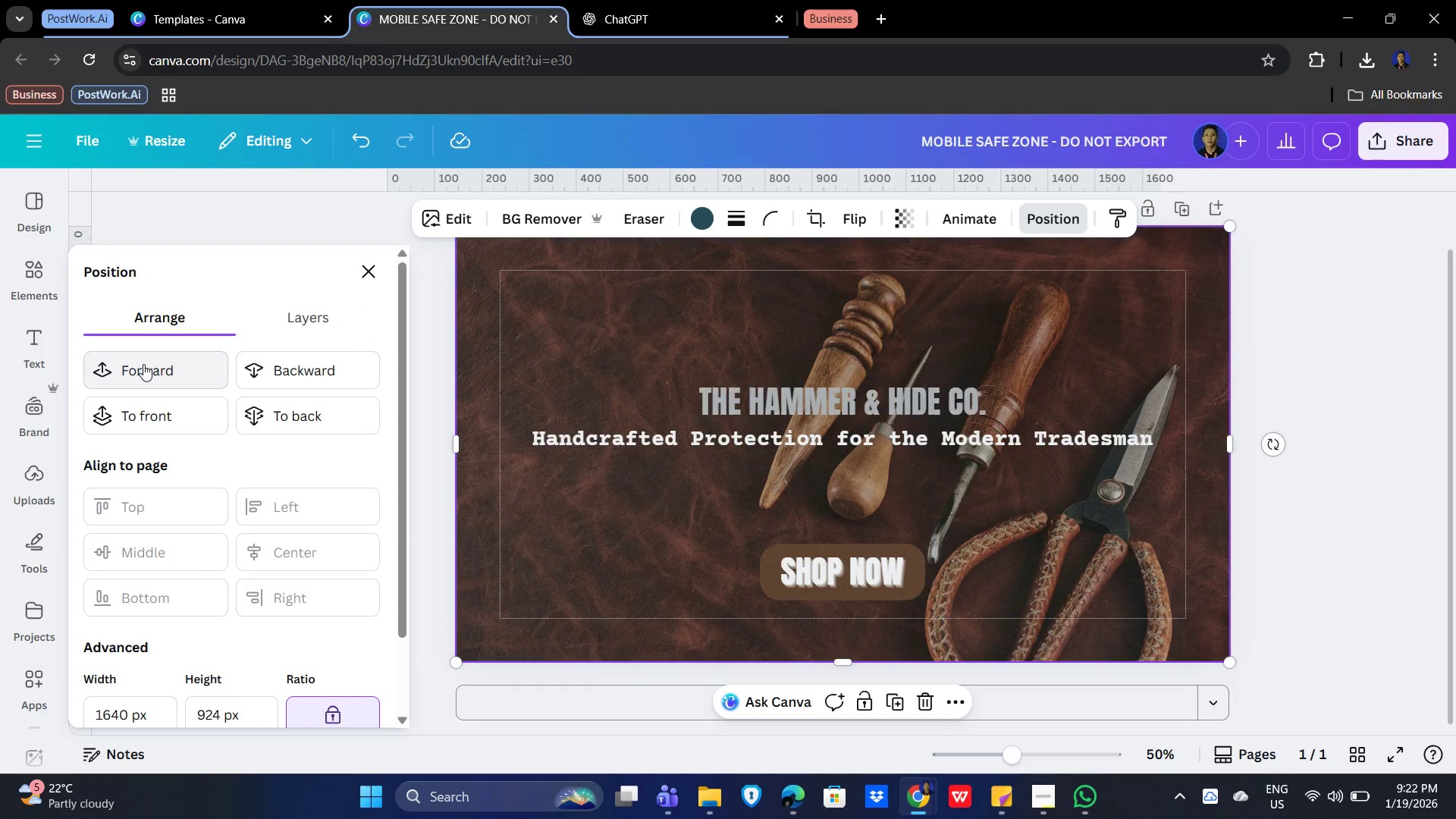 
triple_click([143, 364])
 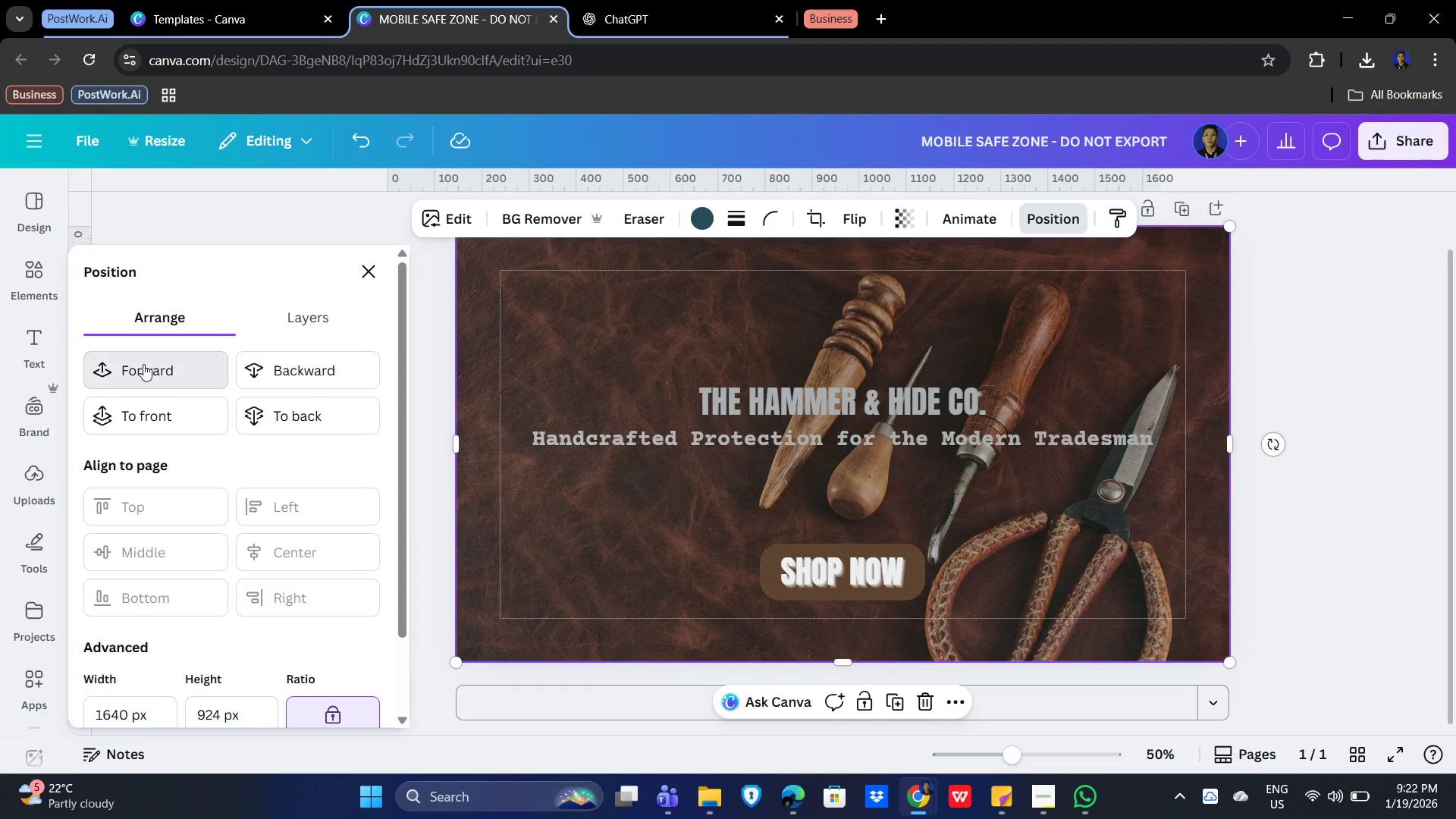 
triple_click([143, 364])
 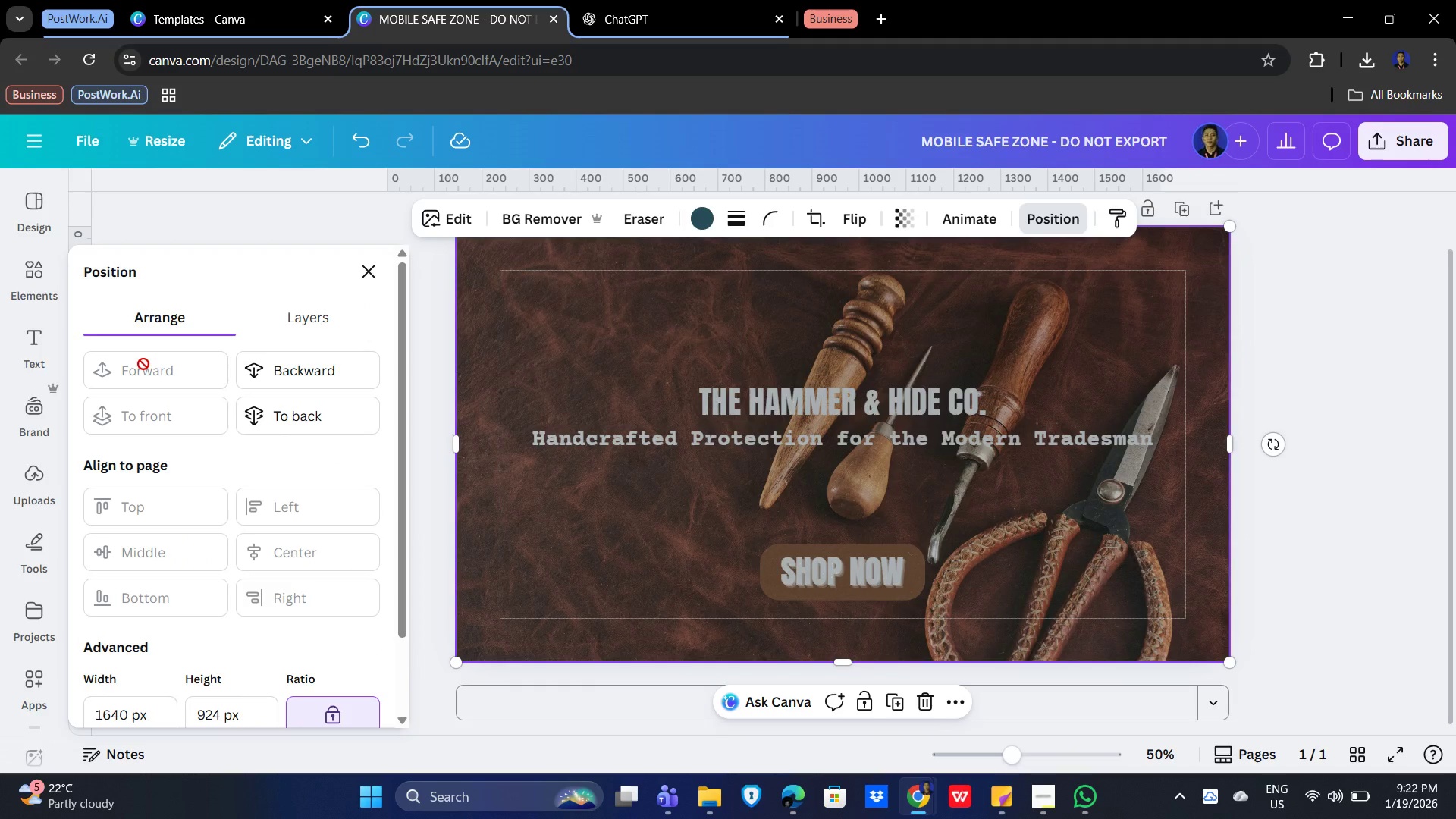 
double_click([143, 364])
 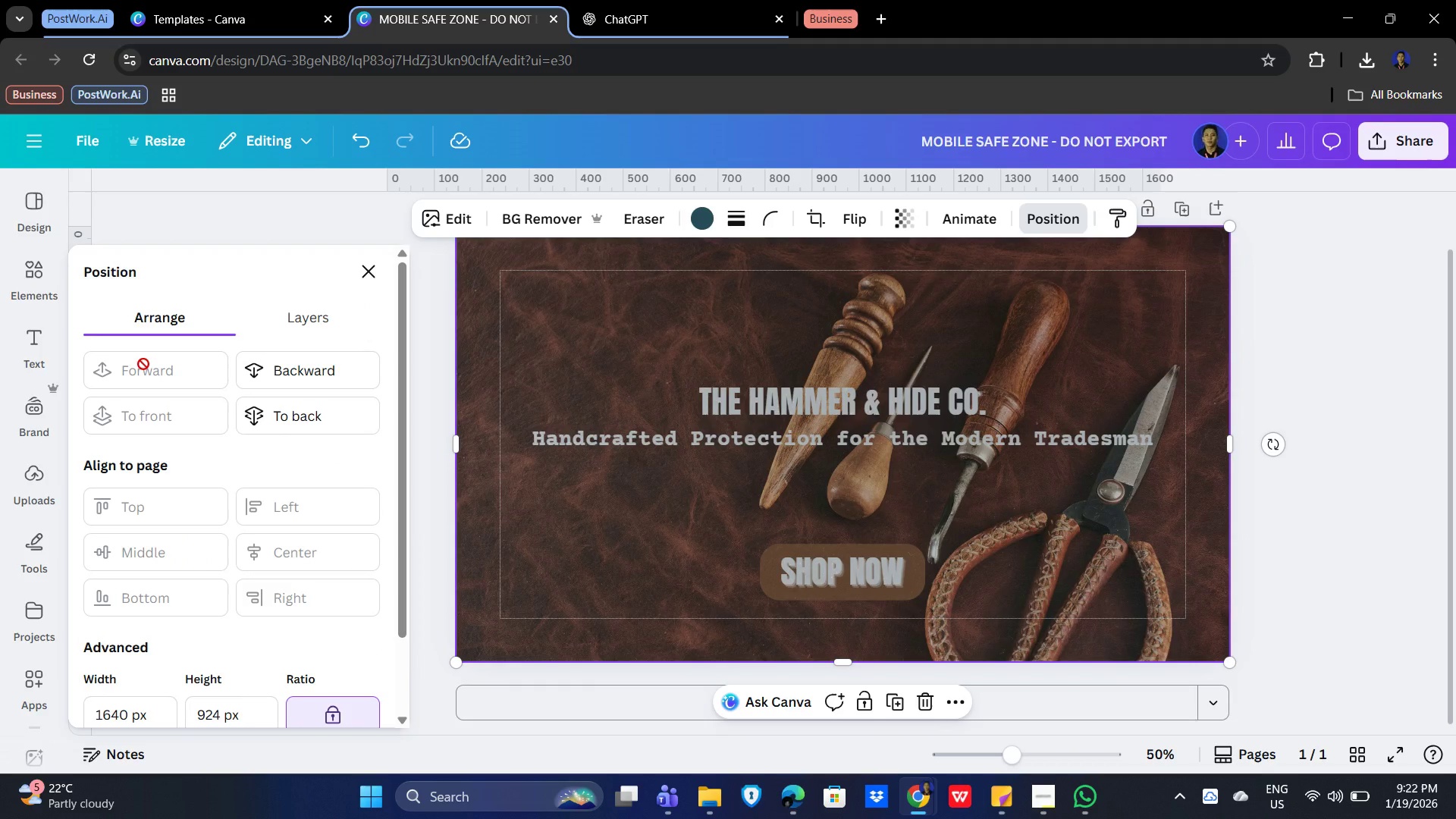 
triple_click([143, 364])
 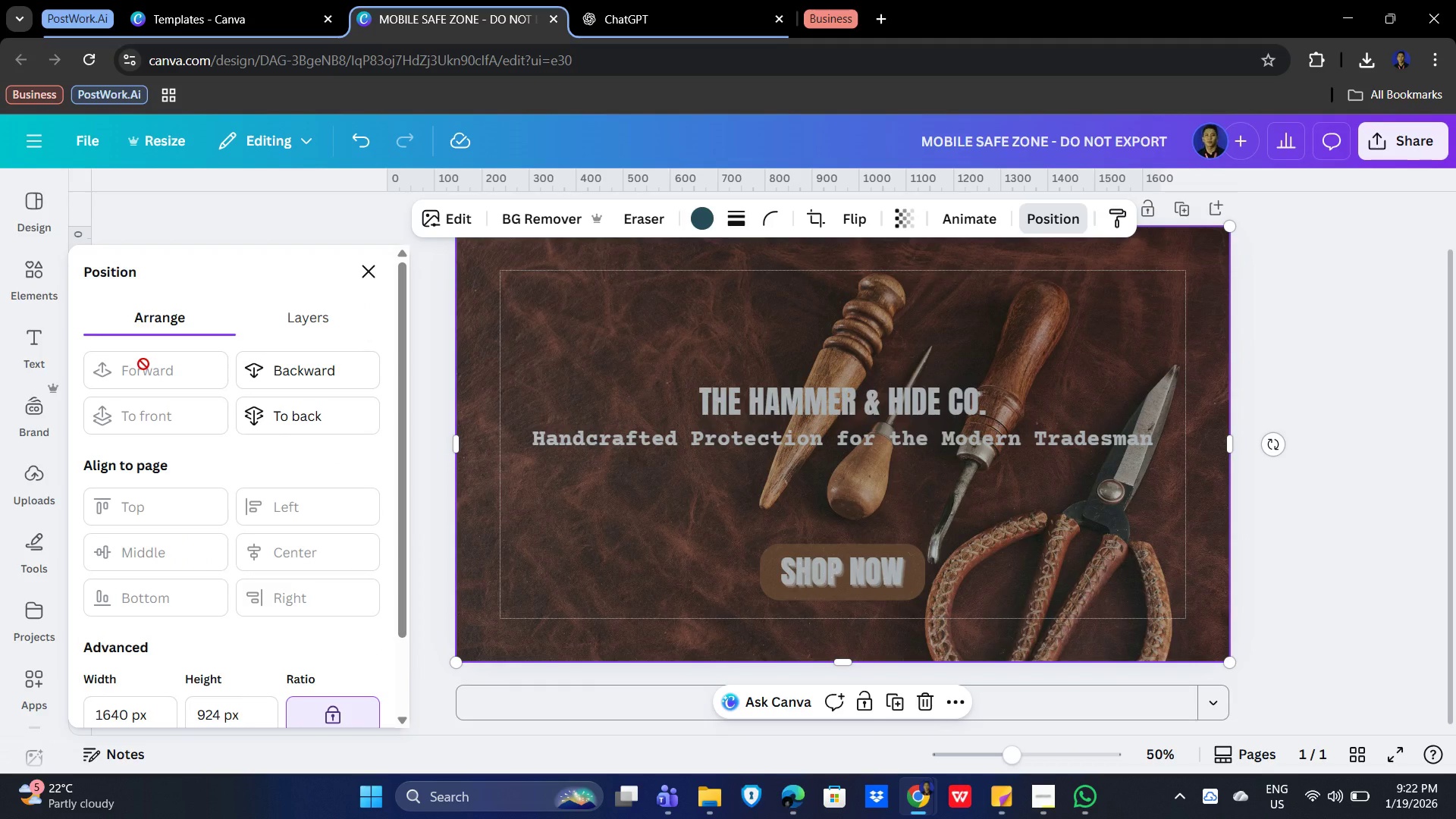 
triple_click([143, 364])
 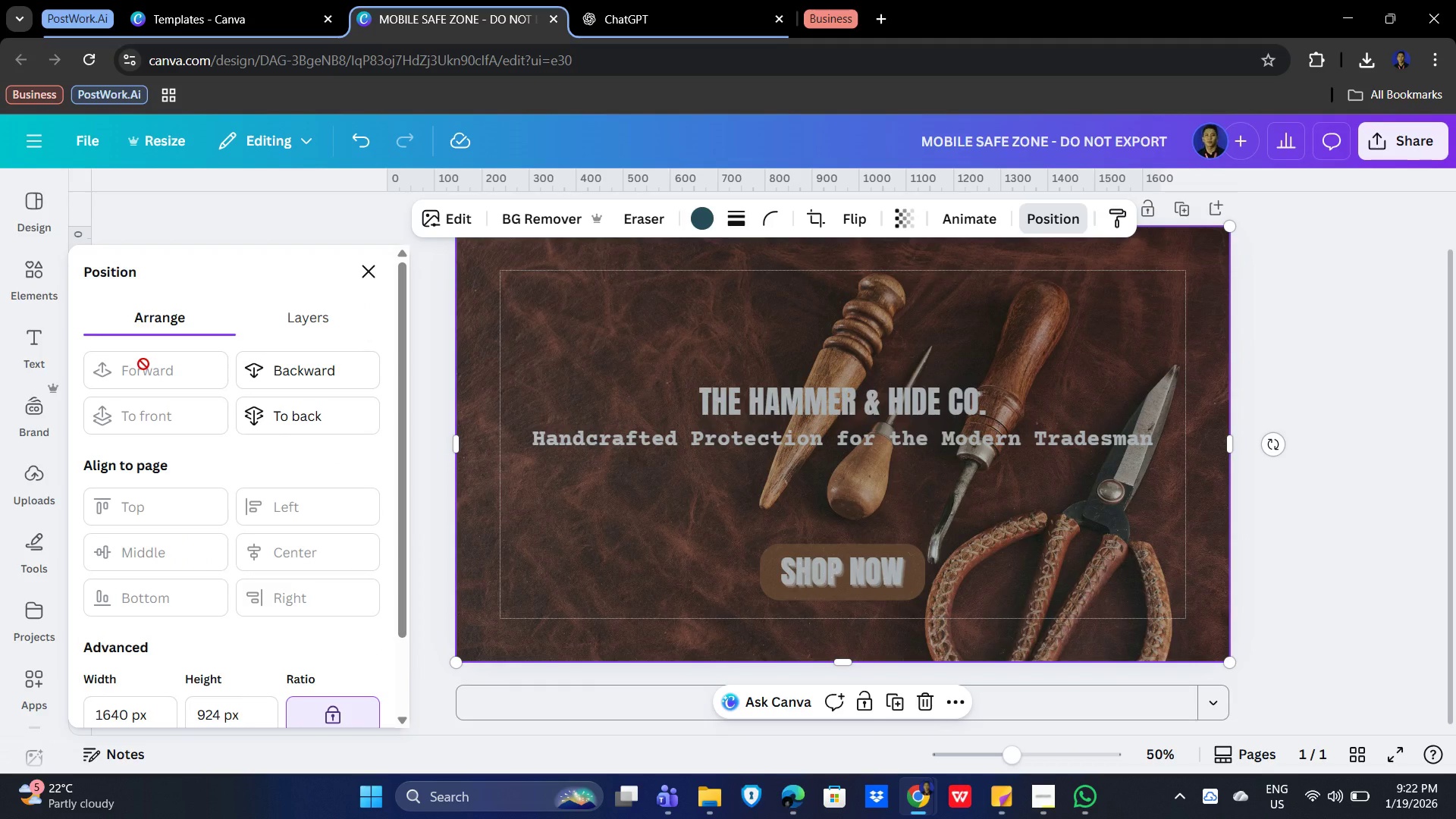 
triple_click([143, 364])
 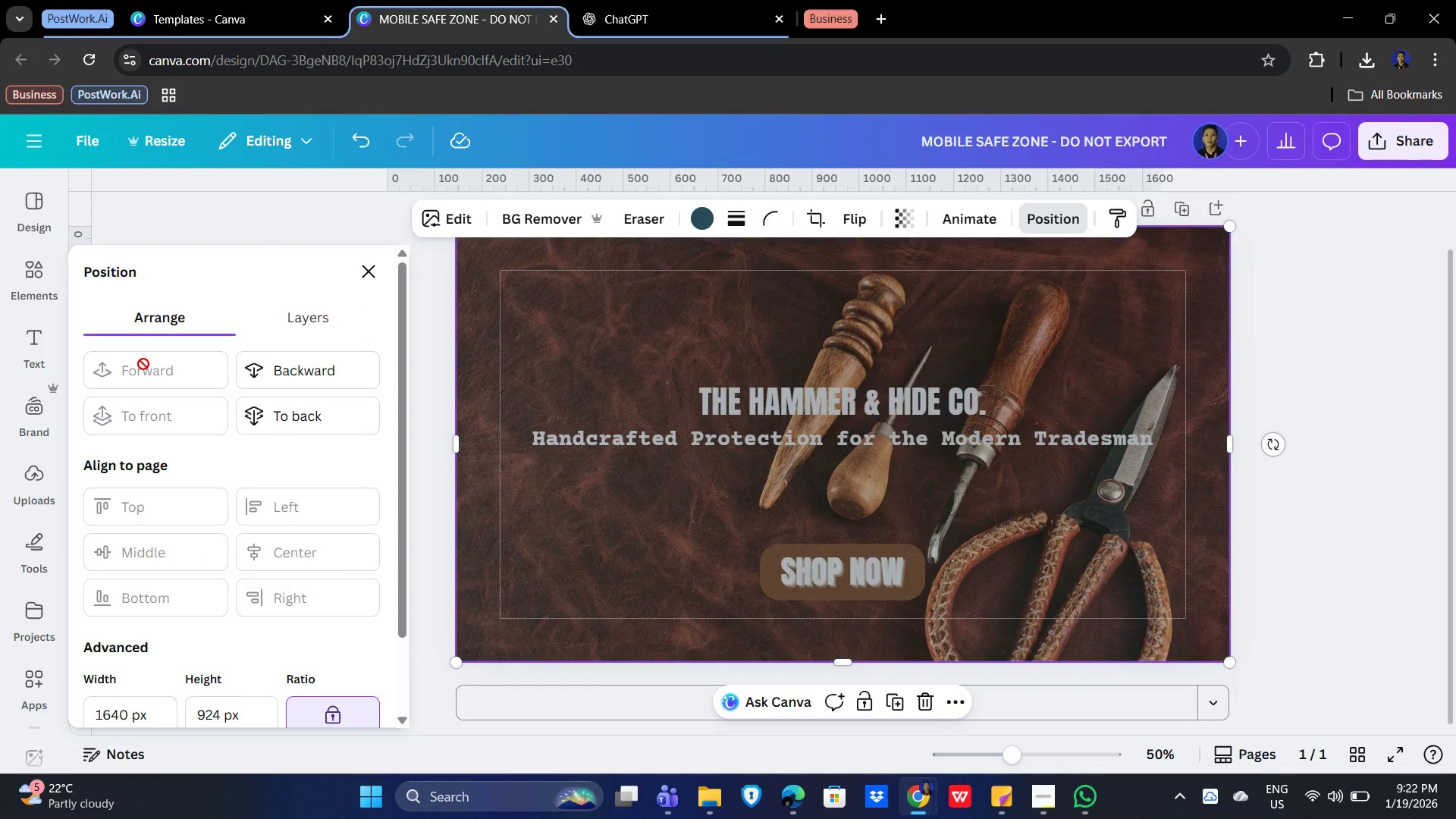 
triple_click([143, 364])
 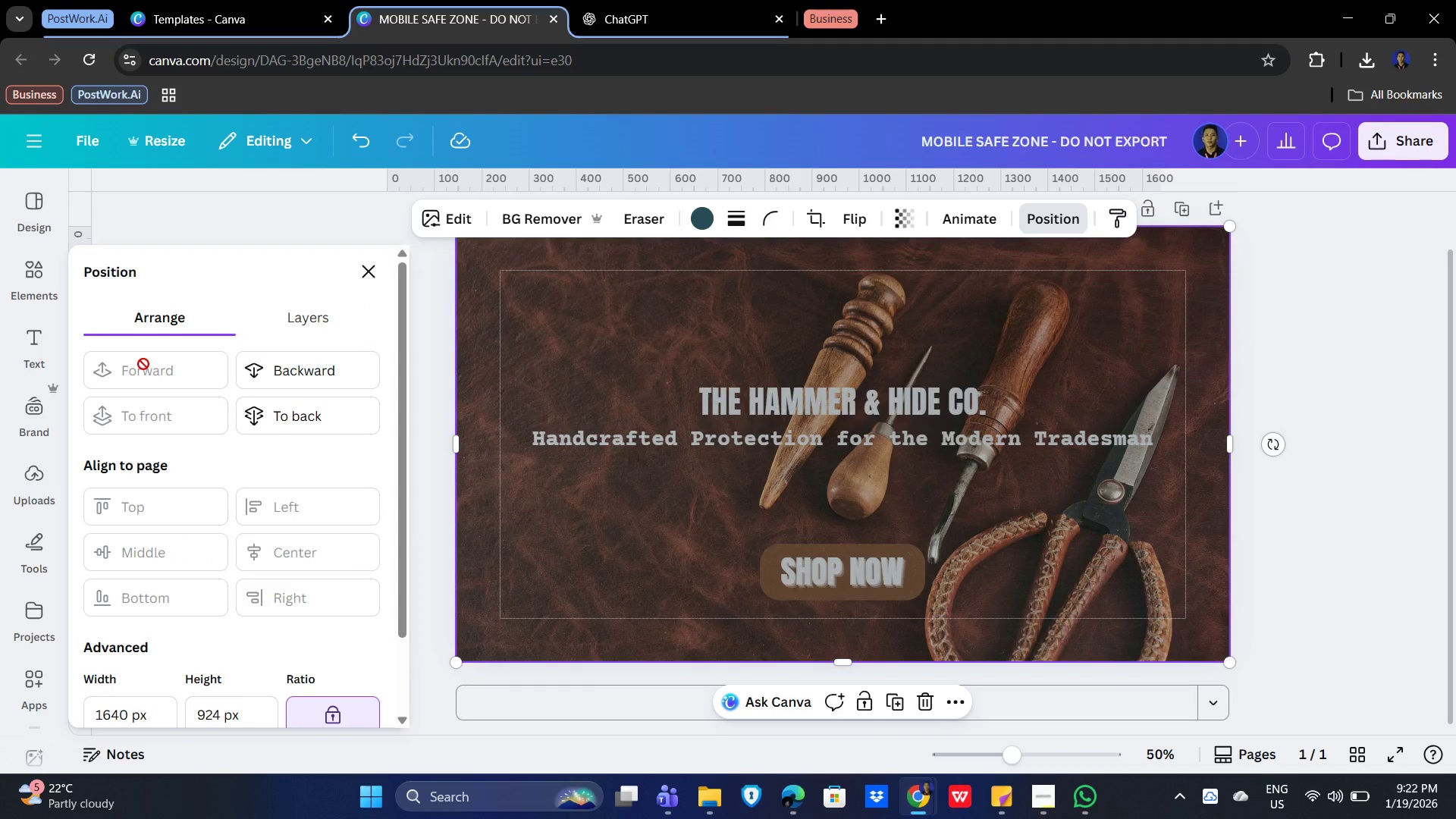 
triple_click([143, 364])
 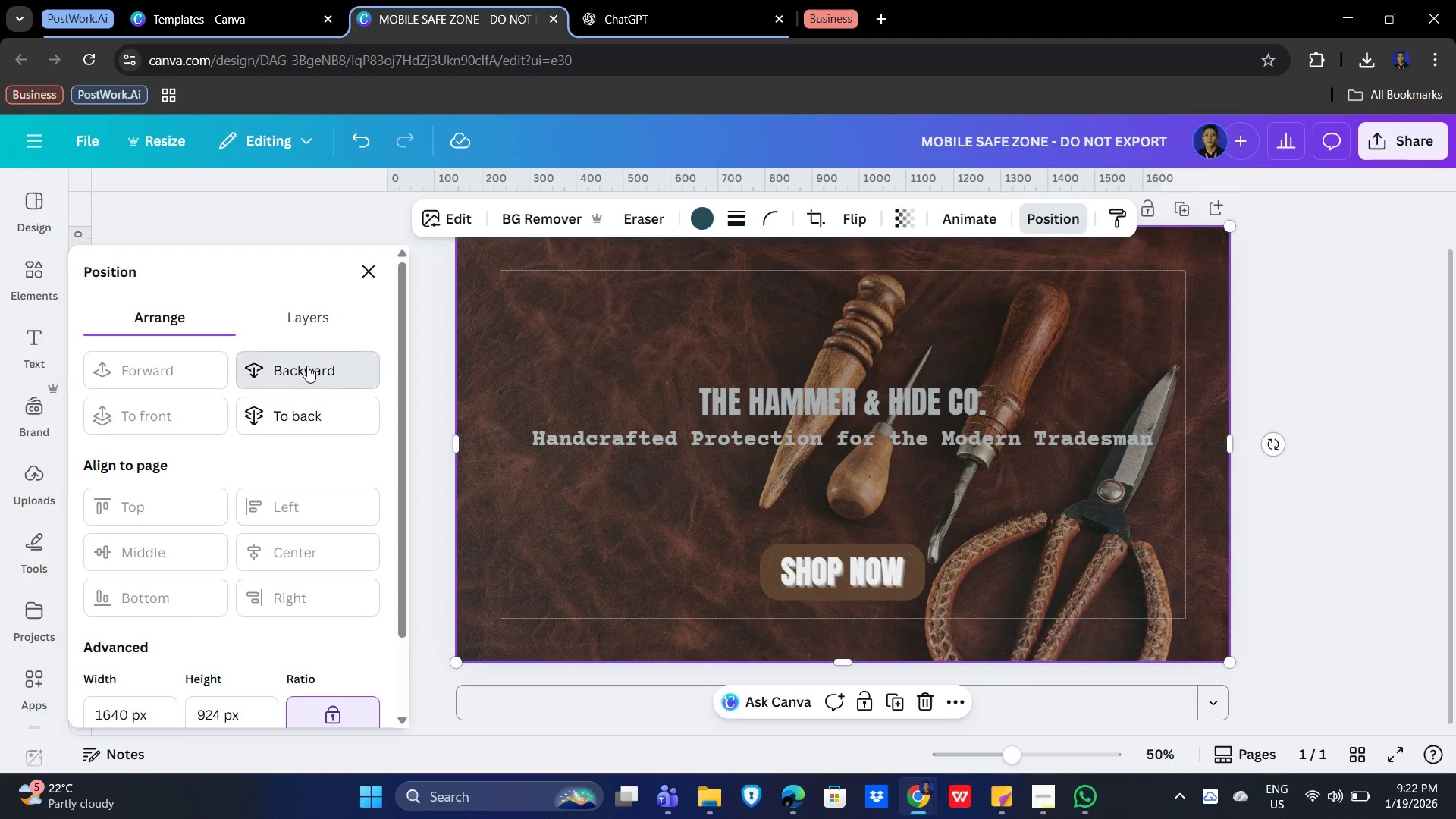 
double_click([307, 366])
 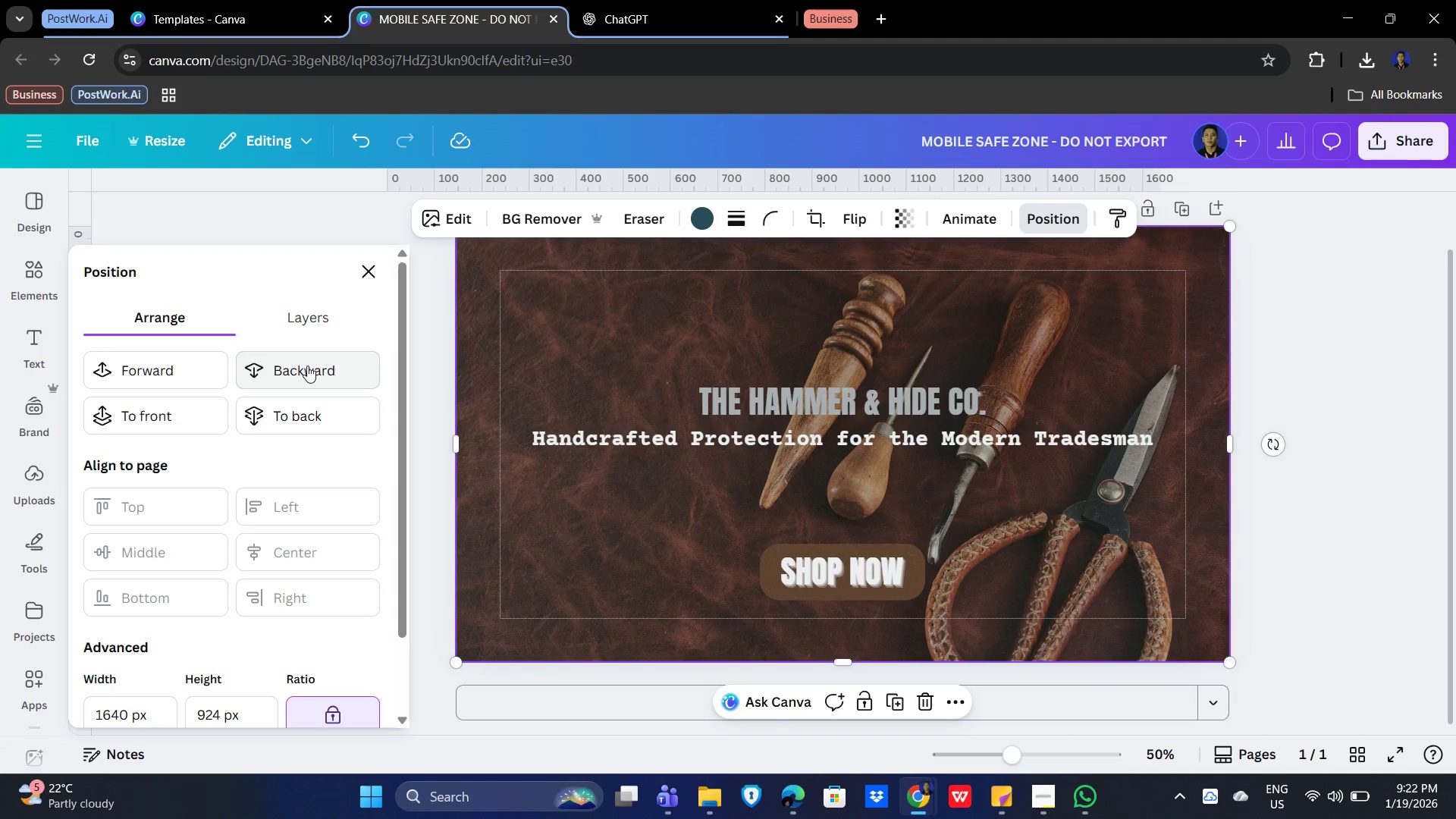 
triple_click([307, 366])
 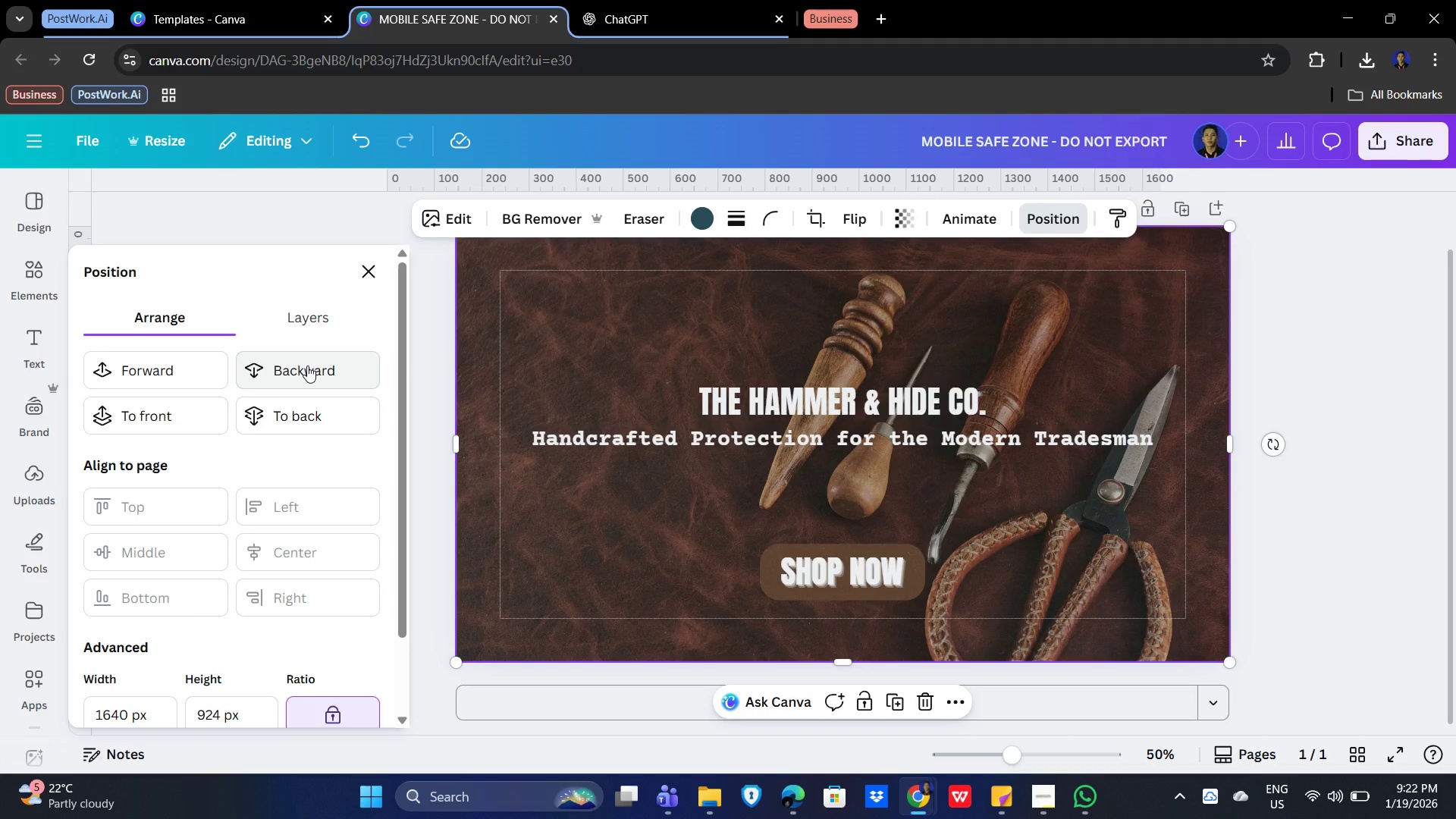 
left_click([307, 366])
 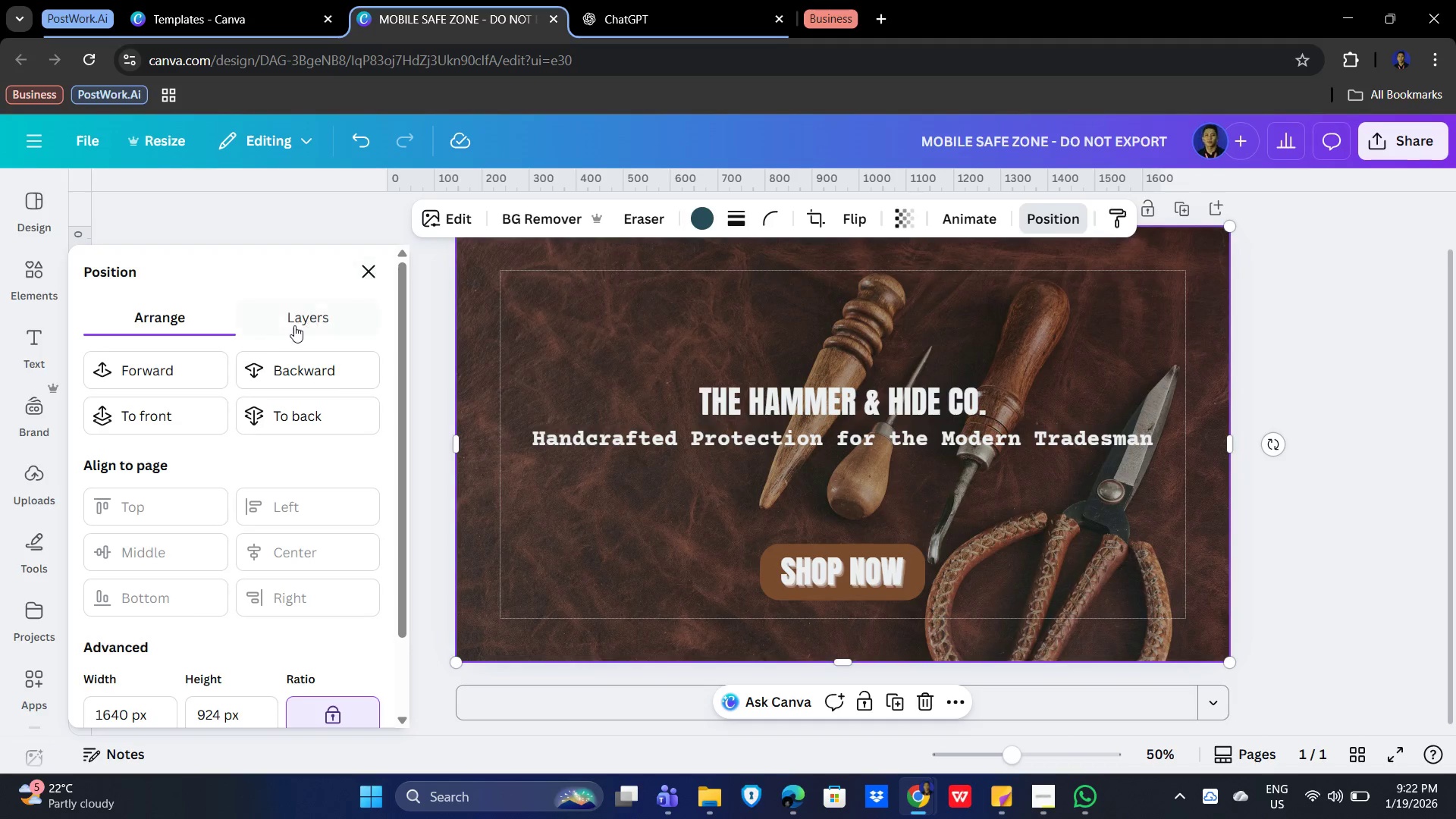 
scroll: coordinate [251, 524], scroll_direction: down, amount: 5.0
 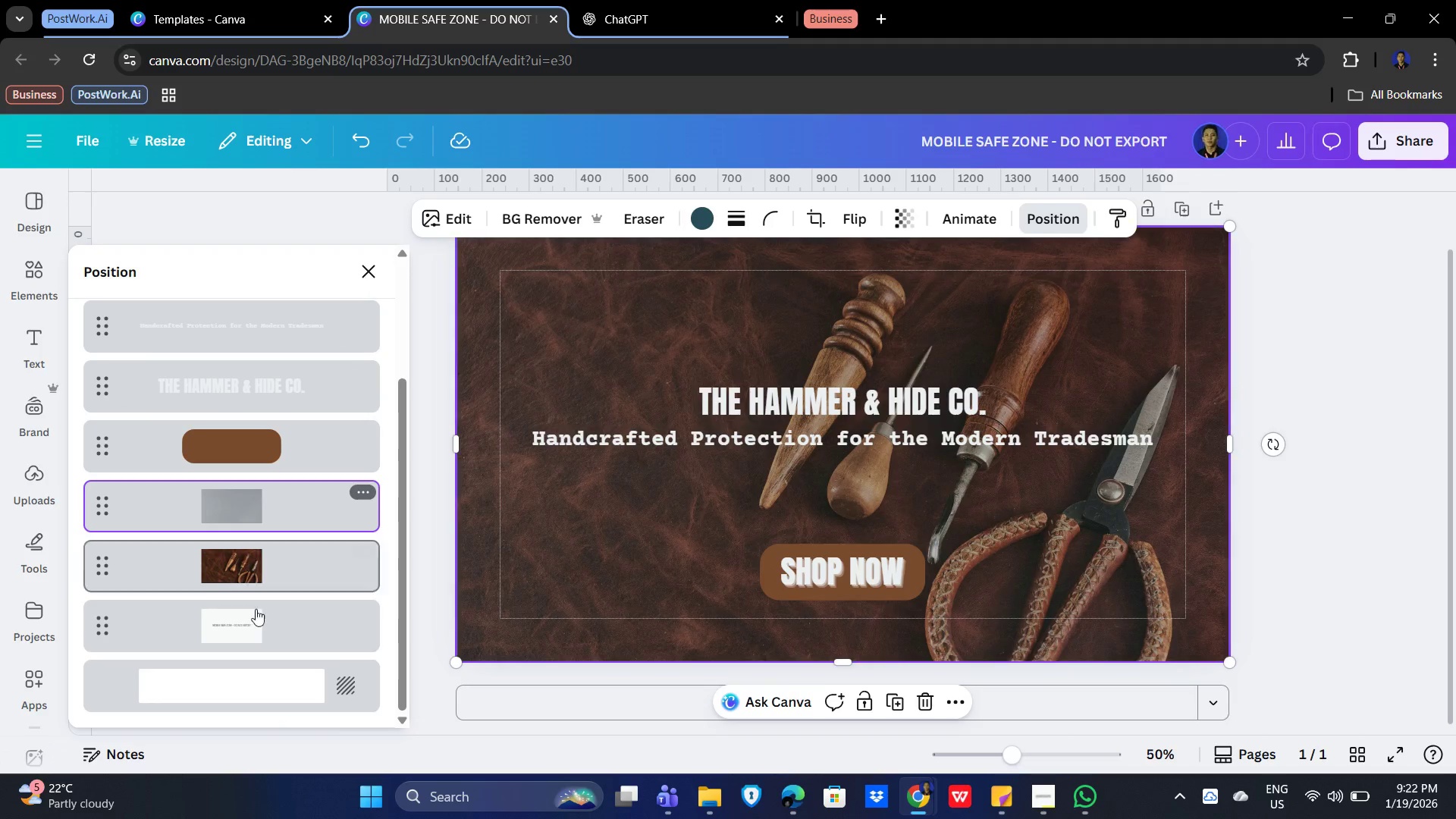 
left_click([260, 616])
 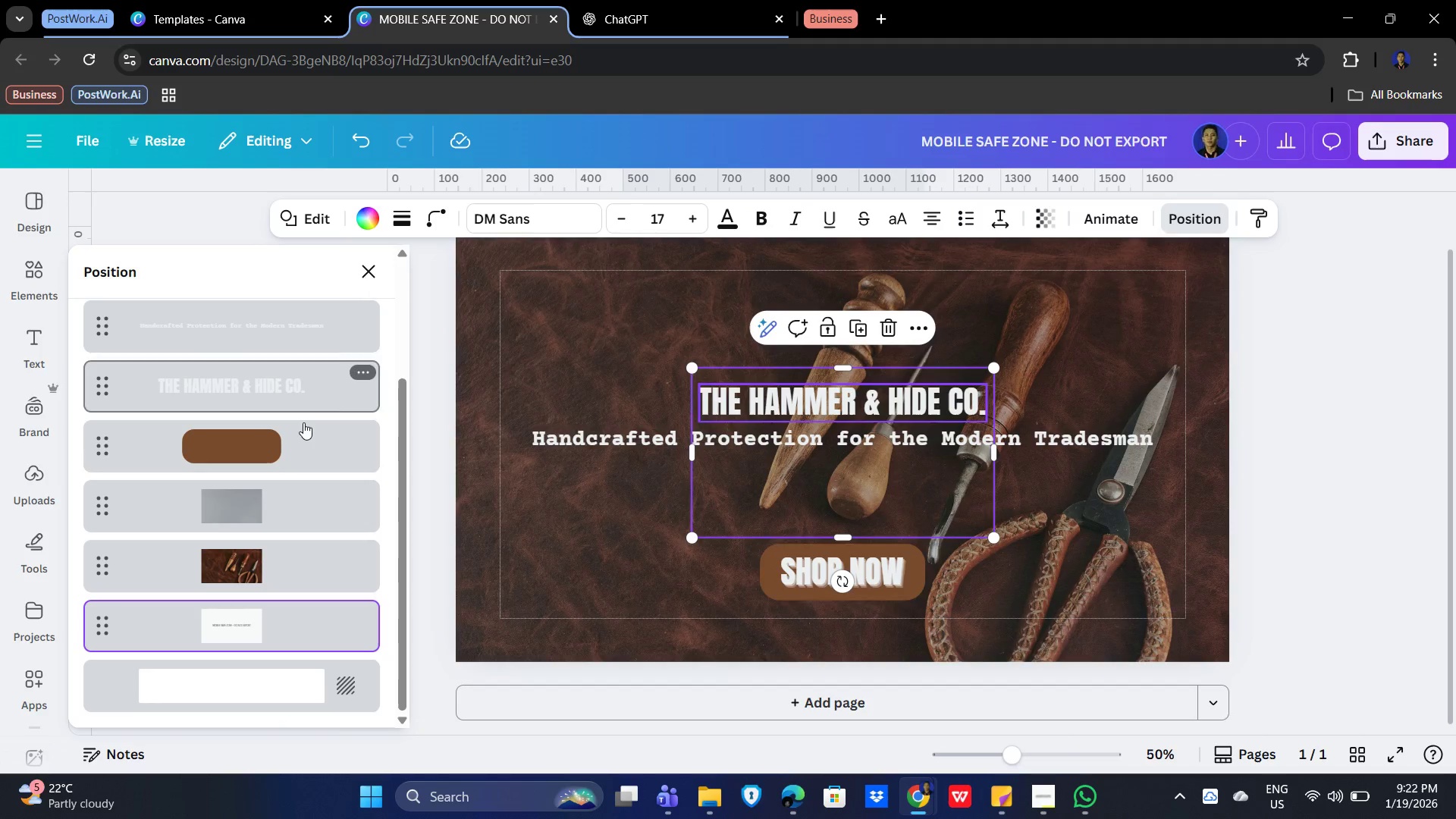 
scroll: coordinate [302, 427], scroll_direction: up, amount: 1.0
 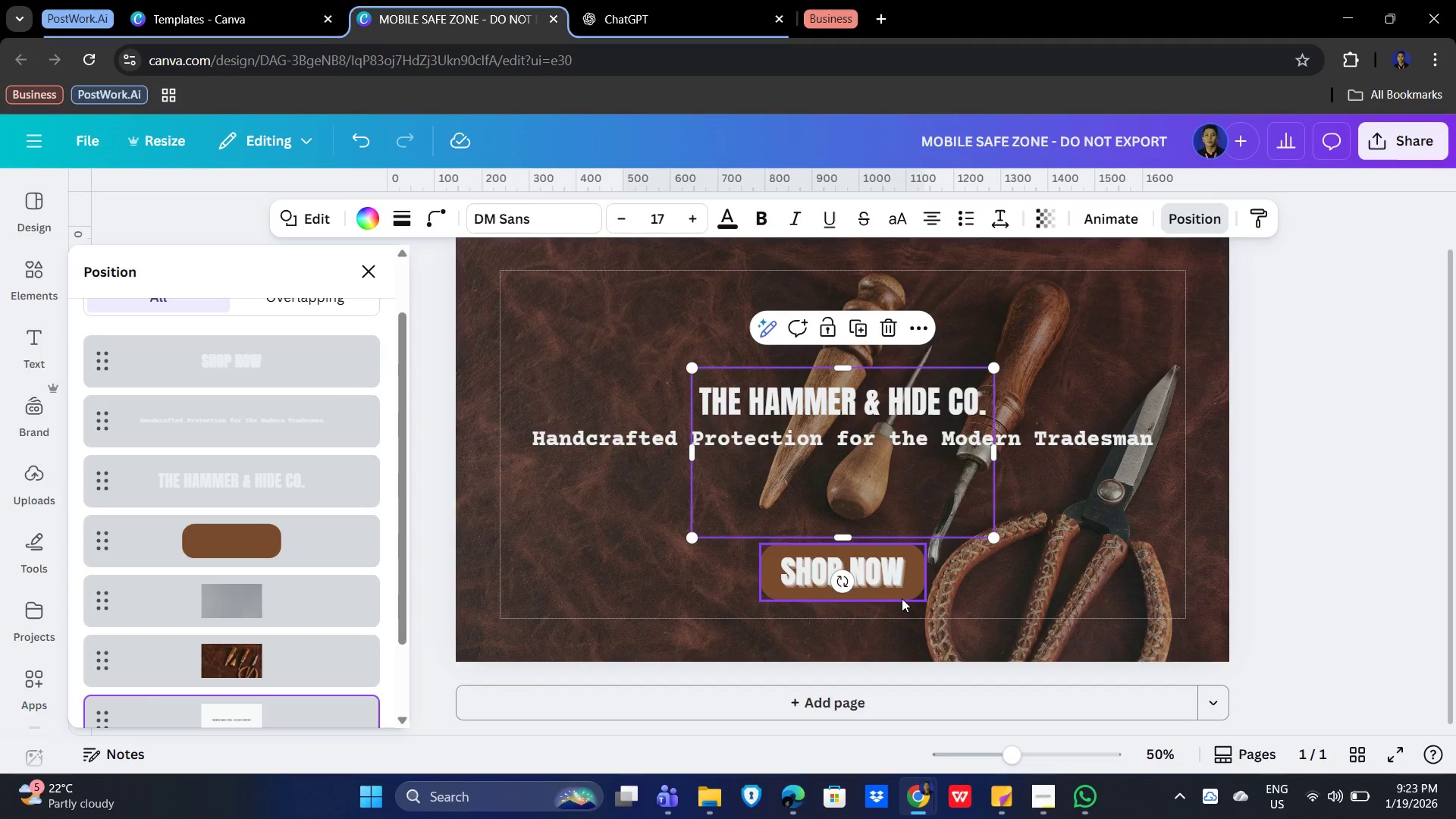 
left_click_drag(start_coordinate=[902, 592], to_coordinate=[899, 567])
 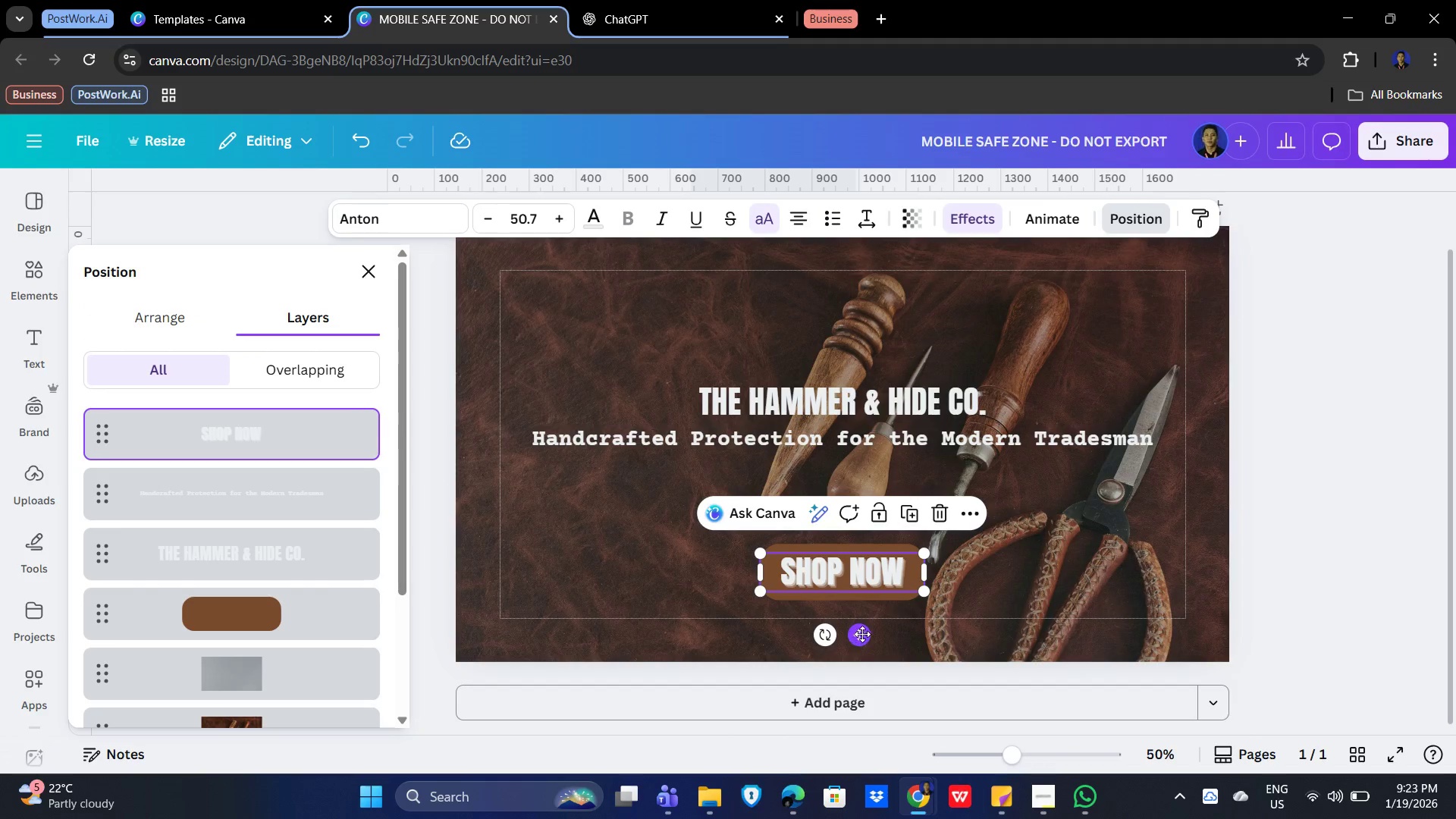 
left_click([1059, 516])
 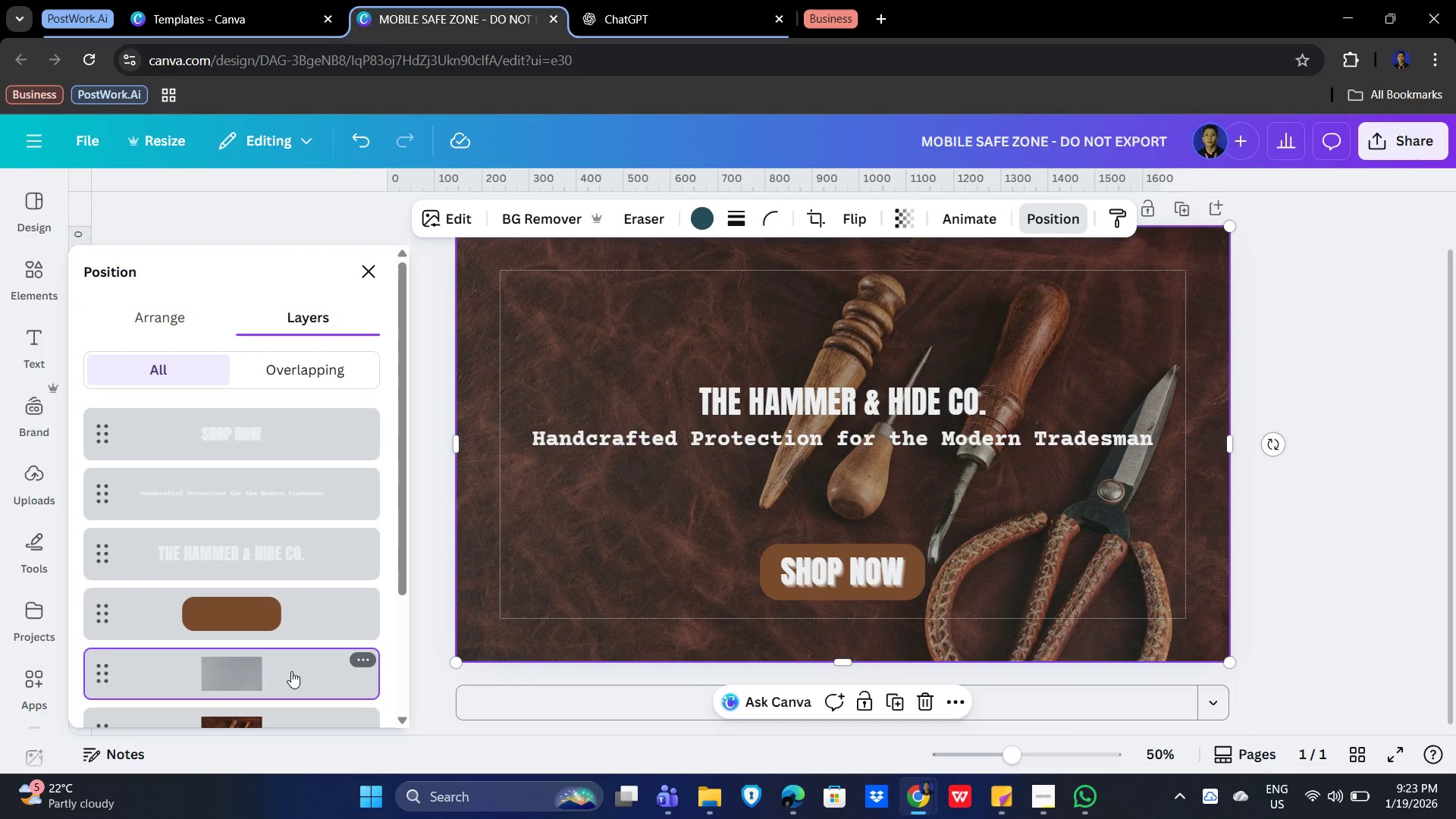 
scroll: coordinate [295, 666], scroll_direction: down, amount: 4.0
 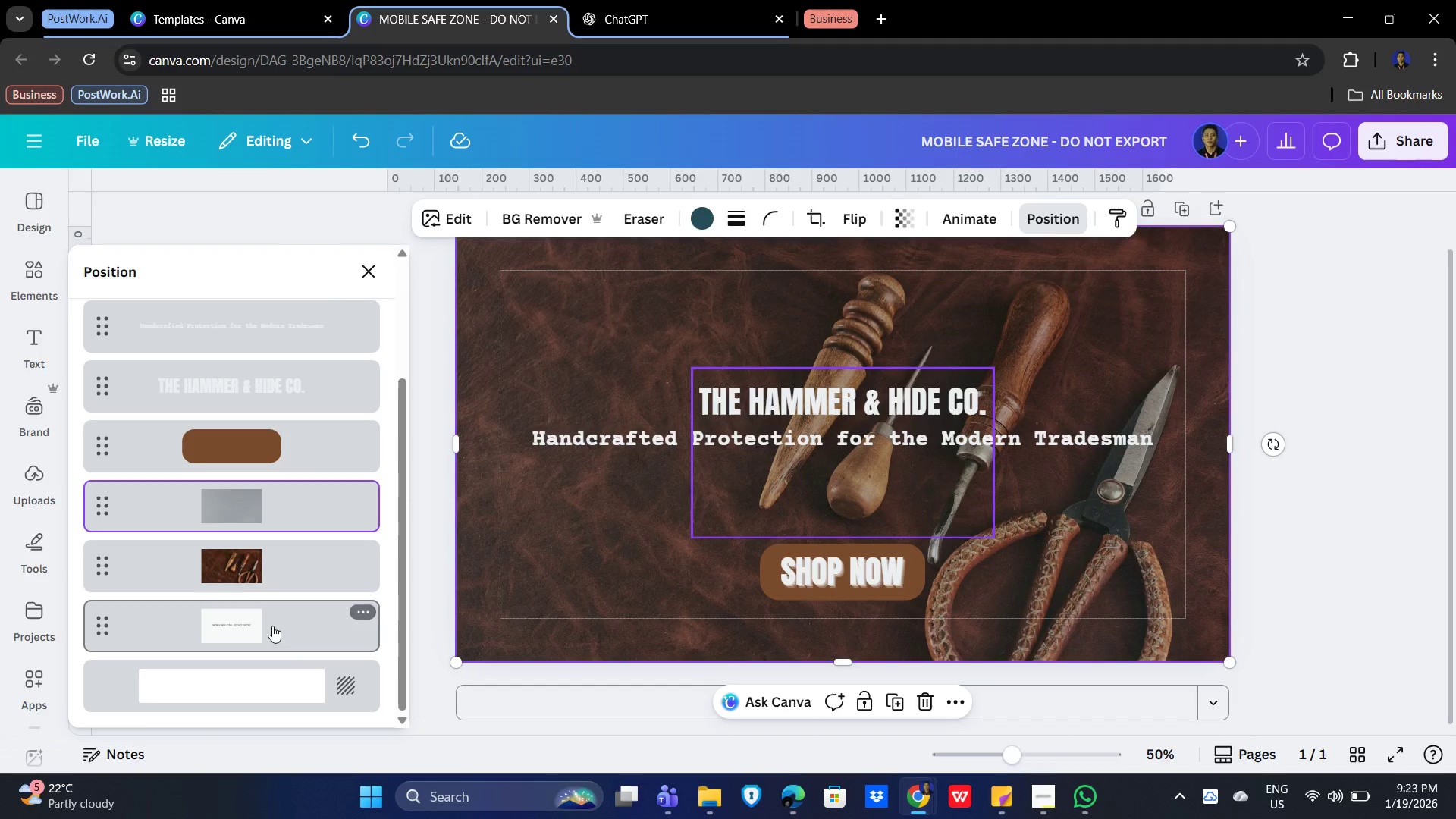 
left_click([283, 620])
 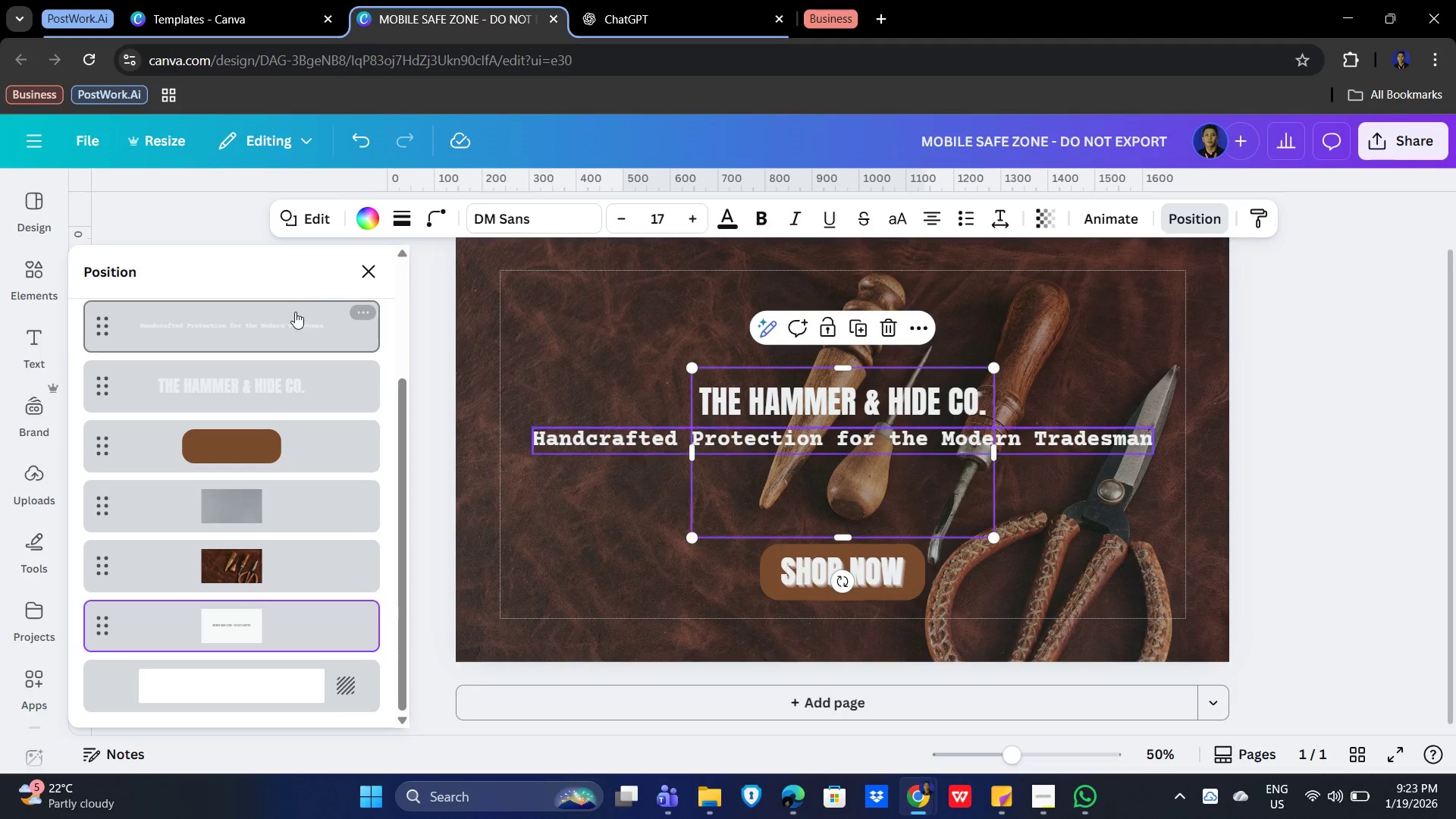 
left_click([305, 364])
 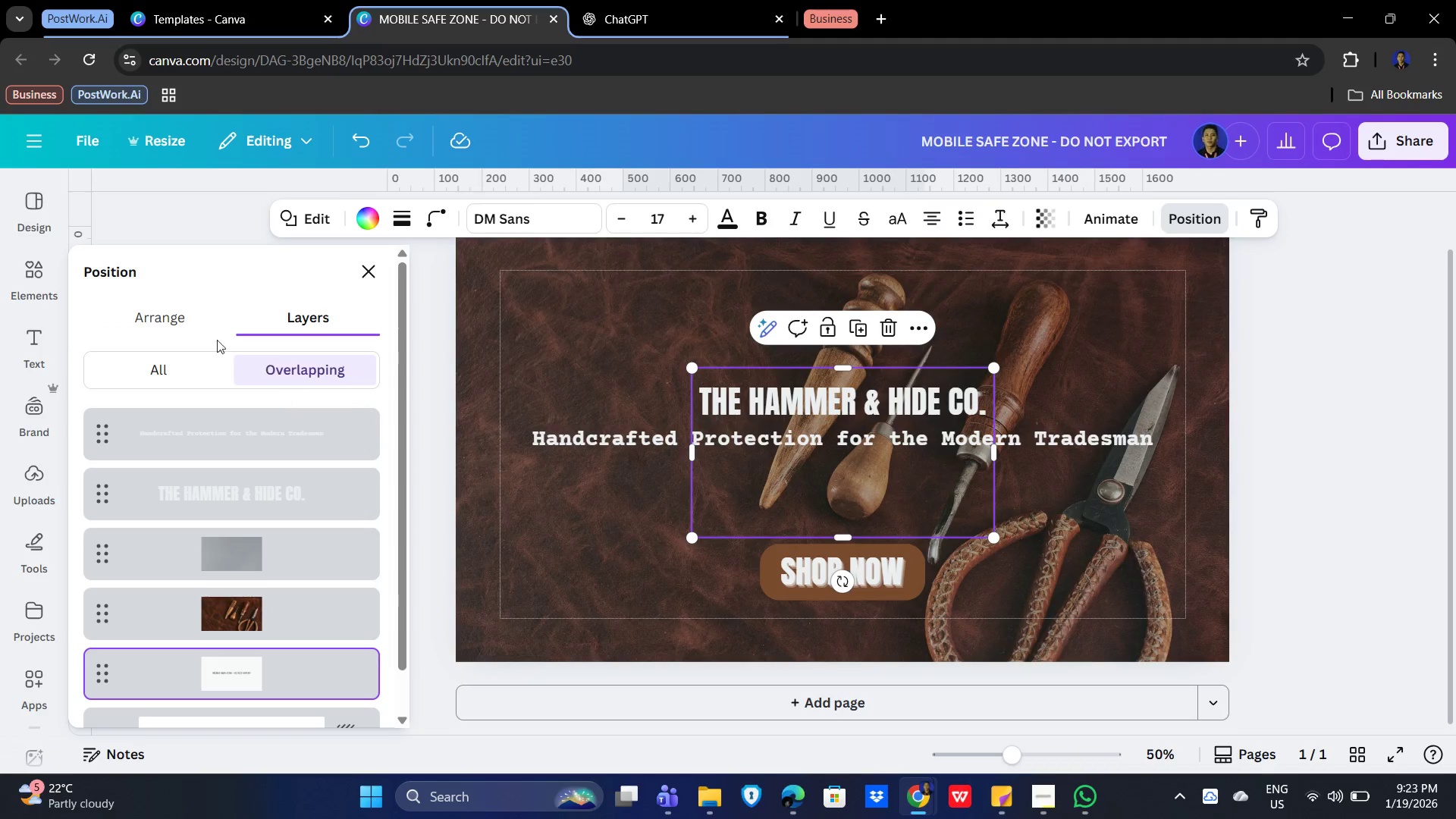 
scroll: coordinate [256, 386], scroll_direction: up, amount: 9.0
 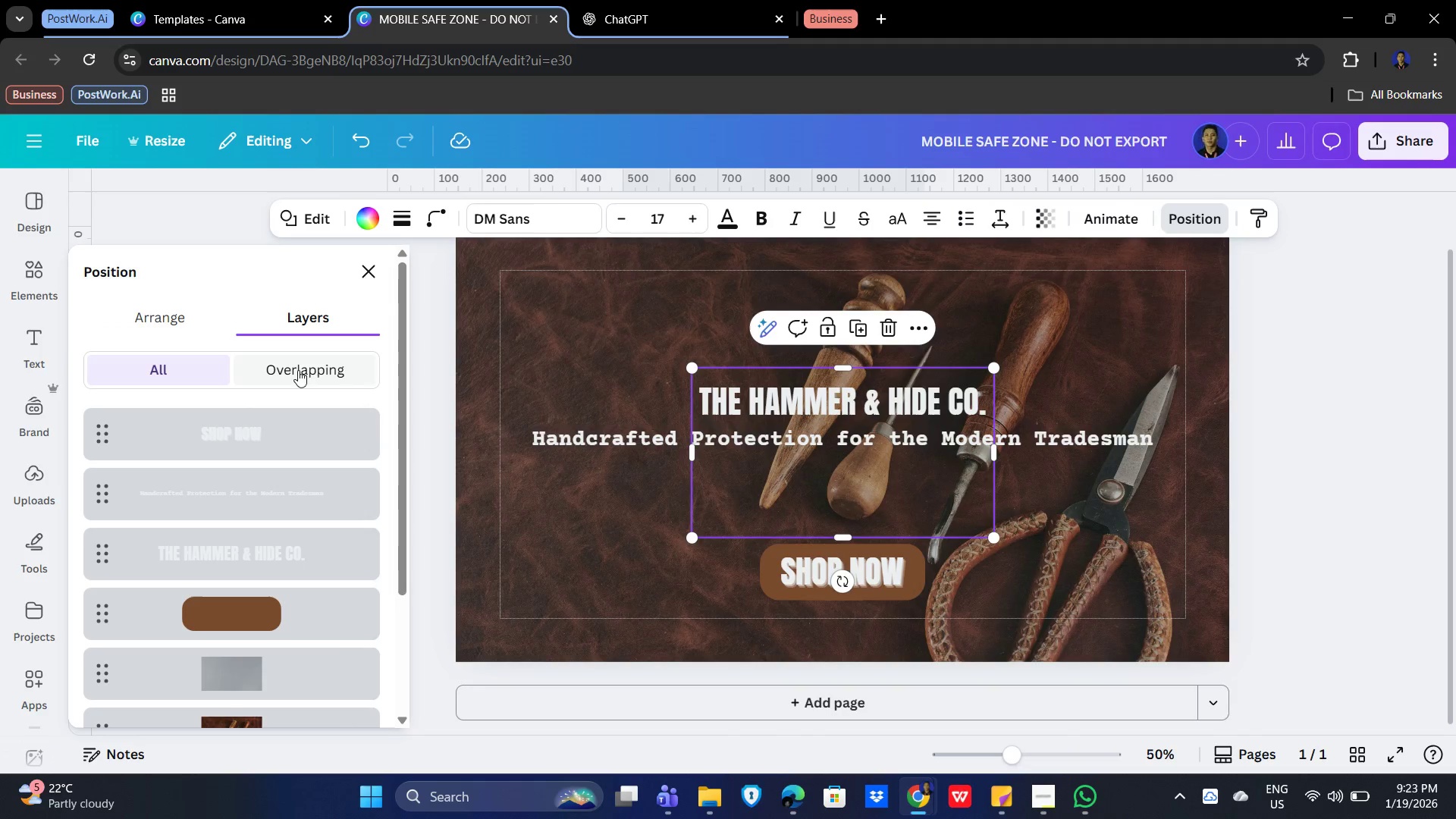 
left_click([153, 364])
 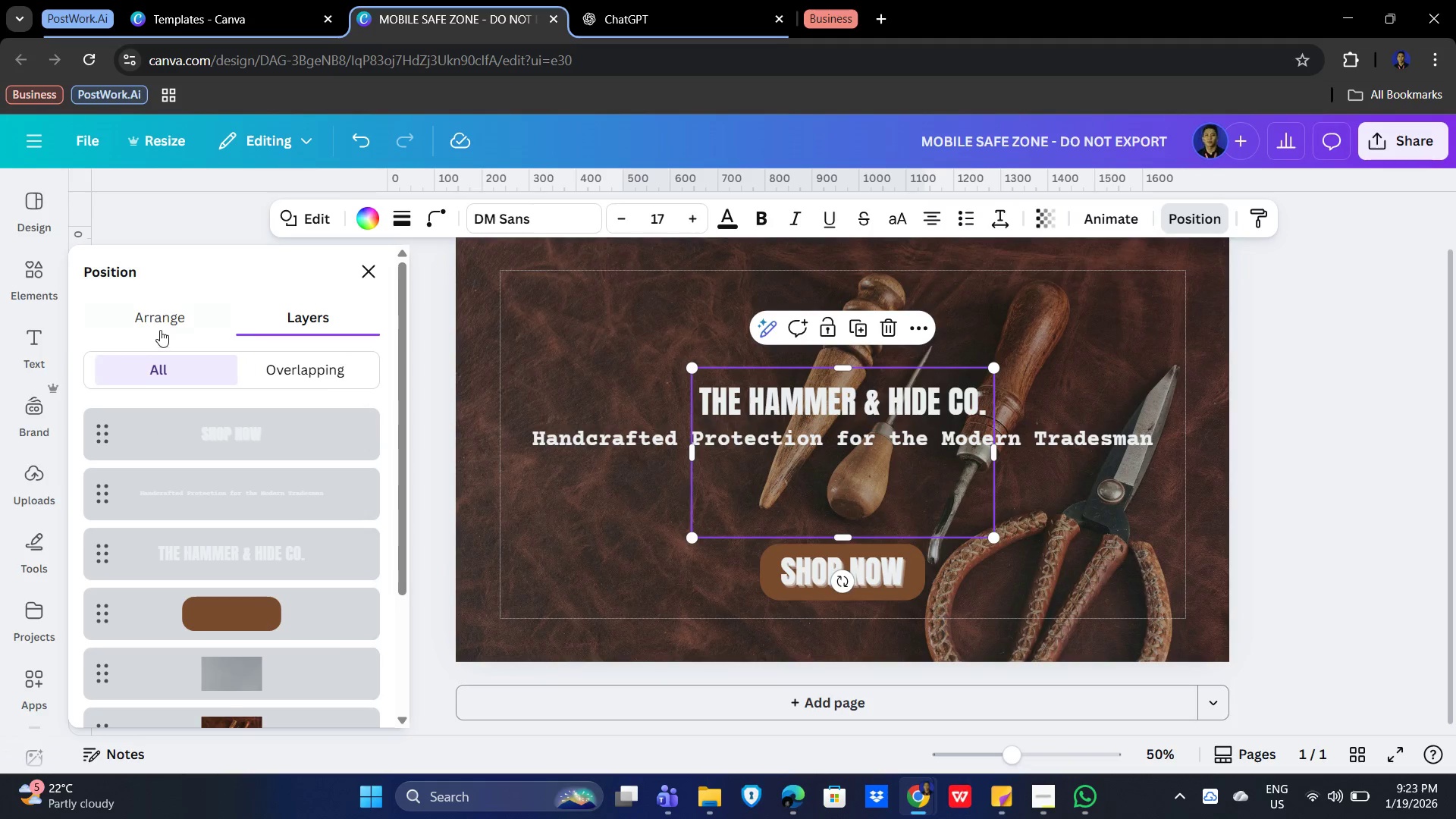 
left_click([168, 321])
 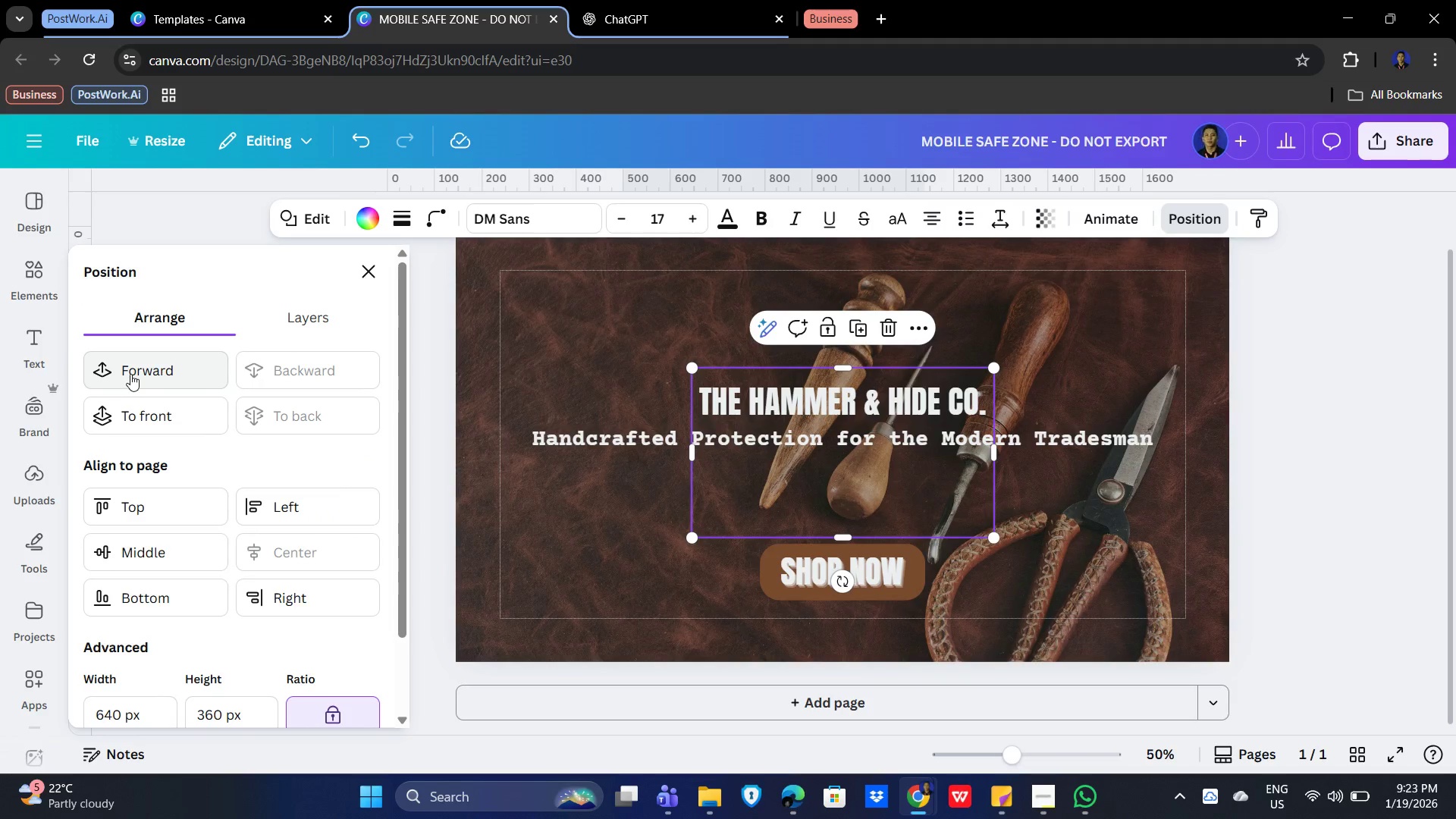 
double_click([130, 374])
 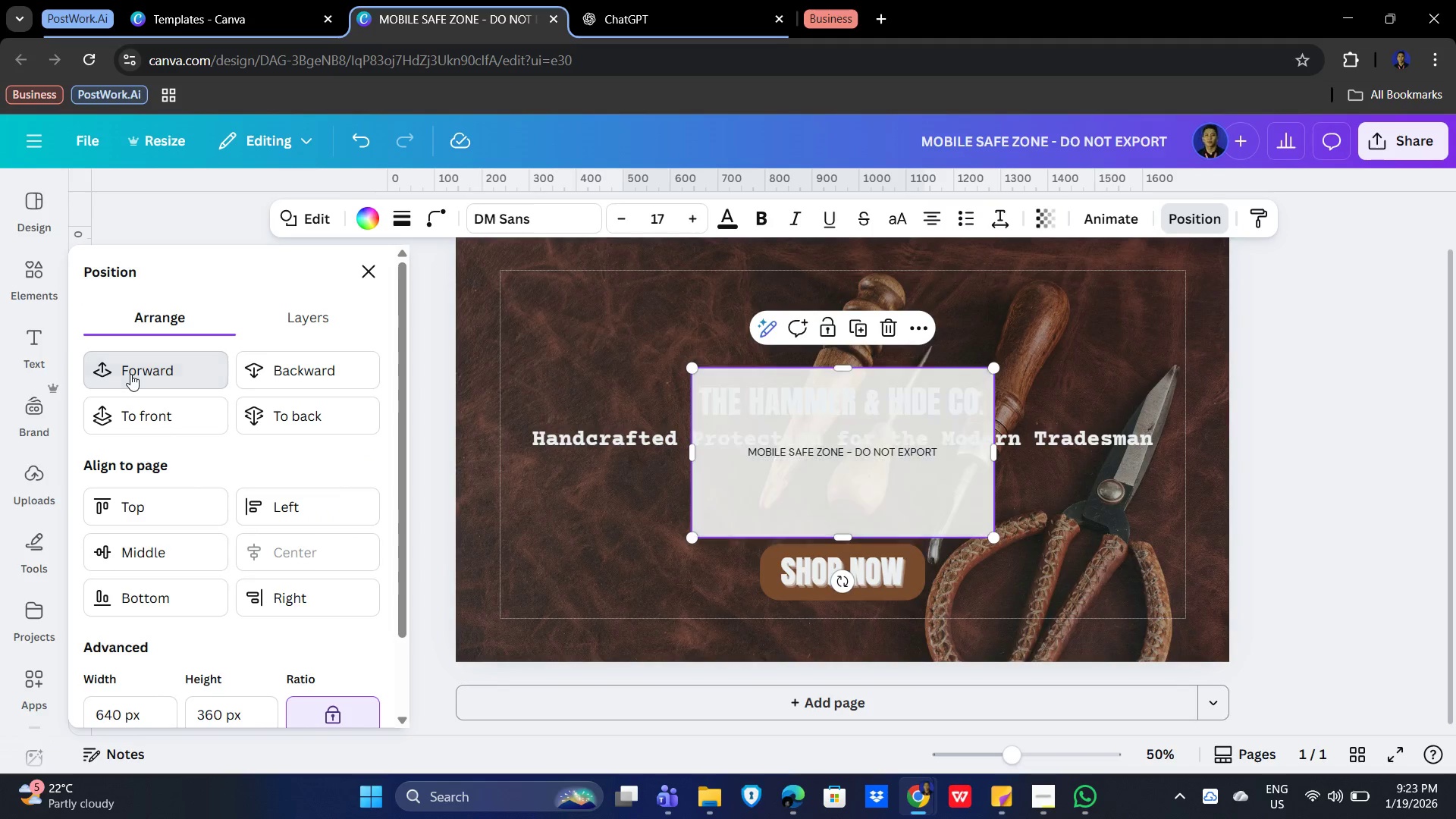 
triple_click([130, 374])
 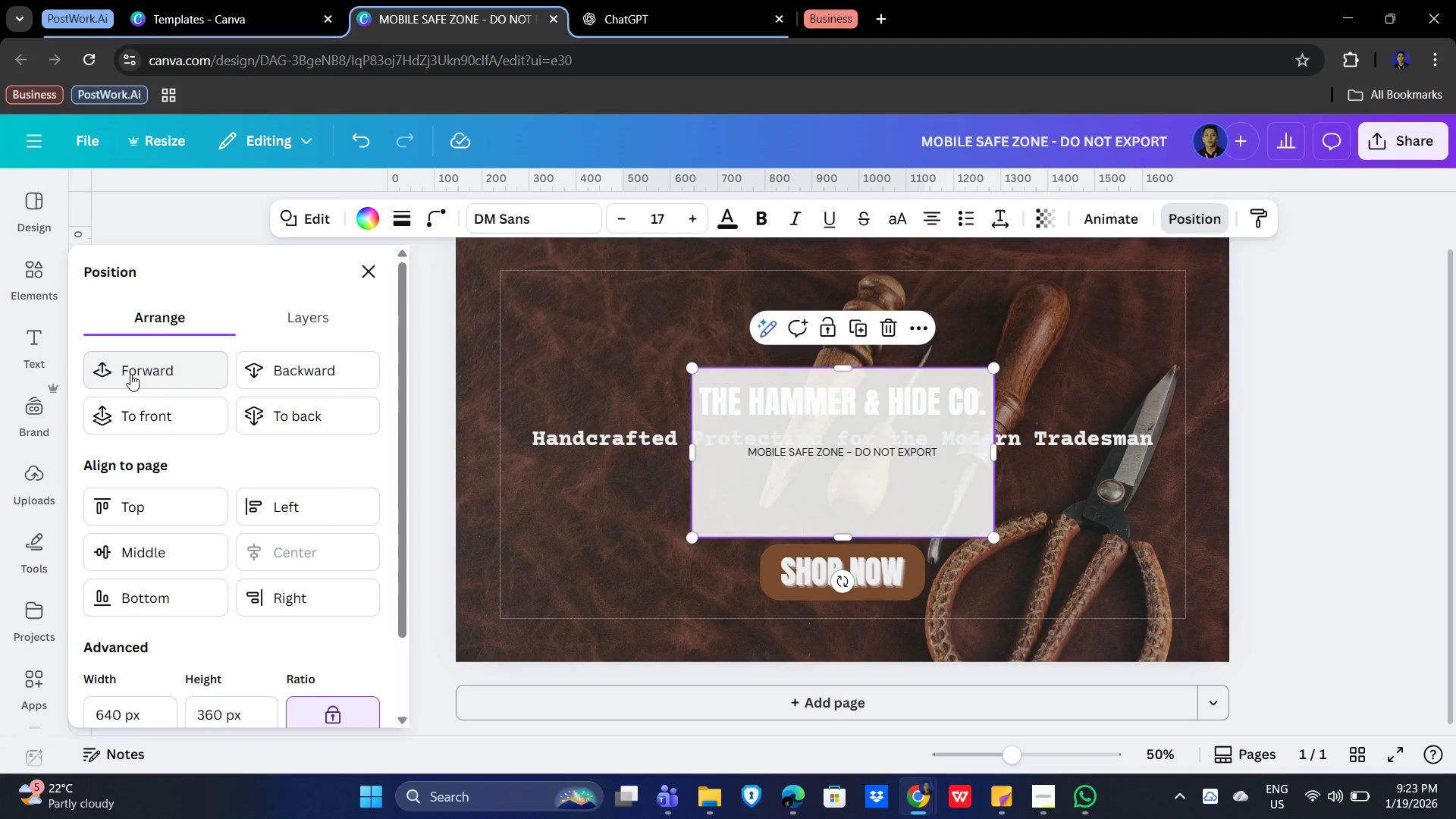 
triple_click([130, 374])
 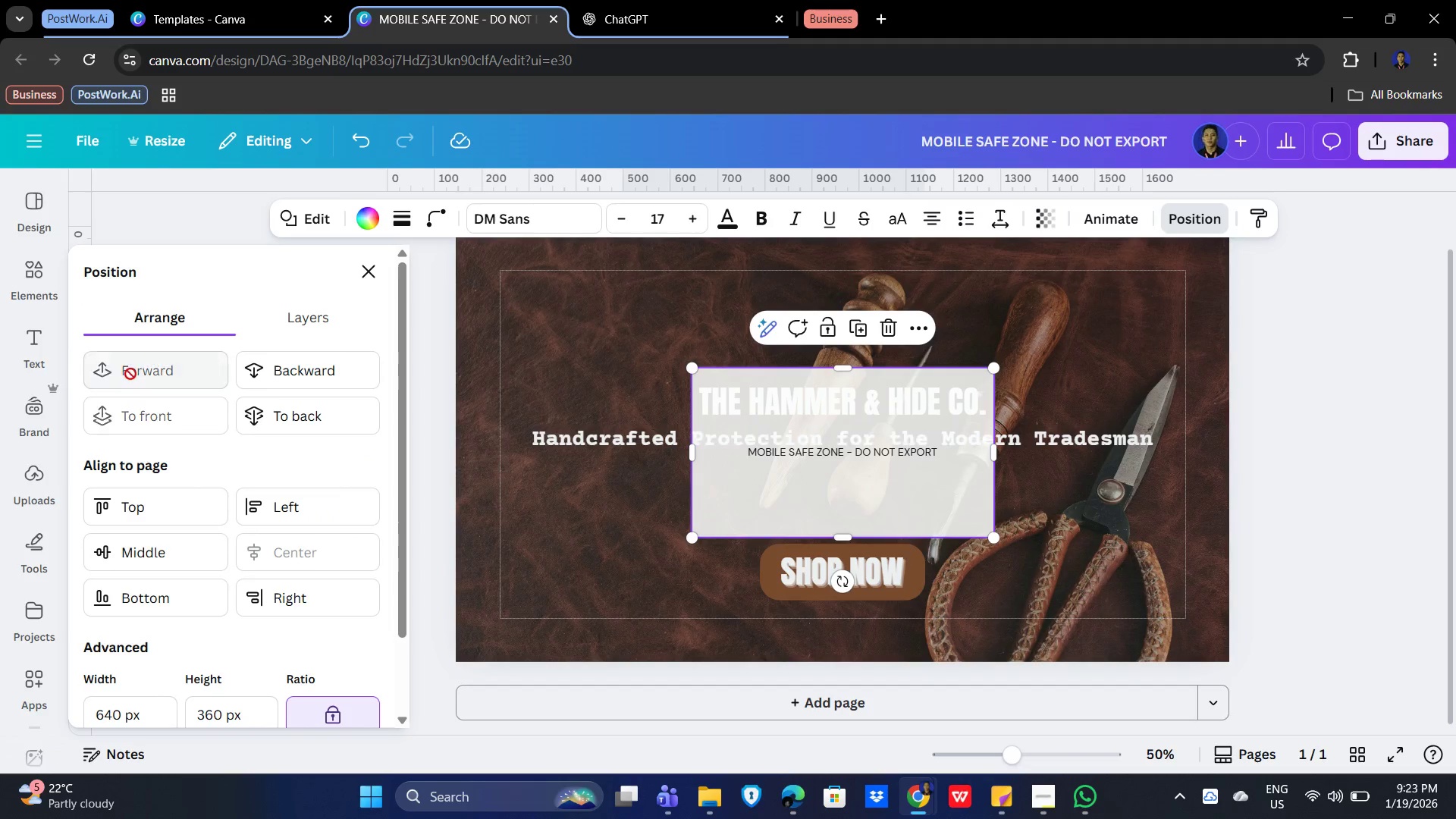 
triple_click([130, 374])
 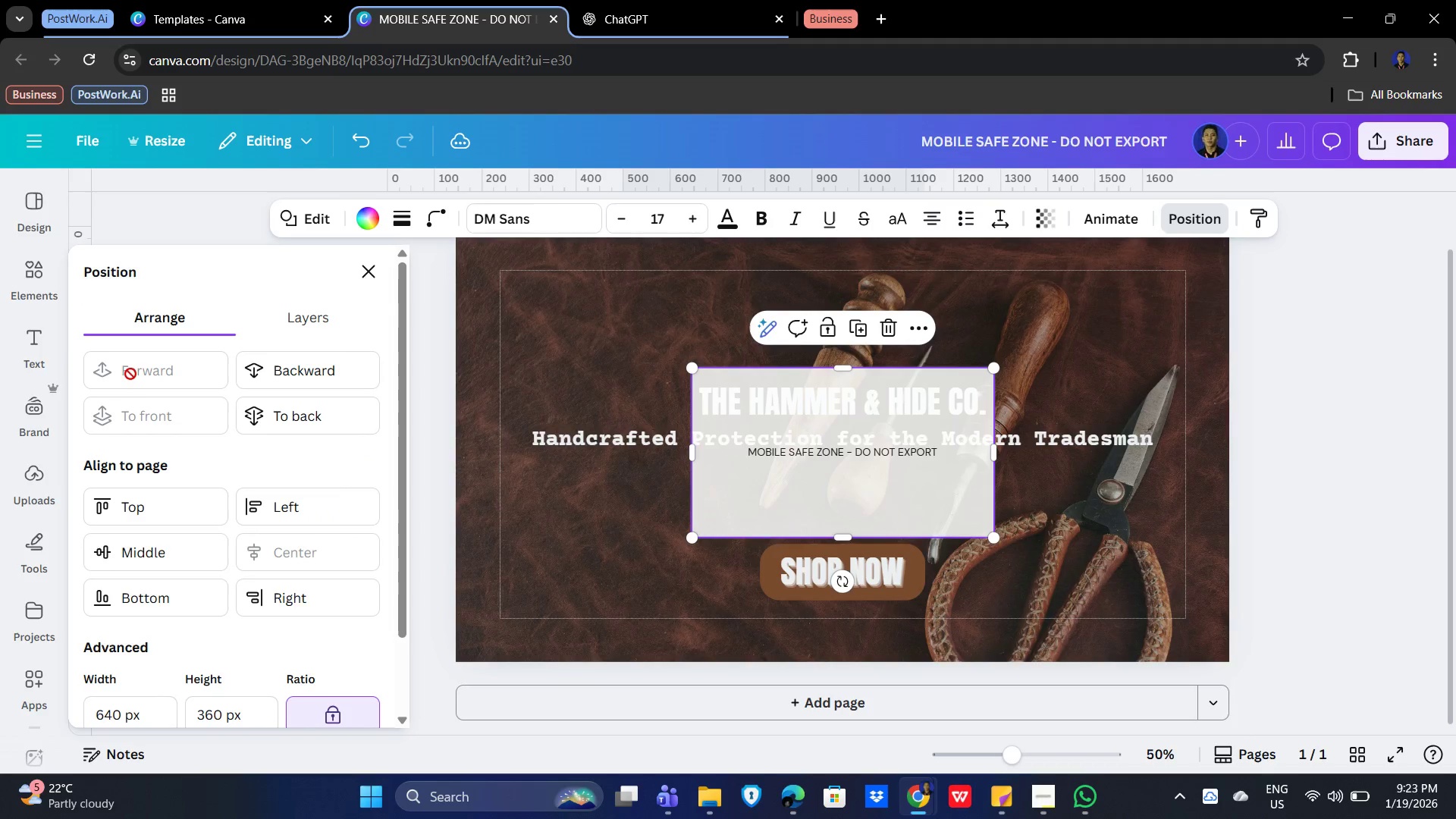 
triple_click([130, 374])
 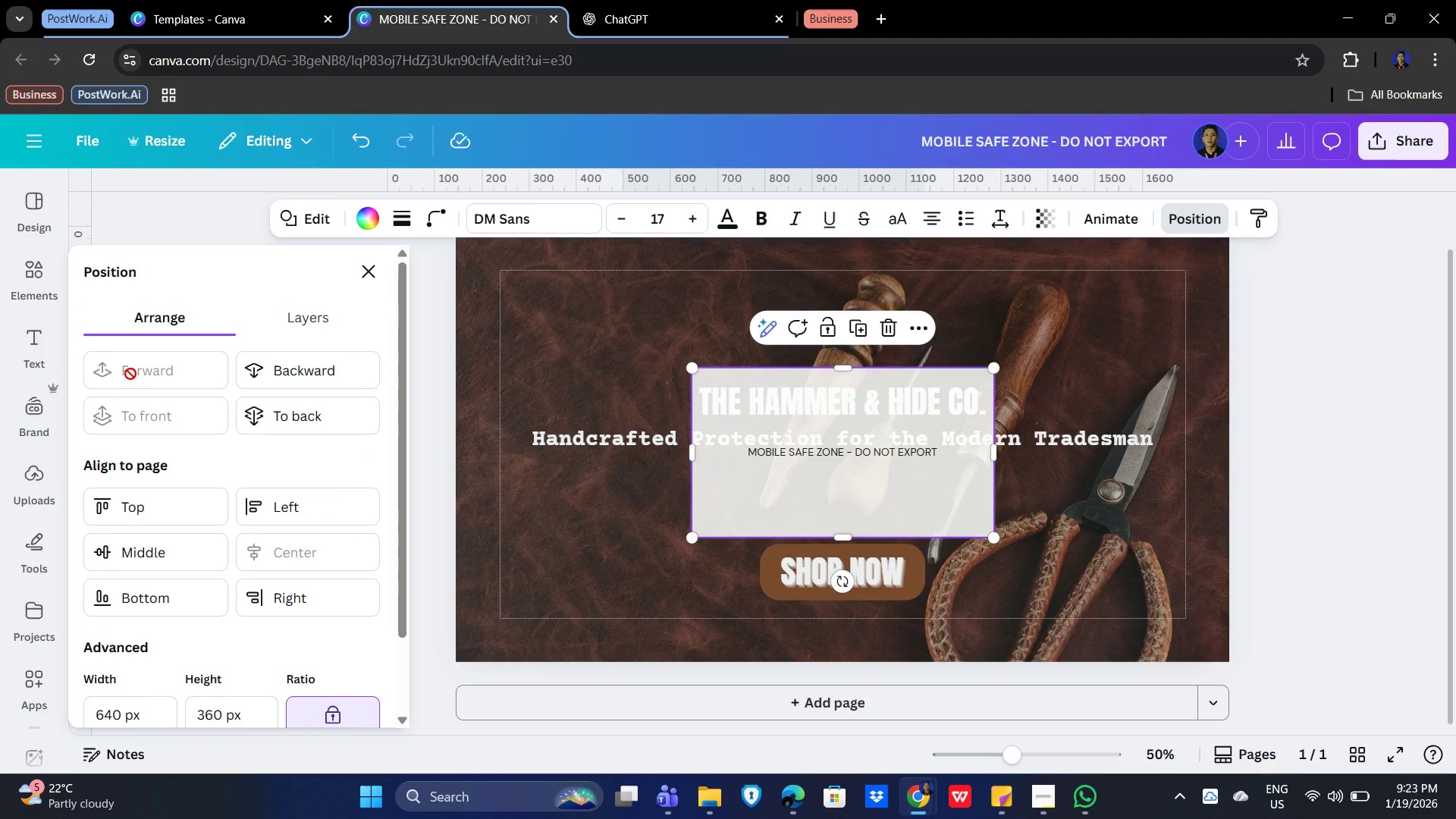 
triple_click([130, 374])
 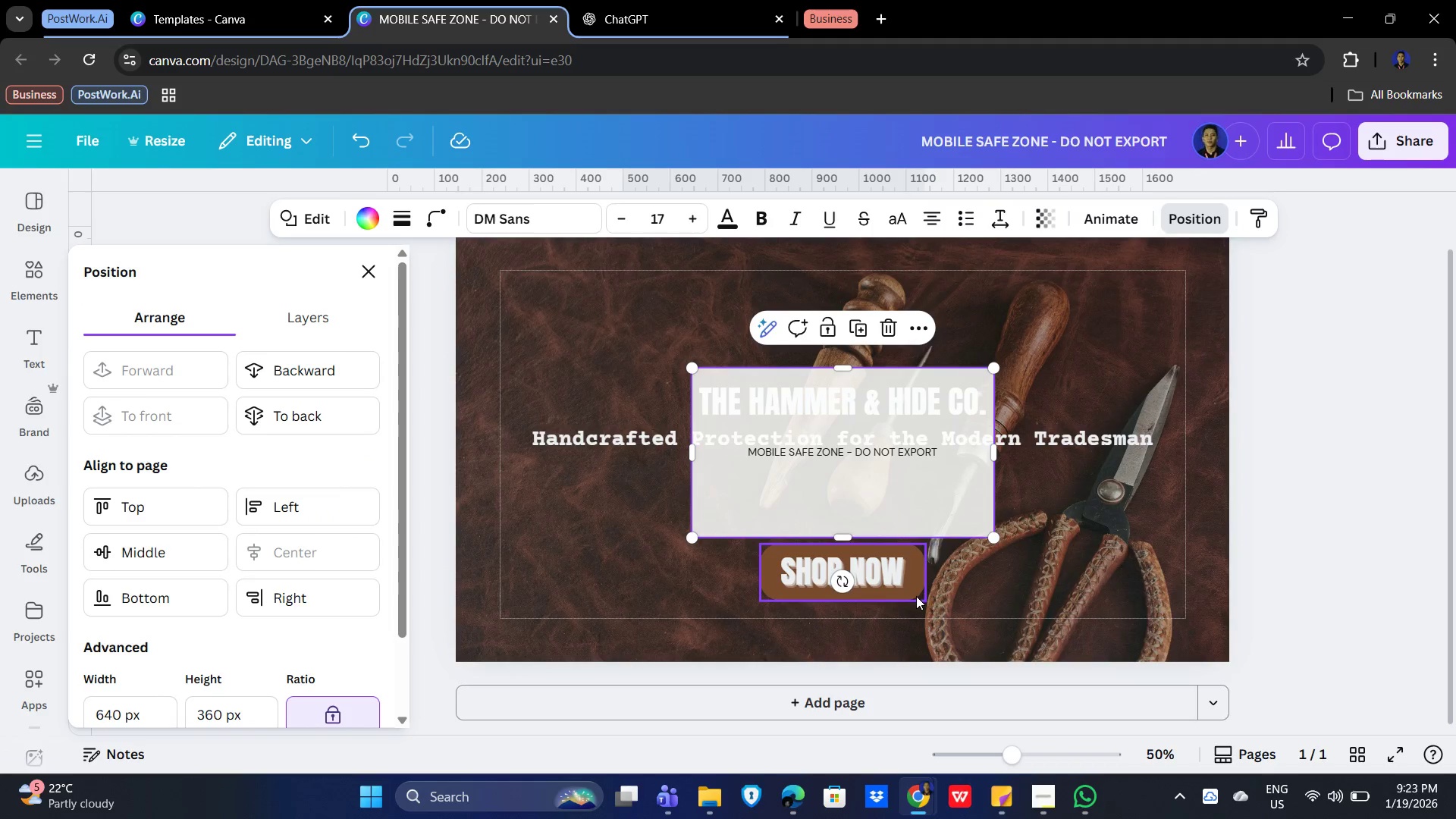 
left_click([896, 586])
 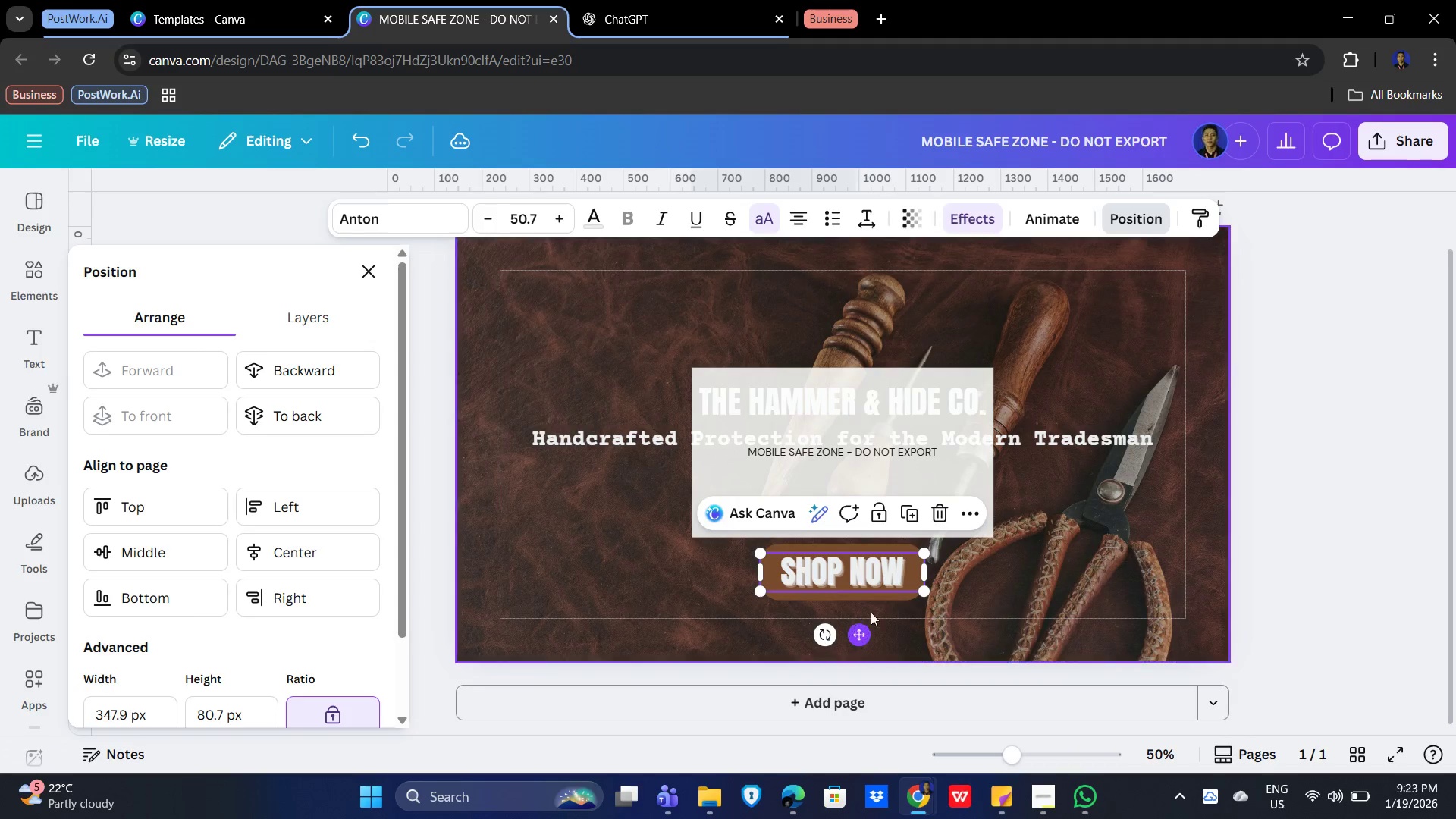 
hold_key(key=ShiftLeft, duration=0.62)
left_click([816, 548])
 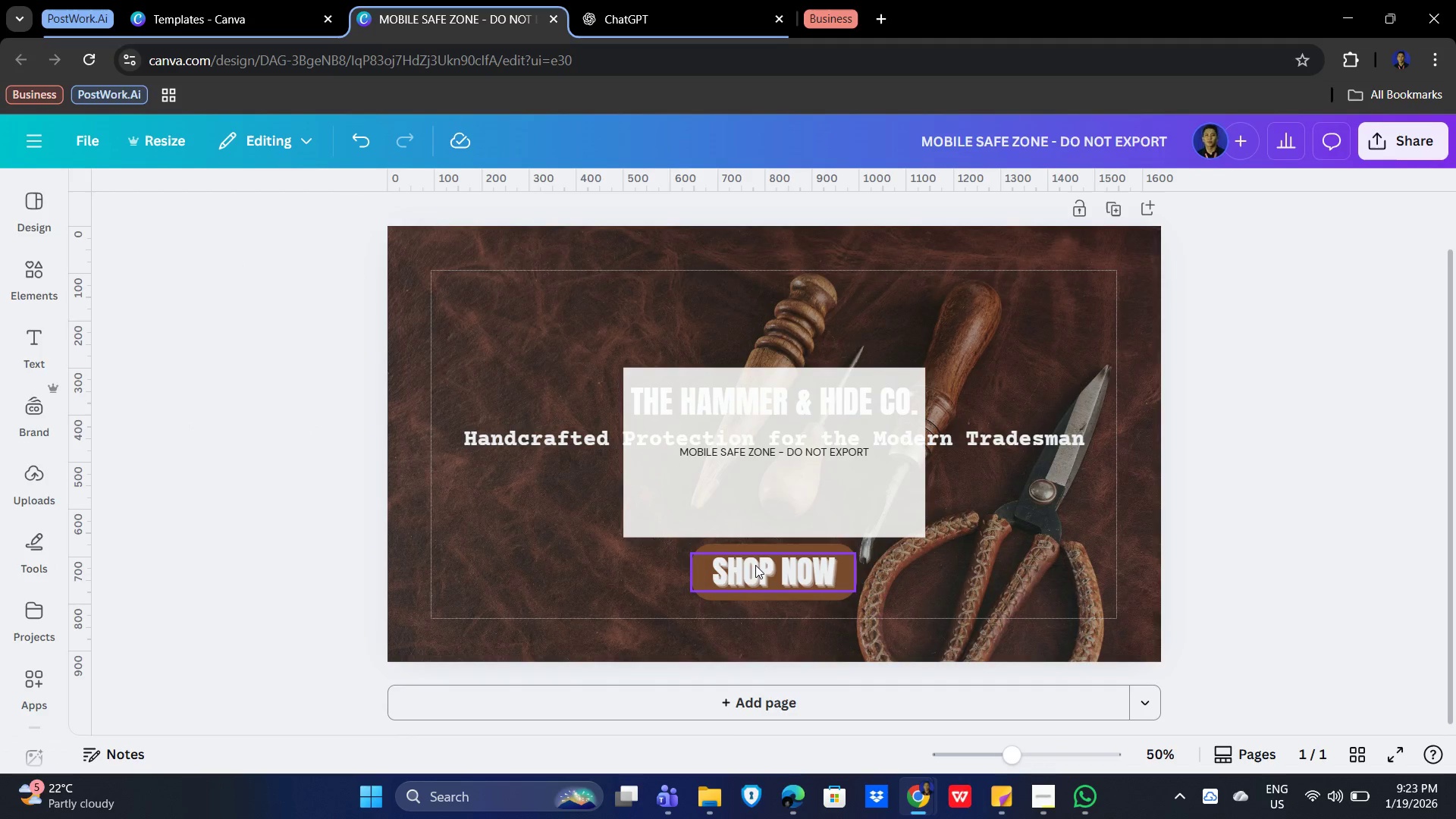 
hold_key(key=ControlLeft, duration=1.51)
left_click([770, 600])
 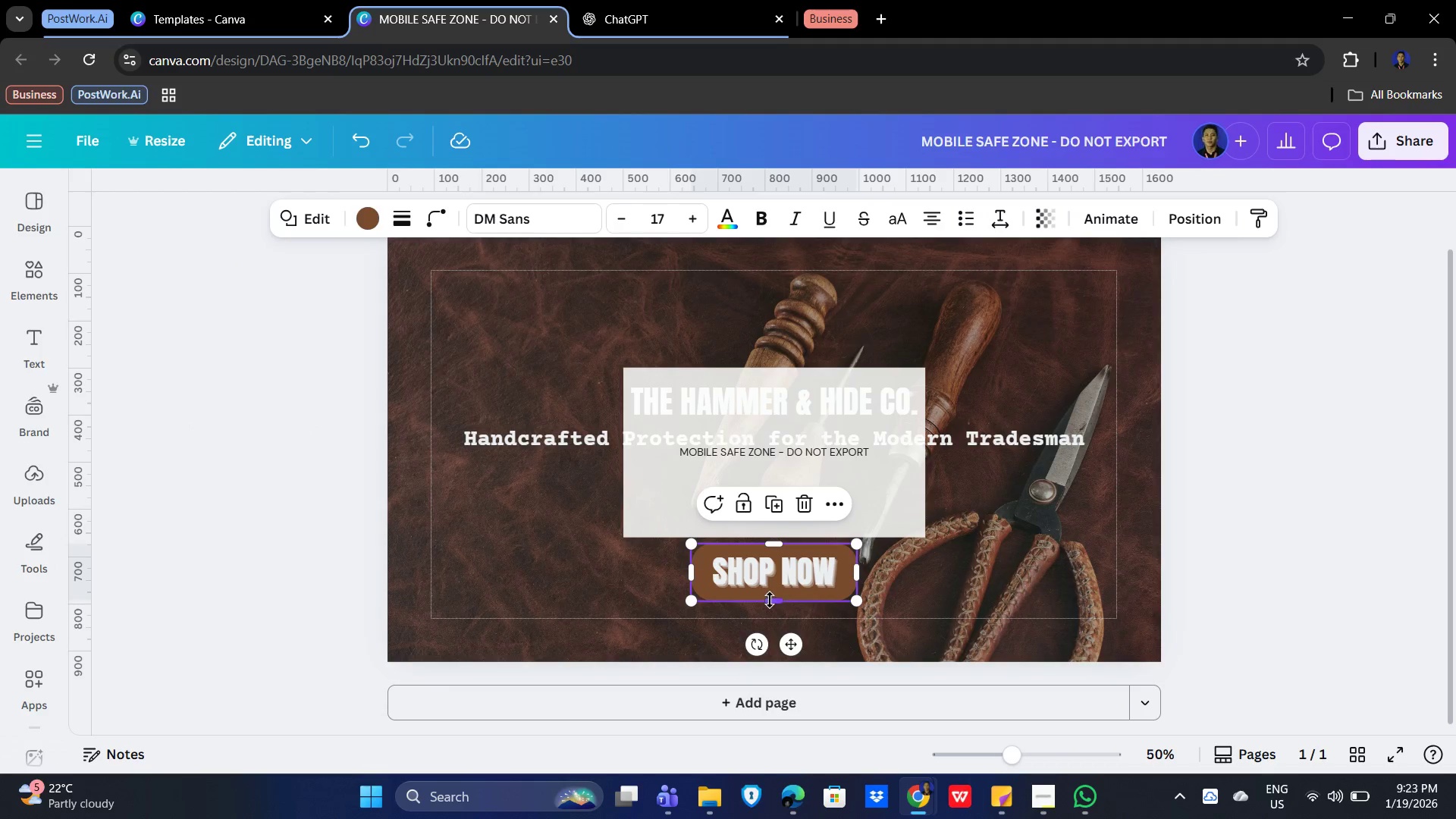 
hold_key(key=ControlLeft, duration=0.72)
 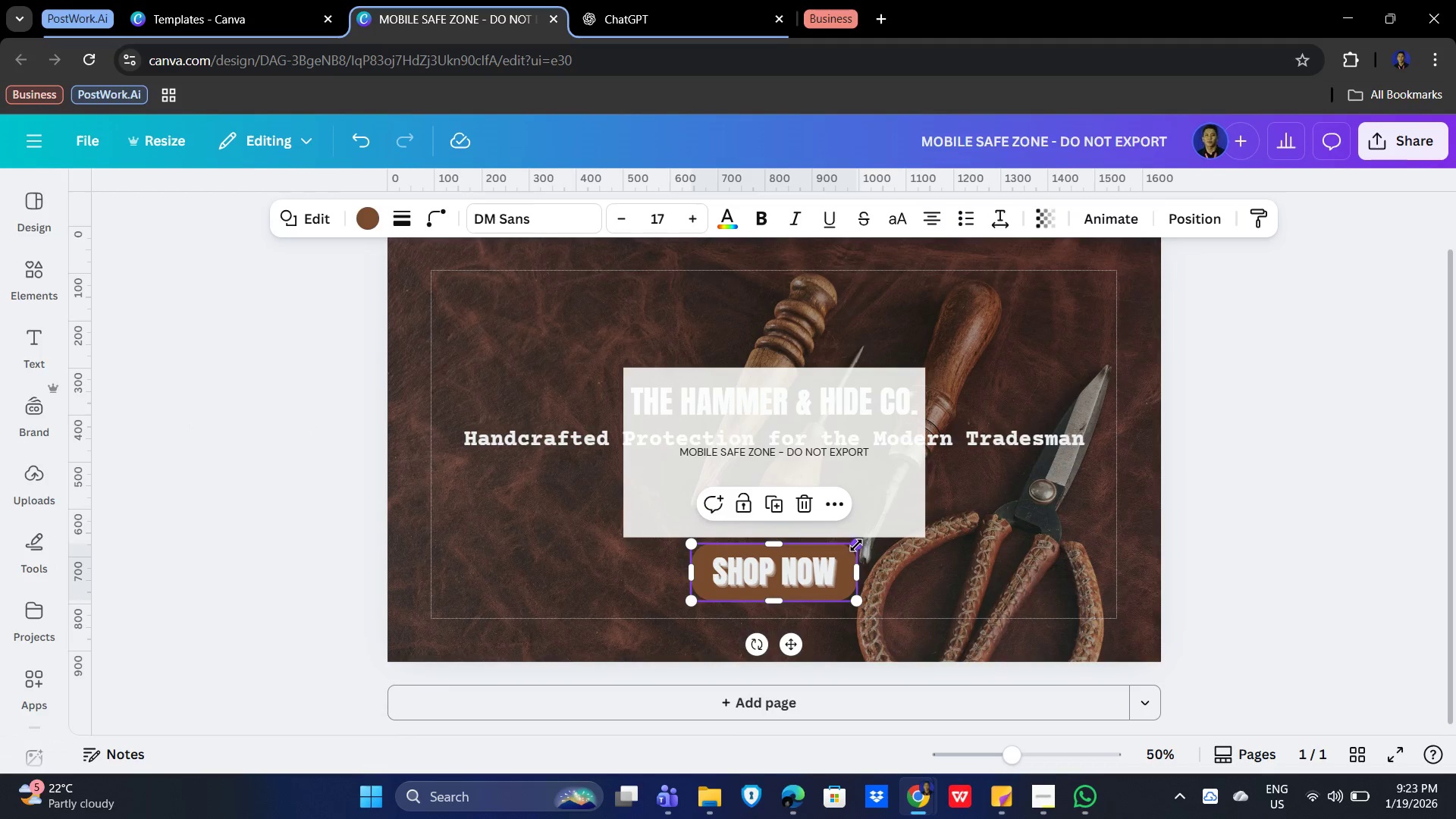 
left_click_drag(start_coordinate=[856, 545], to_coordinate=[851, 553])
 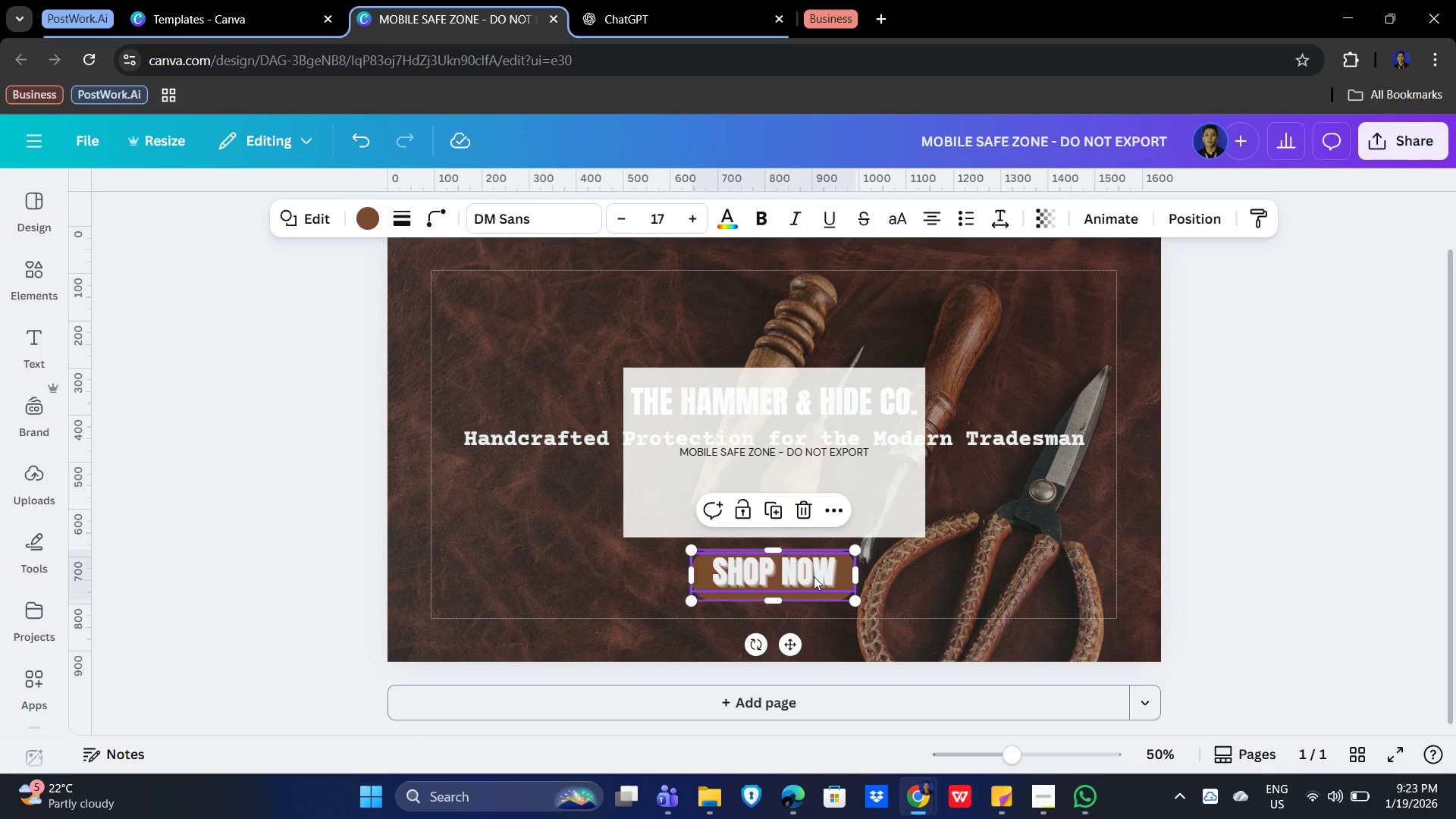 
left_click([814, 576])
 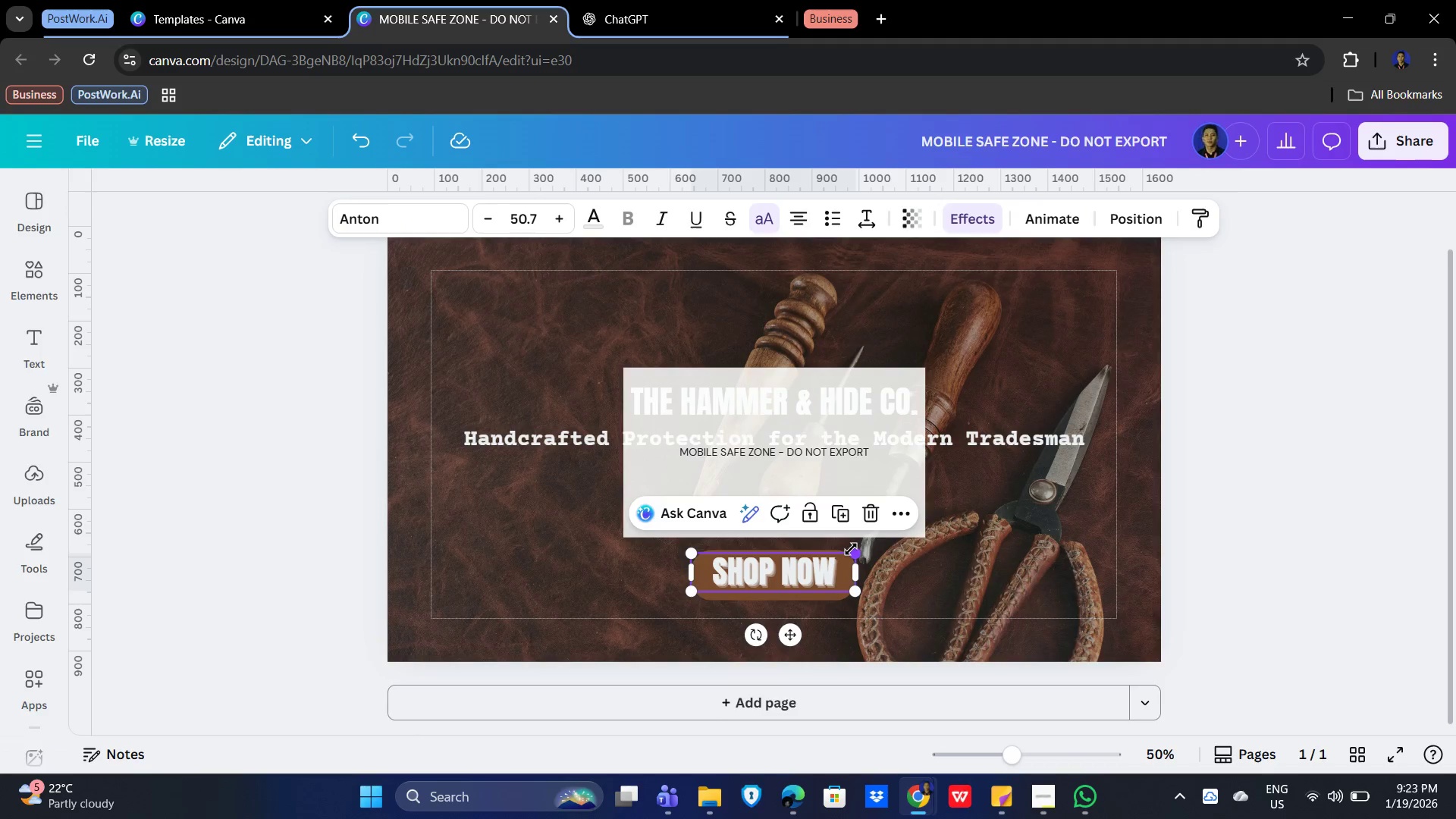 
left_click_drag(start_coordinate=[854, 549], to_coordinate=[833, 571])
 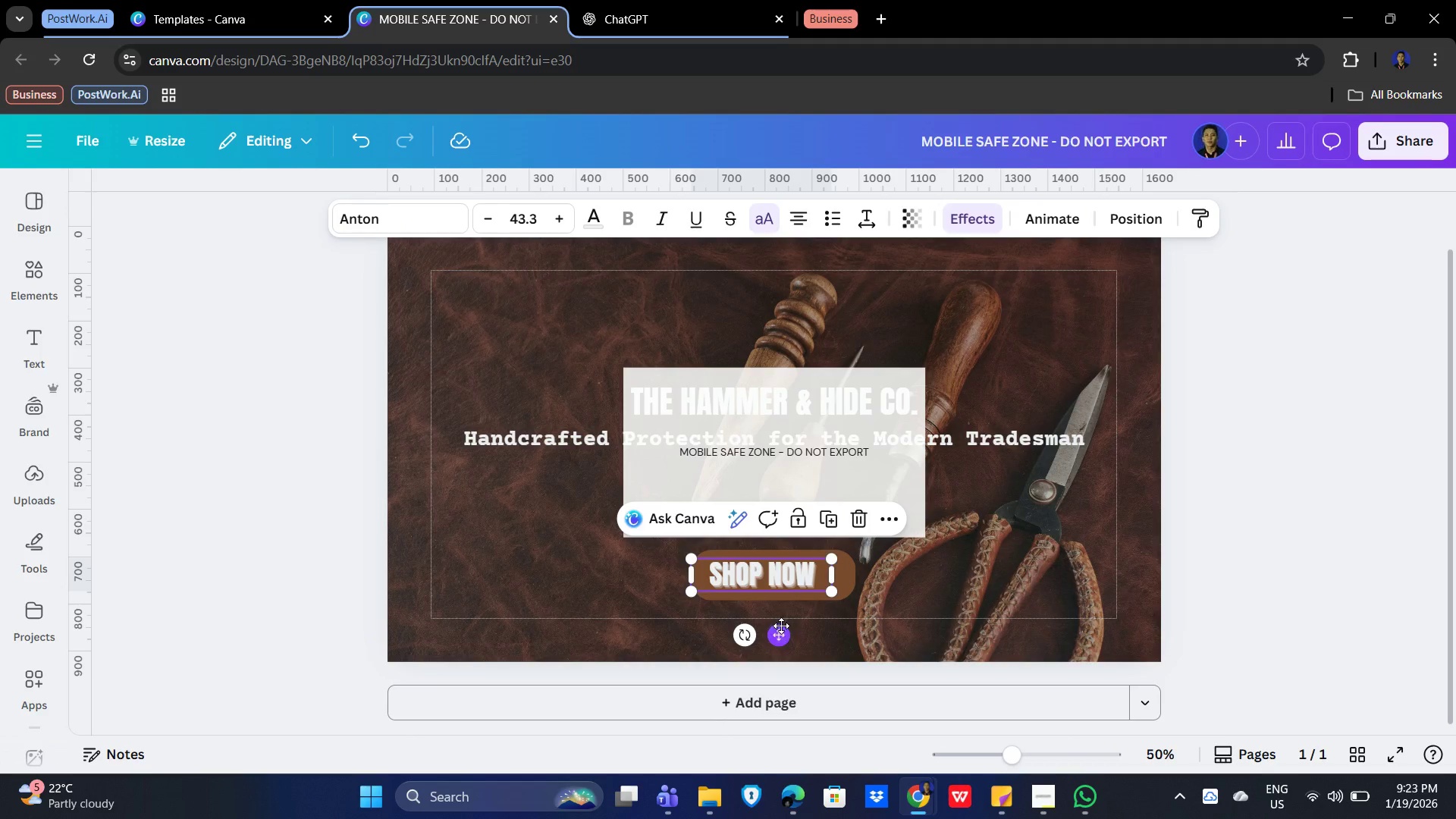 
left_click_drag(start_coordinate=[780, 635], to_coordinate=[792, 634])
 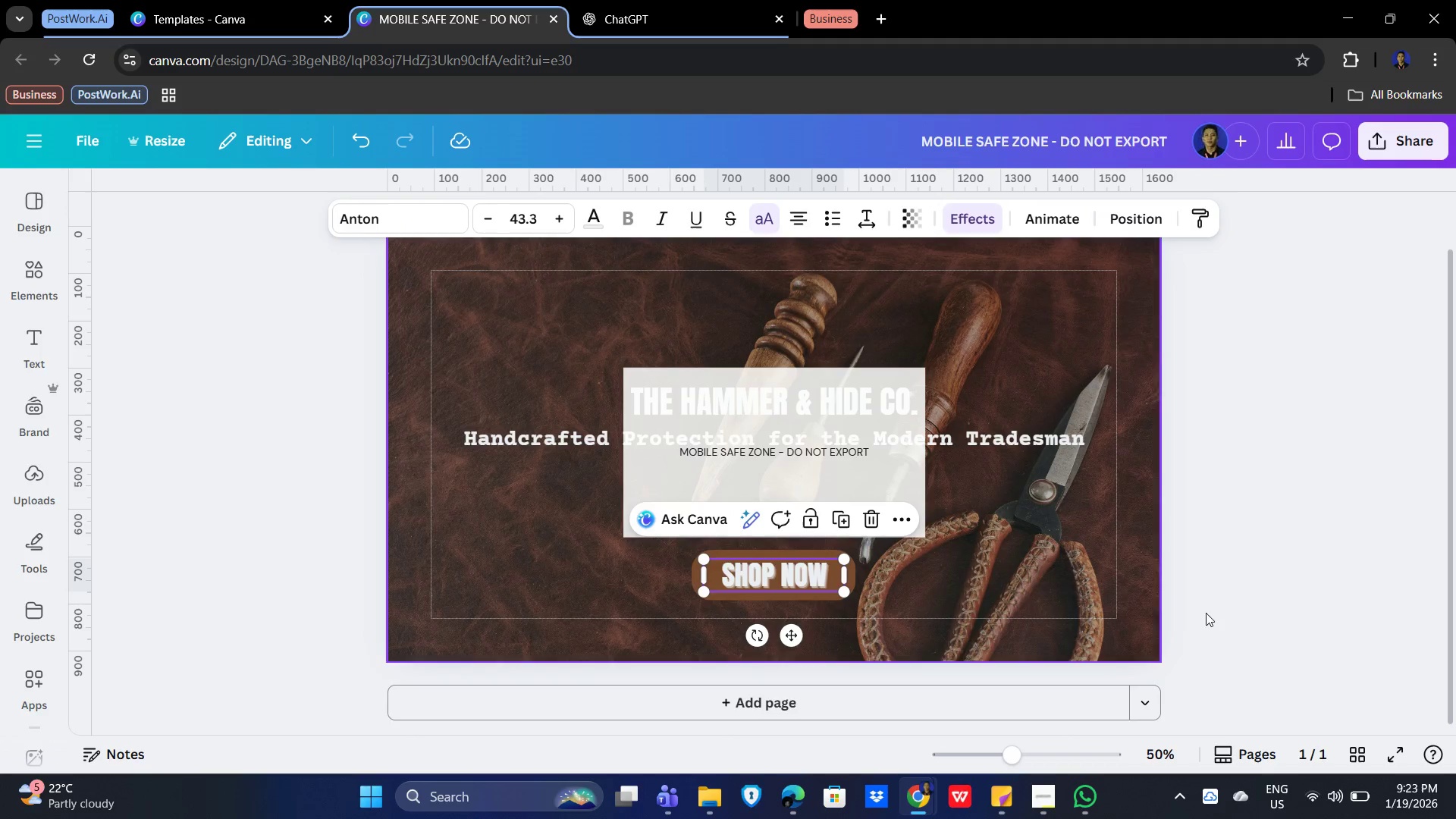 
left_click([1280, 607])
 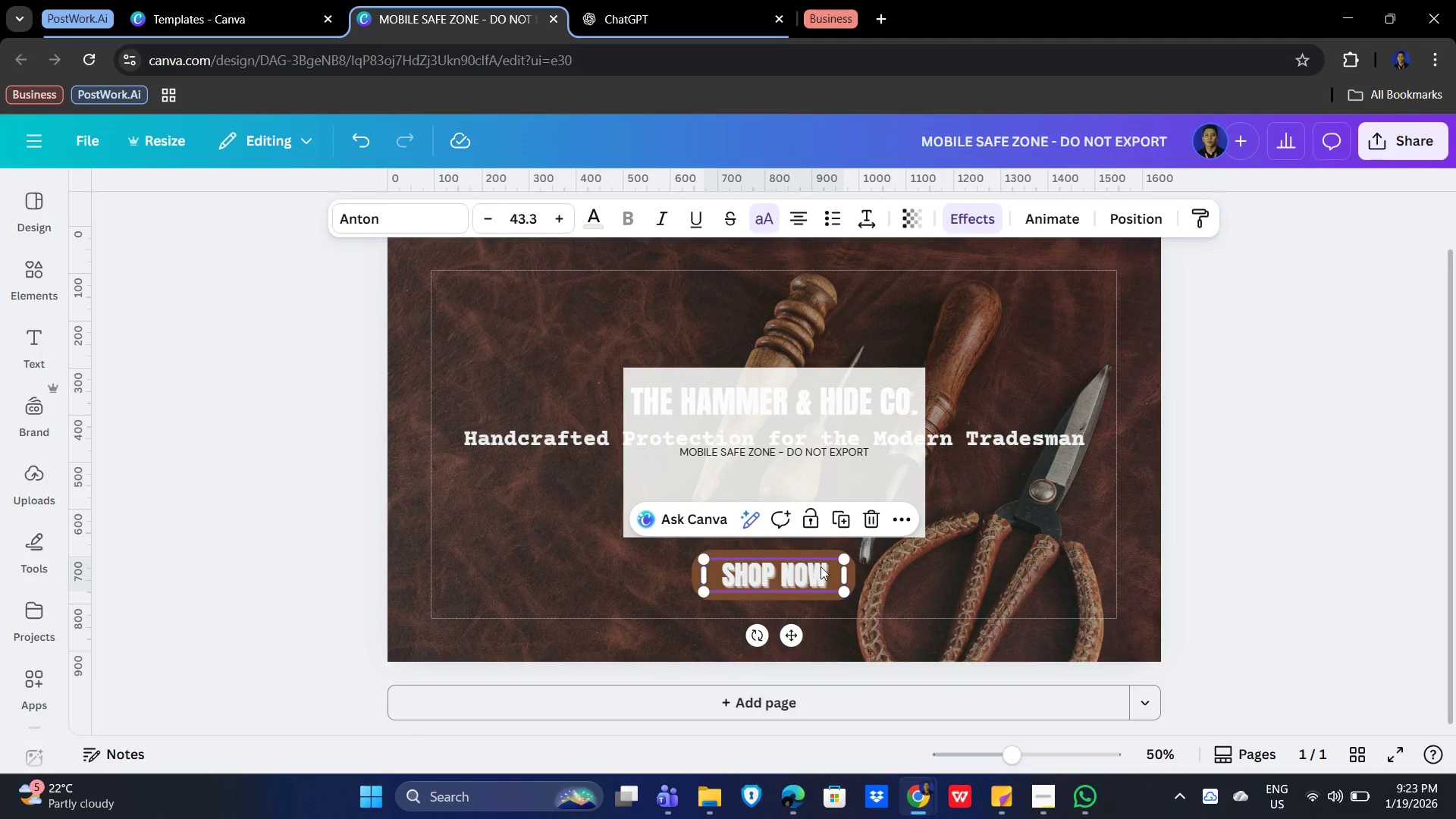 
left_click_drag(start_coordinate=[843, 557], to_coordinate=[820, 570])
 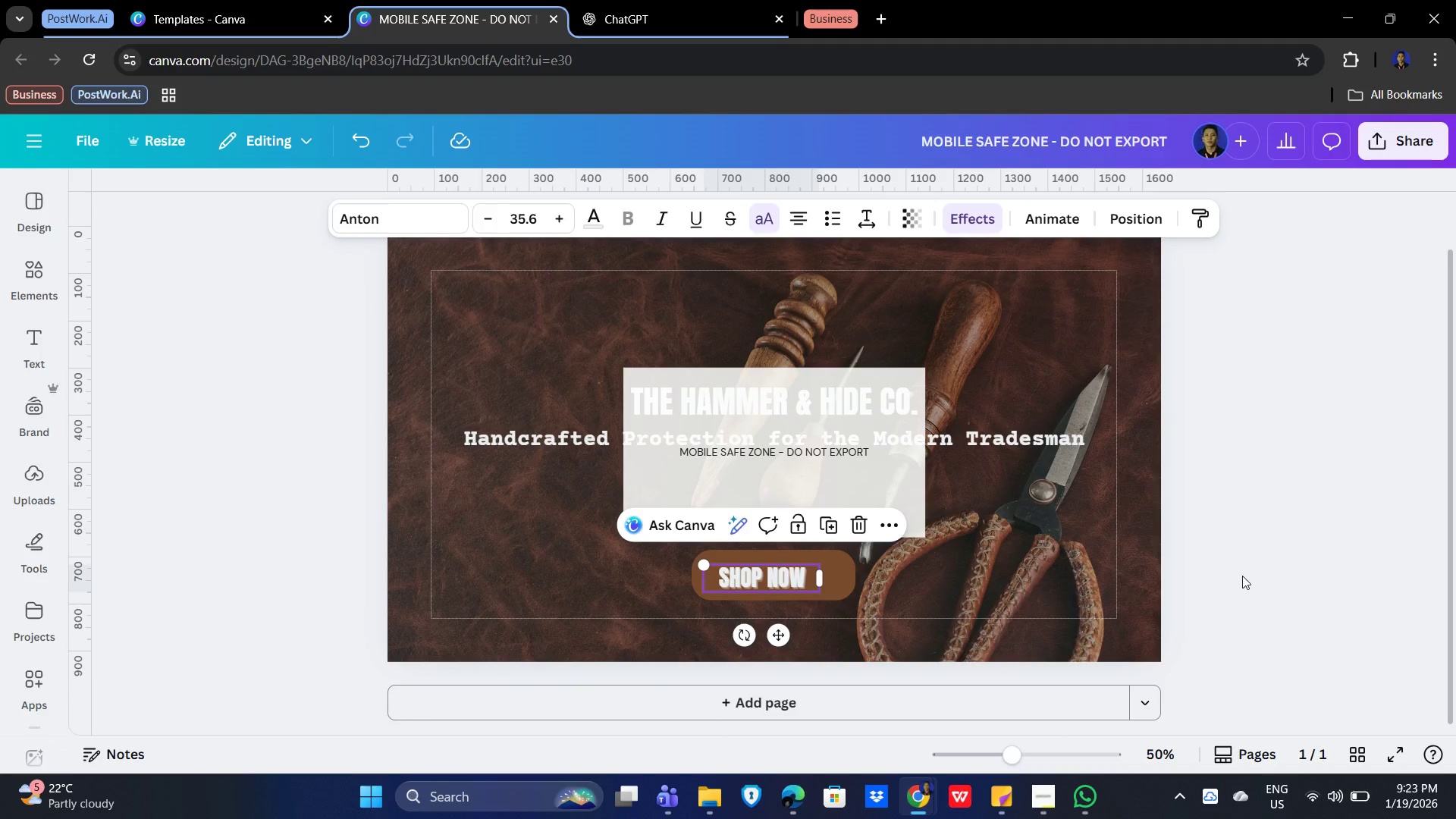 
left_click([1242, 576])
 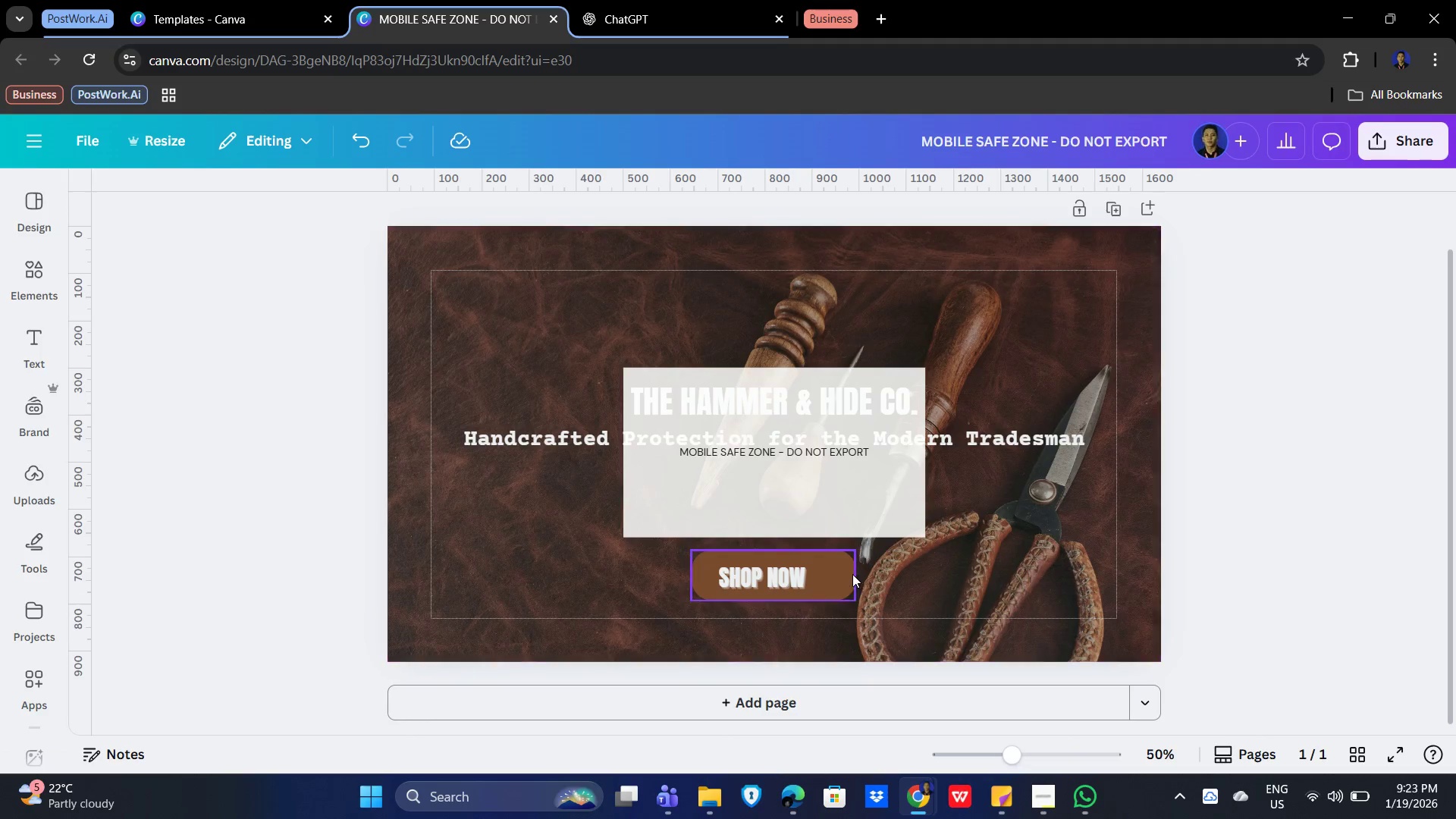 
left_click([849, 574])
 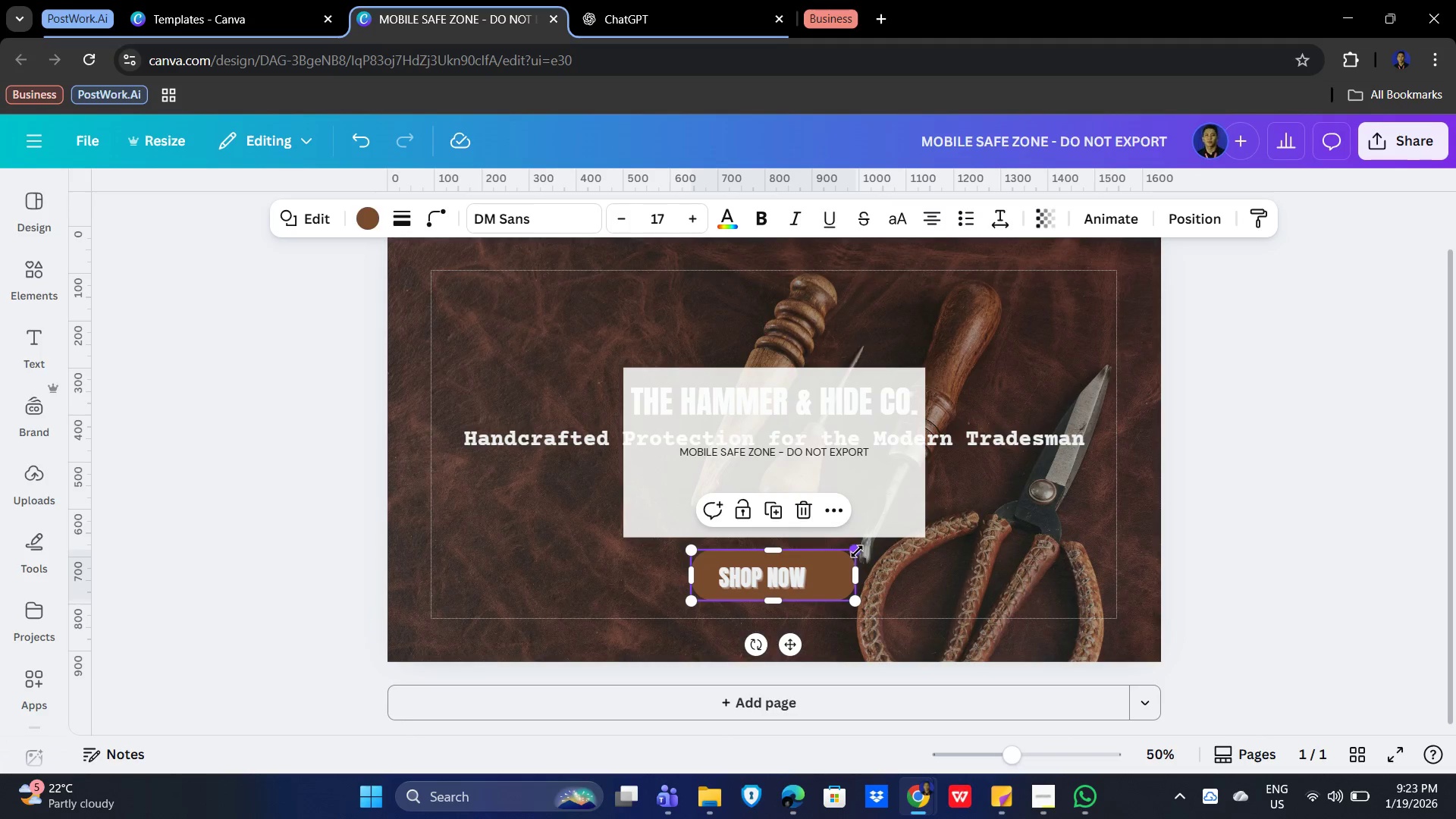 
left_click_drag(start_coordinate=[856, 551], to_coordinate=[830, 559])
 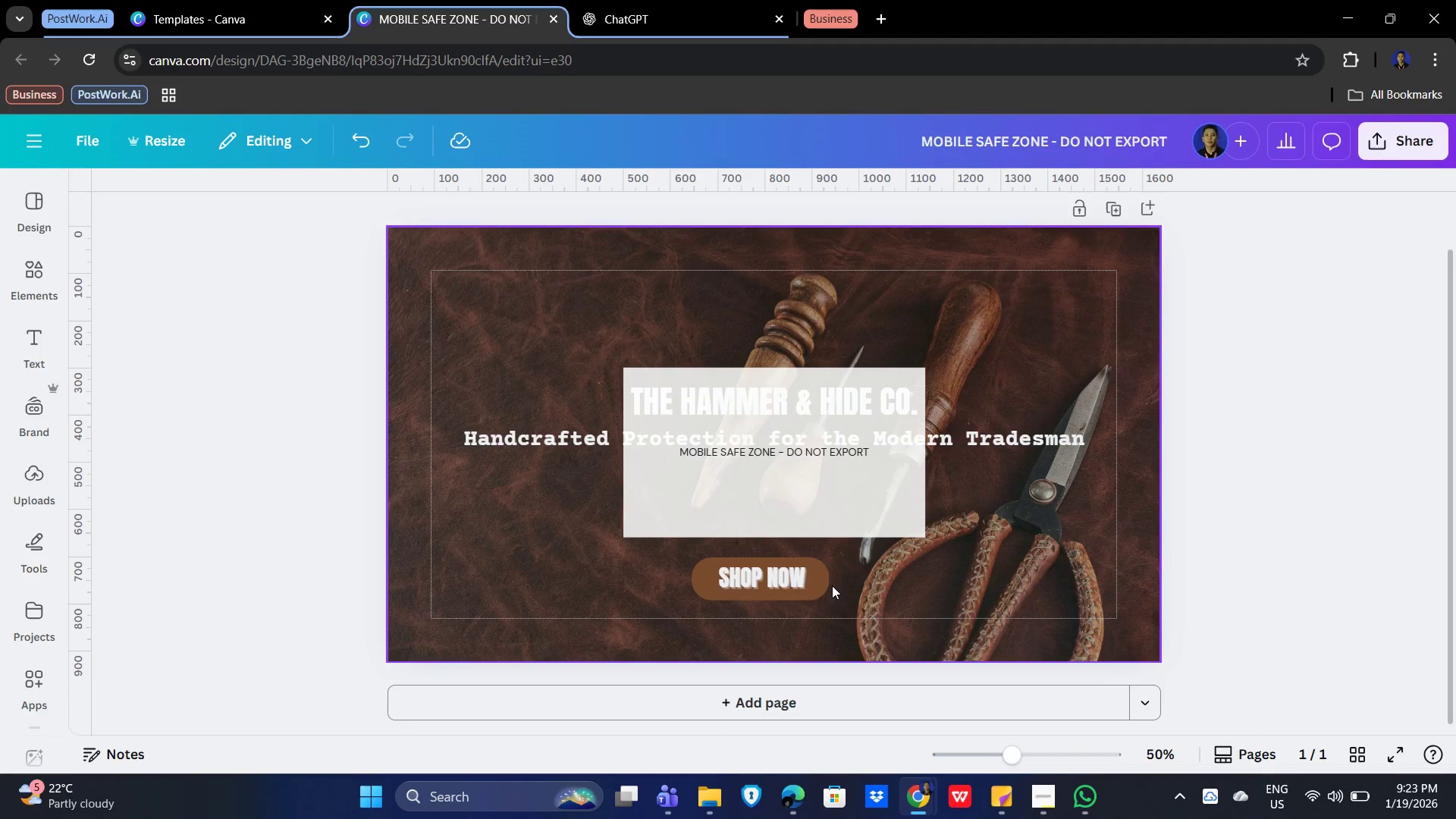 
left_click([819, 582])
 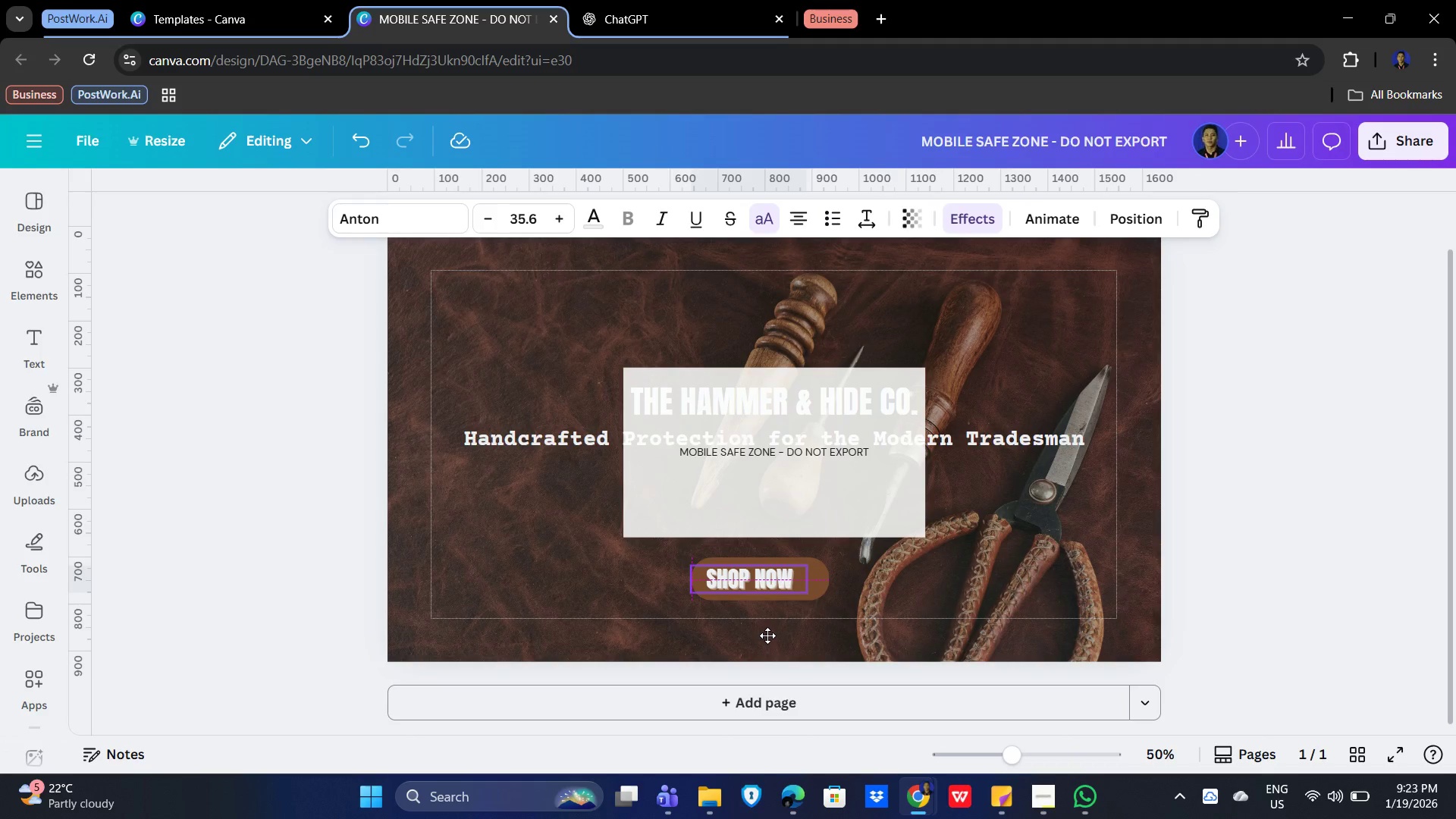 
left_click([1277, 579])
 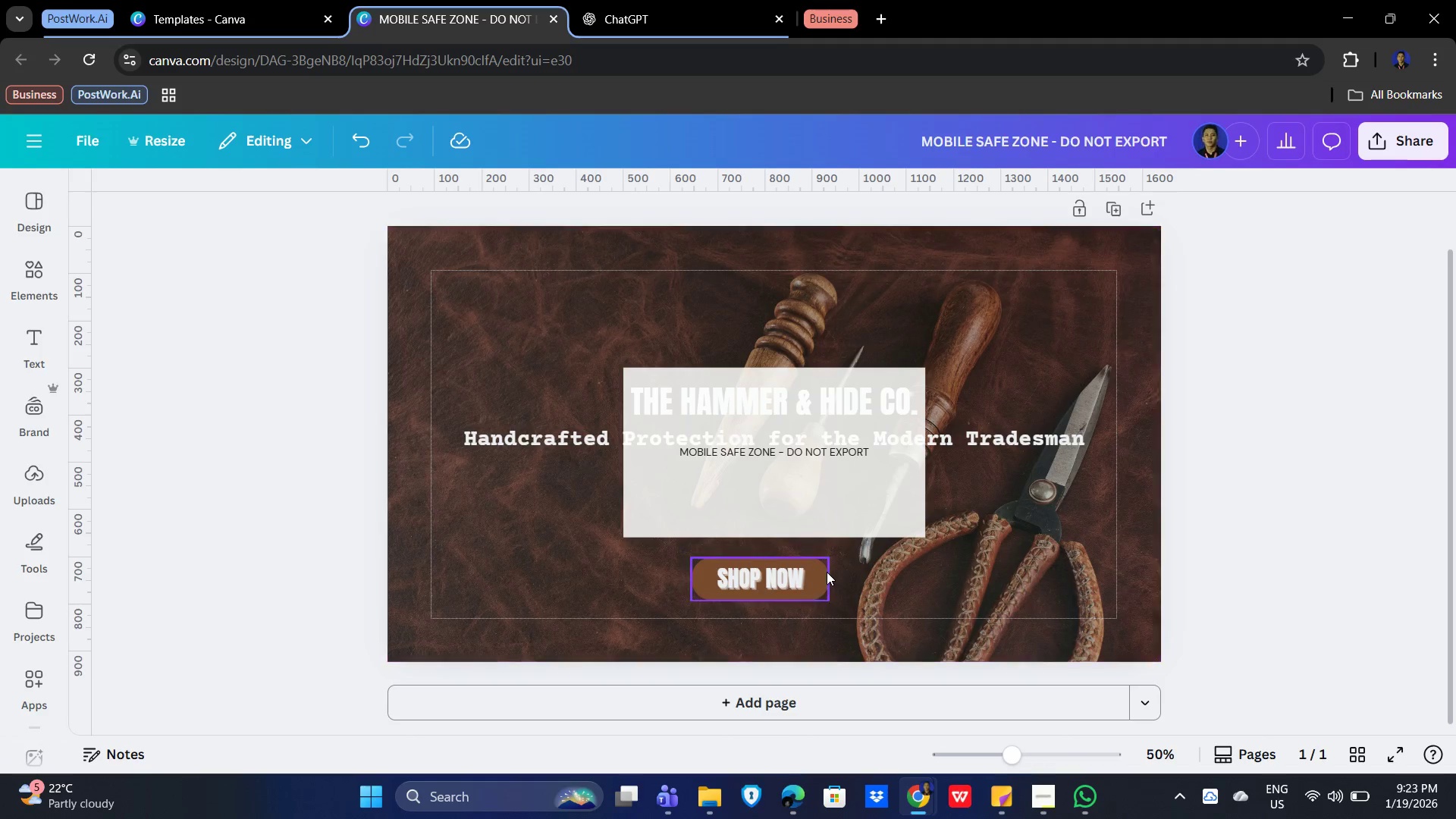 
left_click([824, 572])
 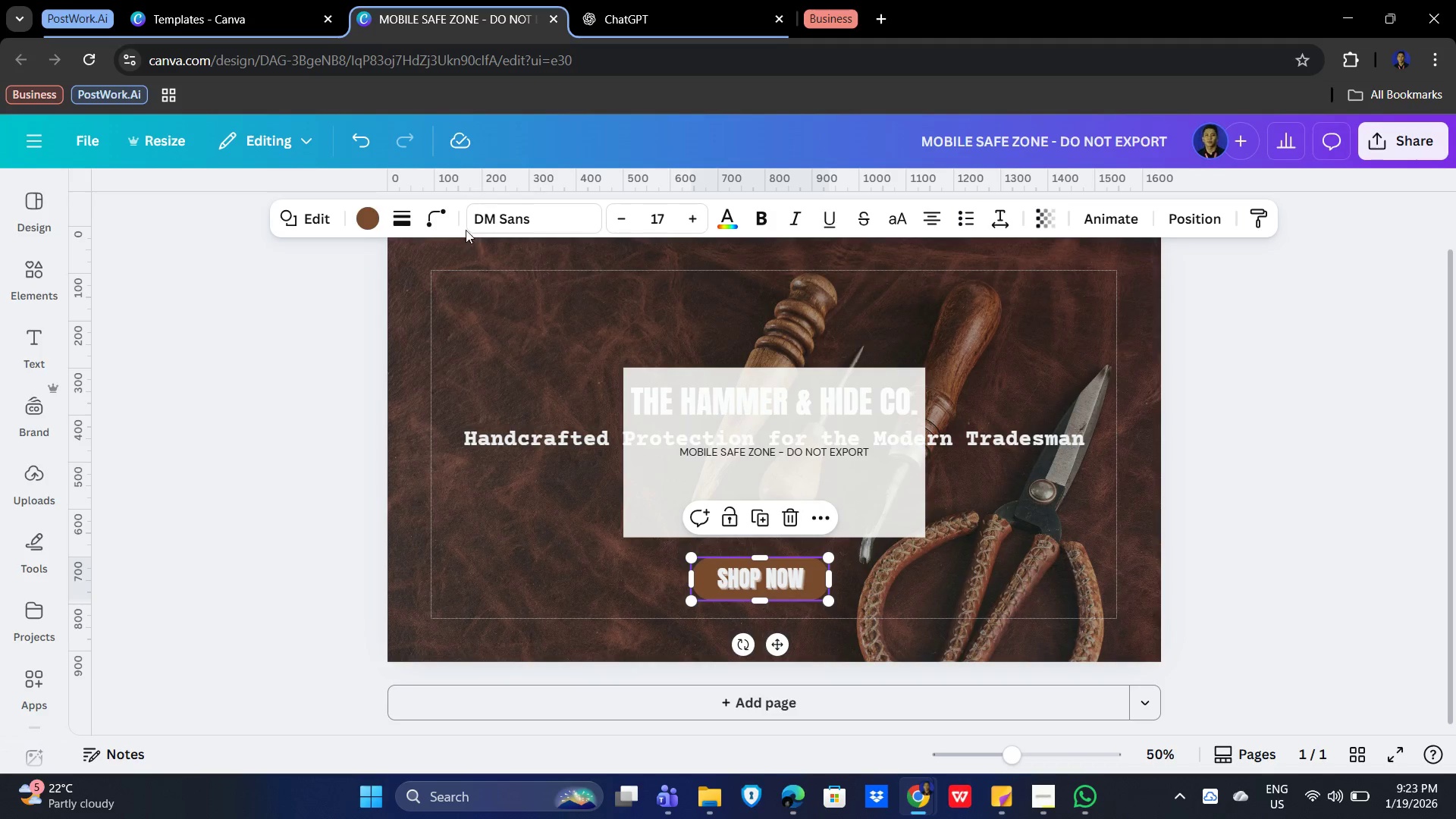 
left_click([427, 215])
 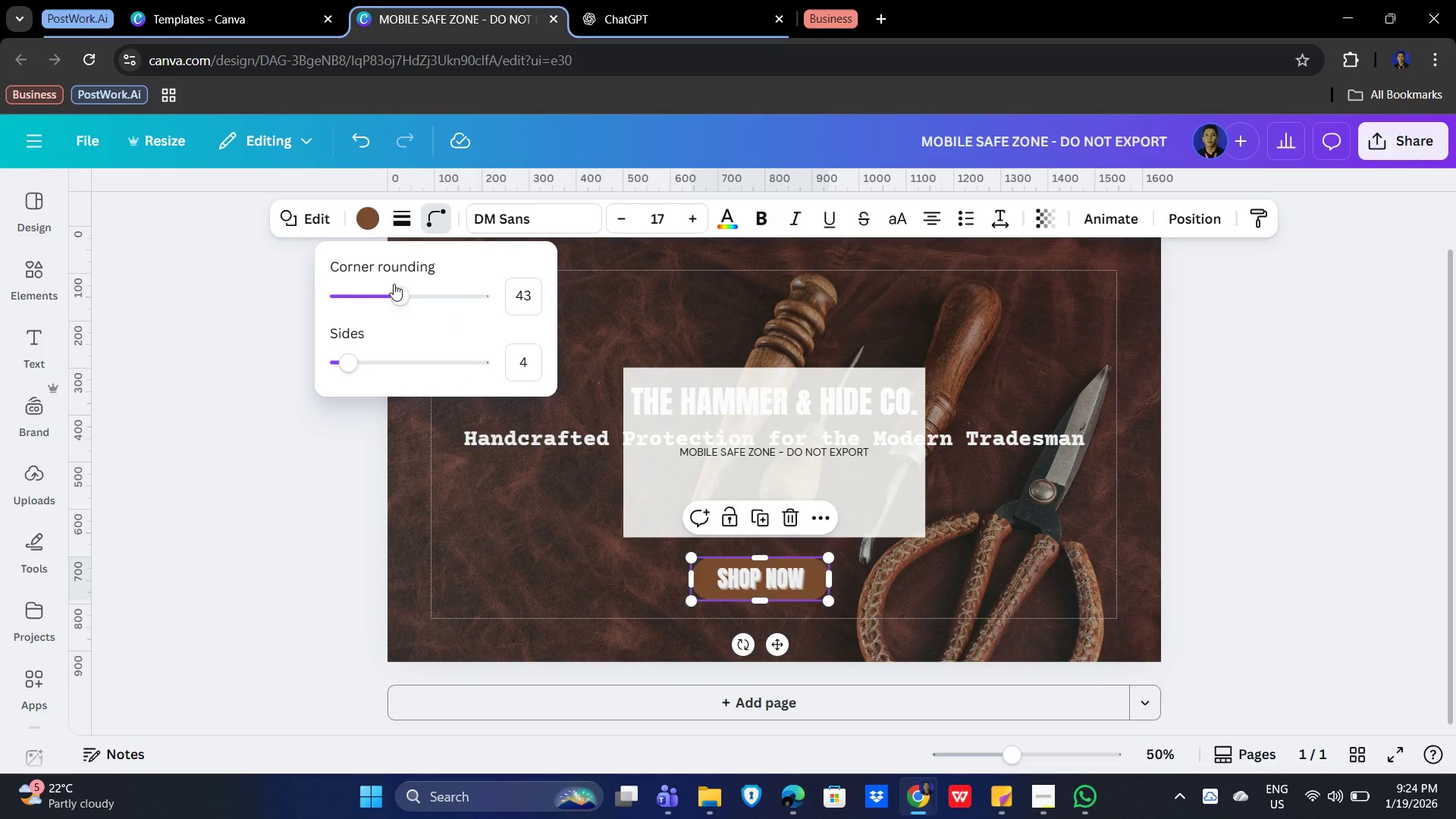 
left_click_drag(start_coordinate=[394, 291], to_coordinate=[372, 297])
 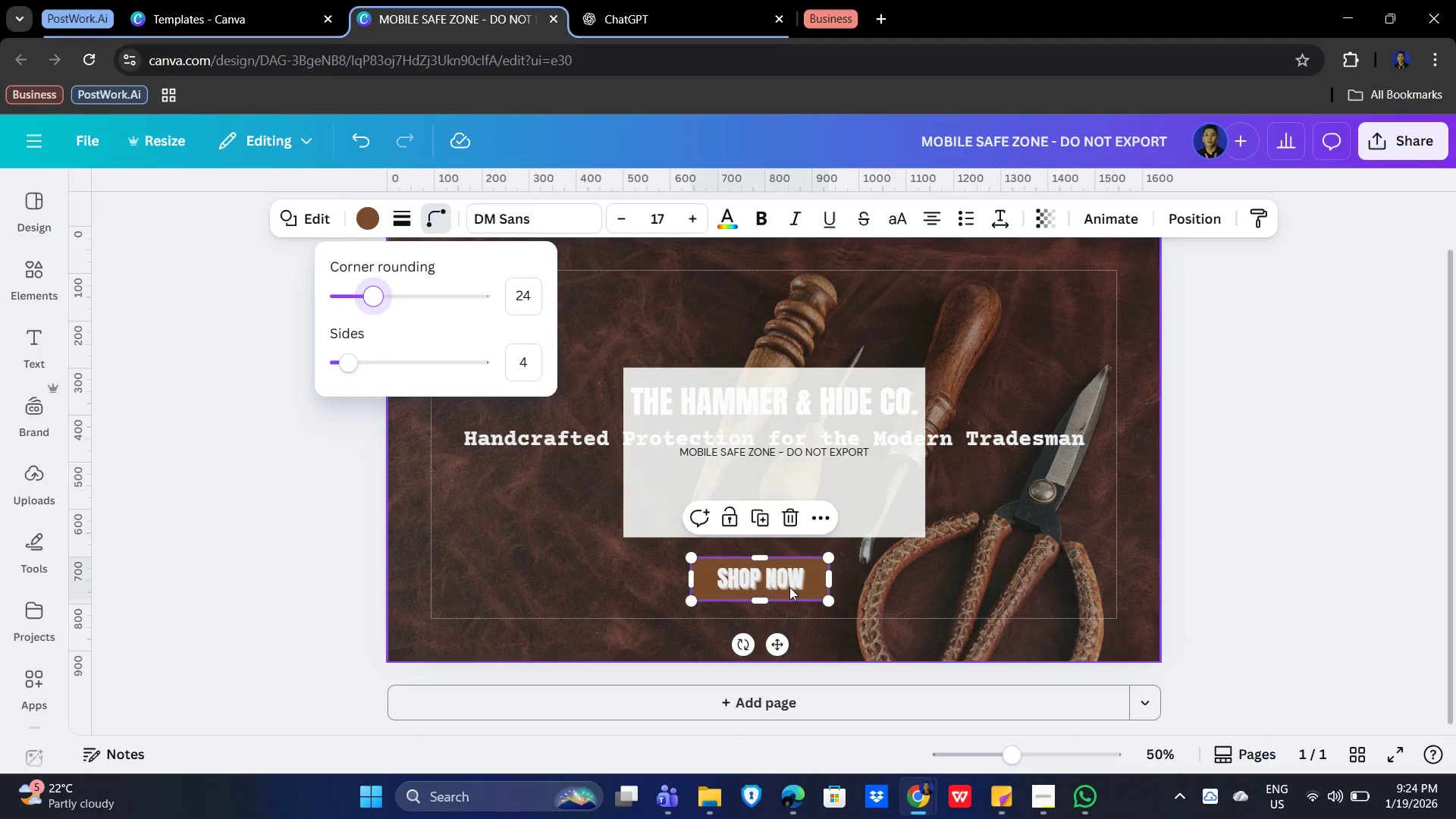 
hold_key(key=ShiftLeft, duration=0.97)
left_click([770, 585])
 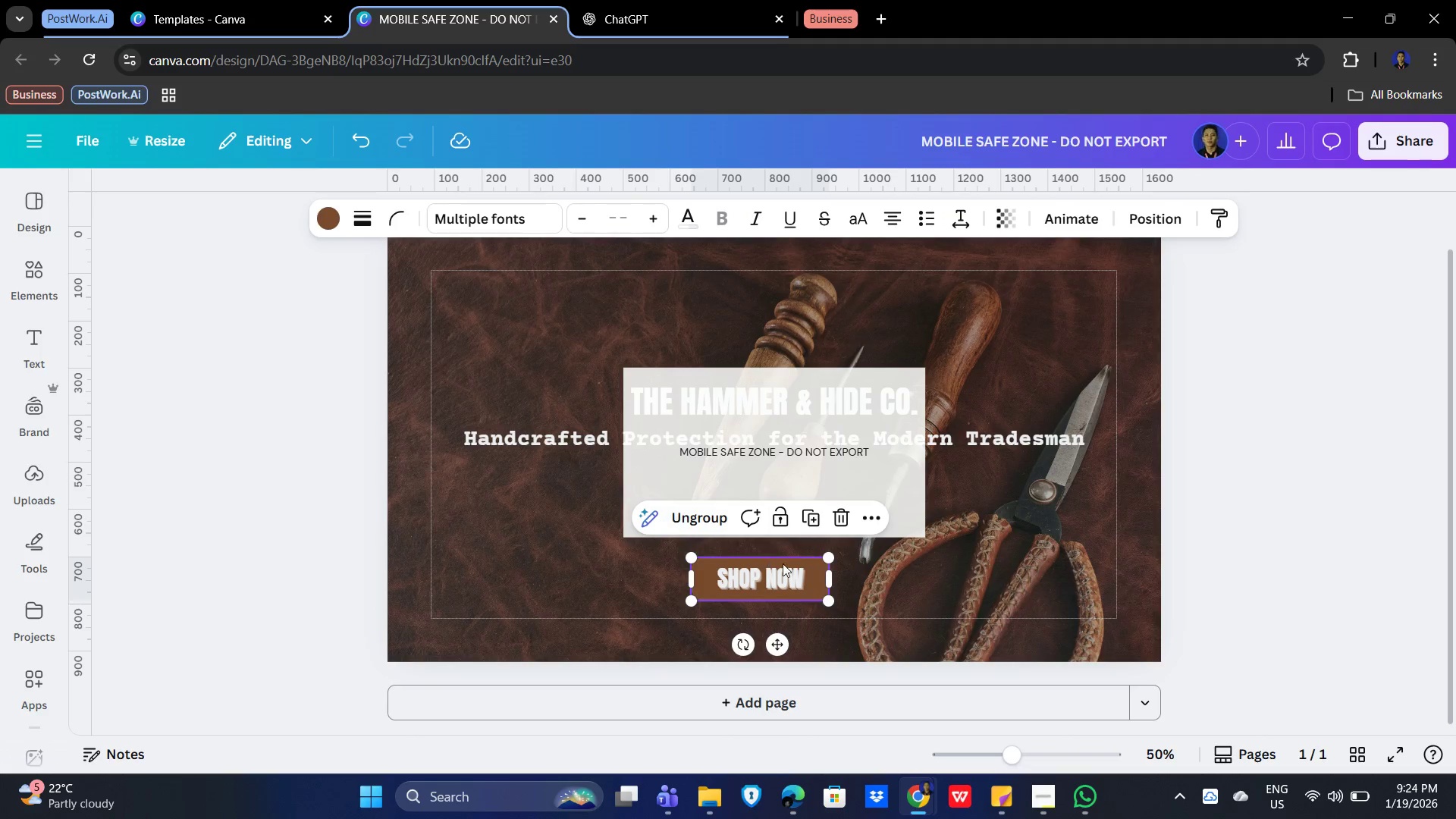 
left_click_drag(start_coordinate=[831, 557], to_coordinate=[797, 566])
 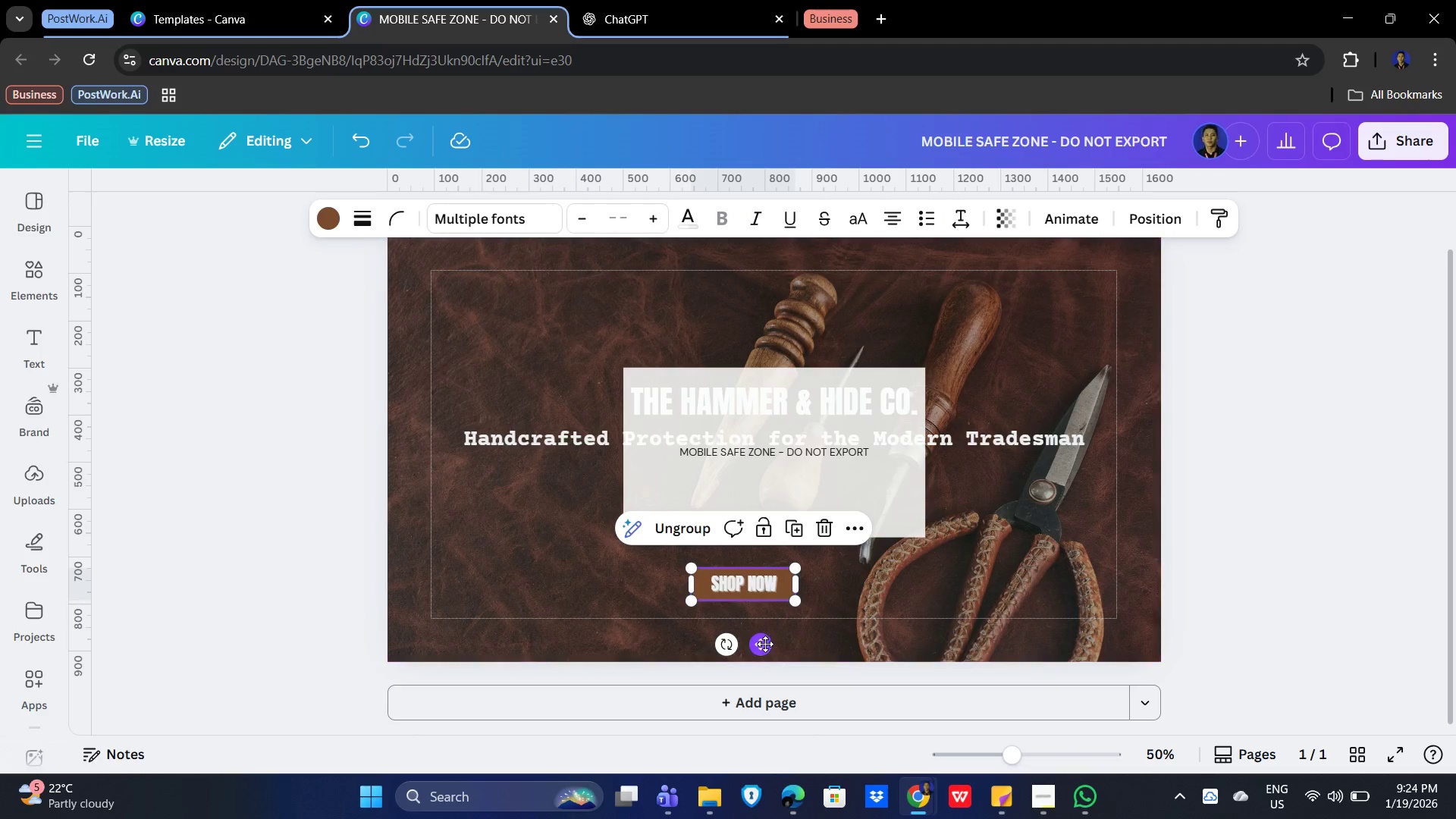 
left_click_drag(start_coordinate=[764, 644], to_coordinate=[801, 573])
 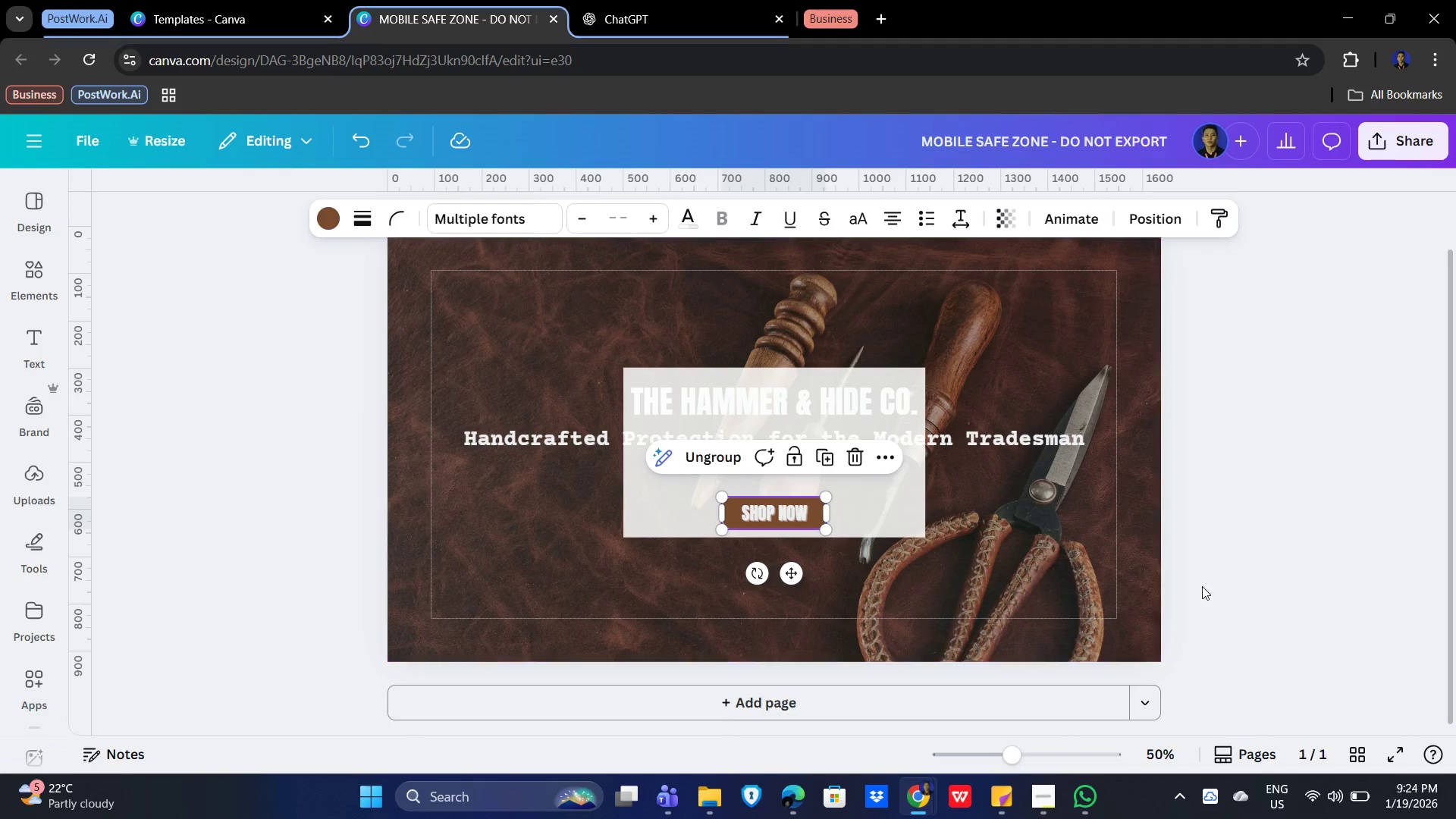 
left_click([1289, 551])
 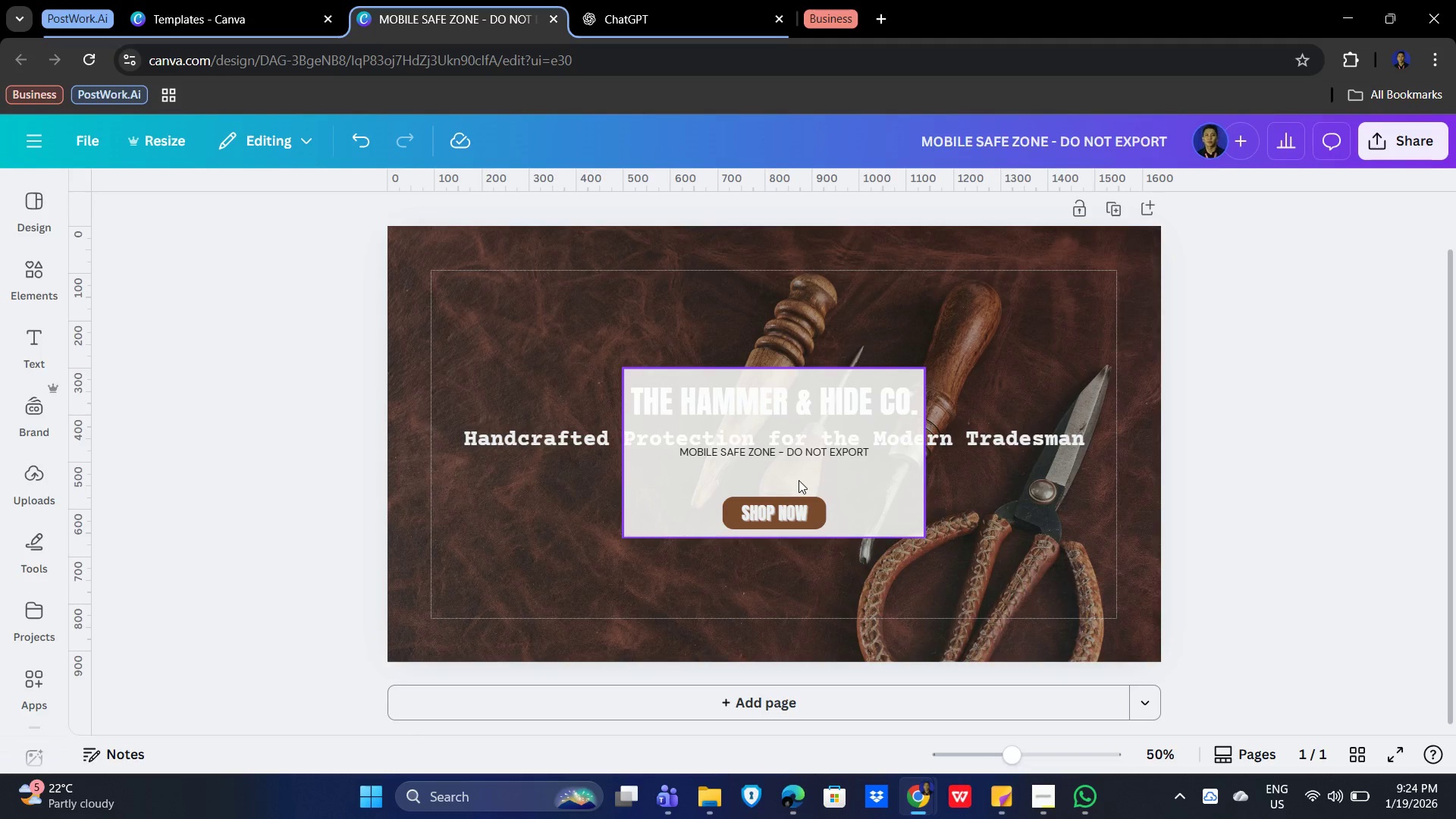 
left_click([988, 451])
 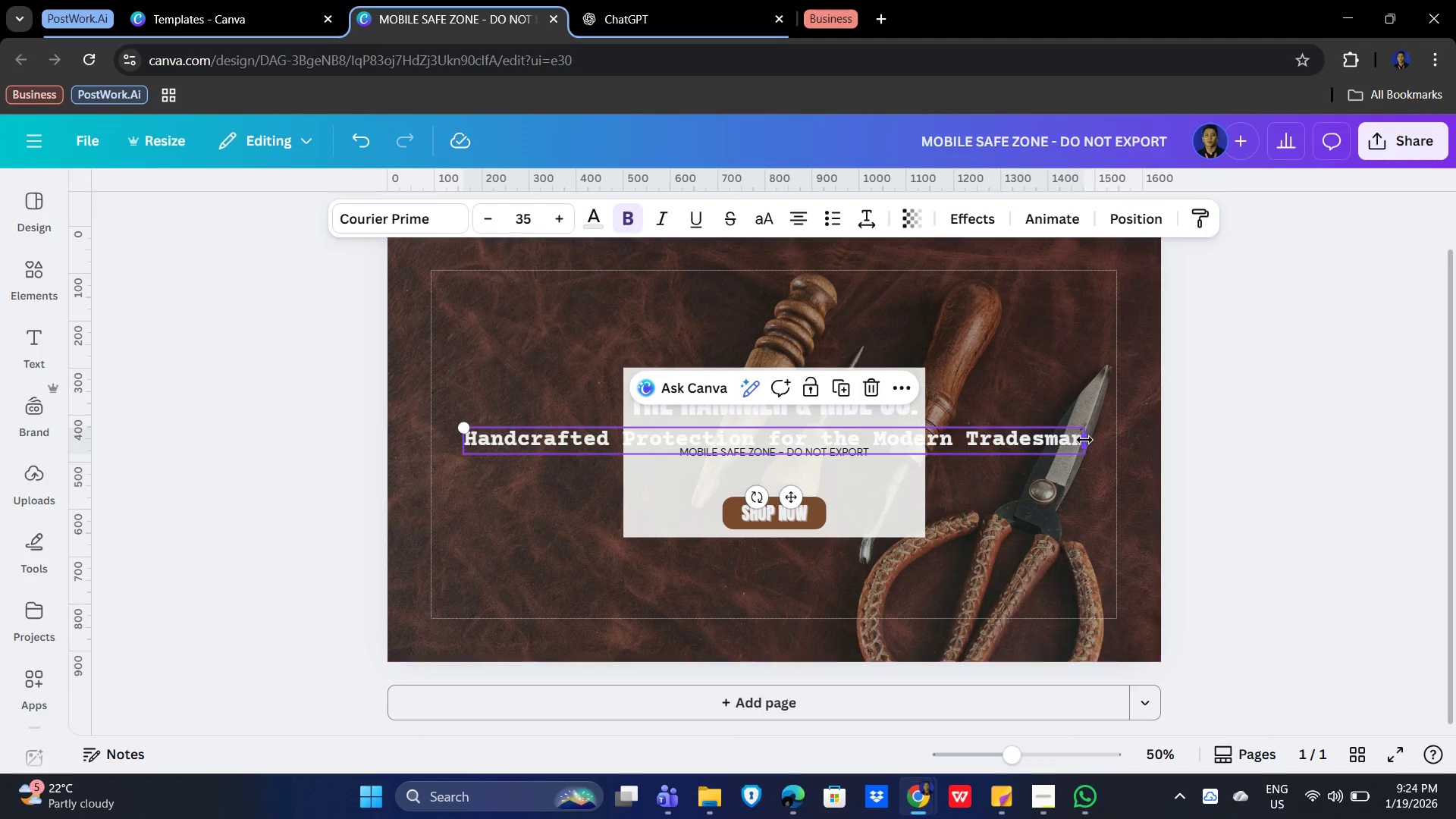 
left_click([1219, 451])
 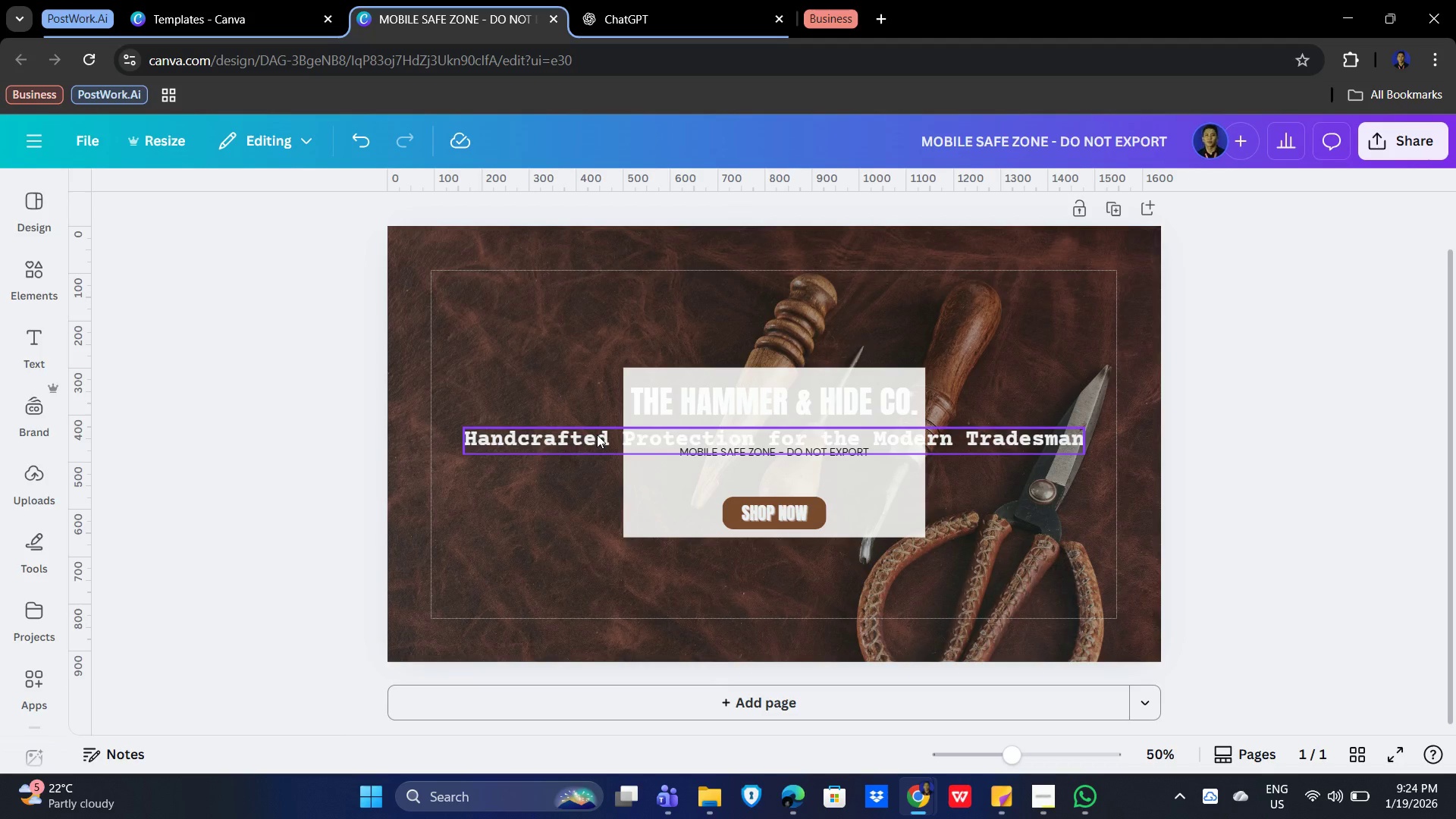 
left_click([597, 435])
 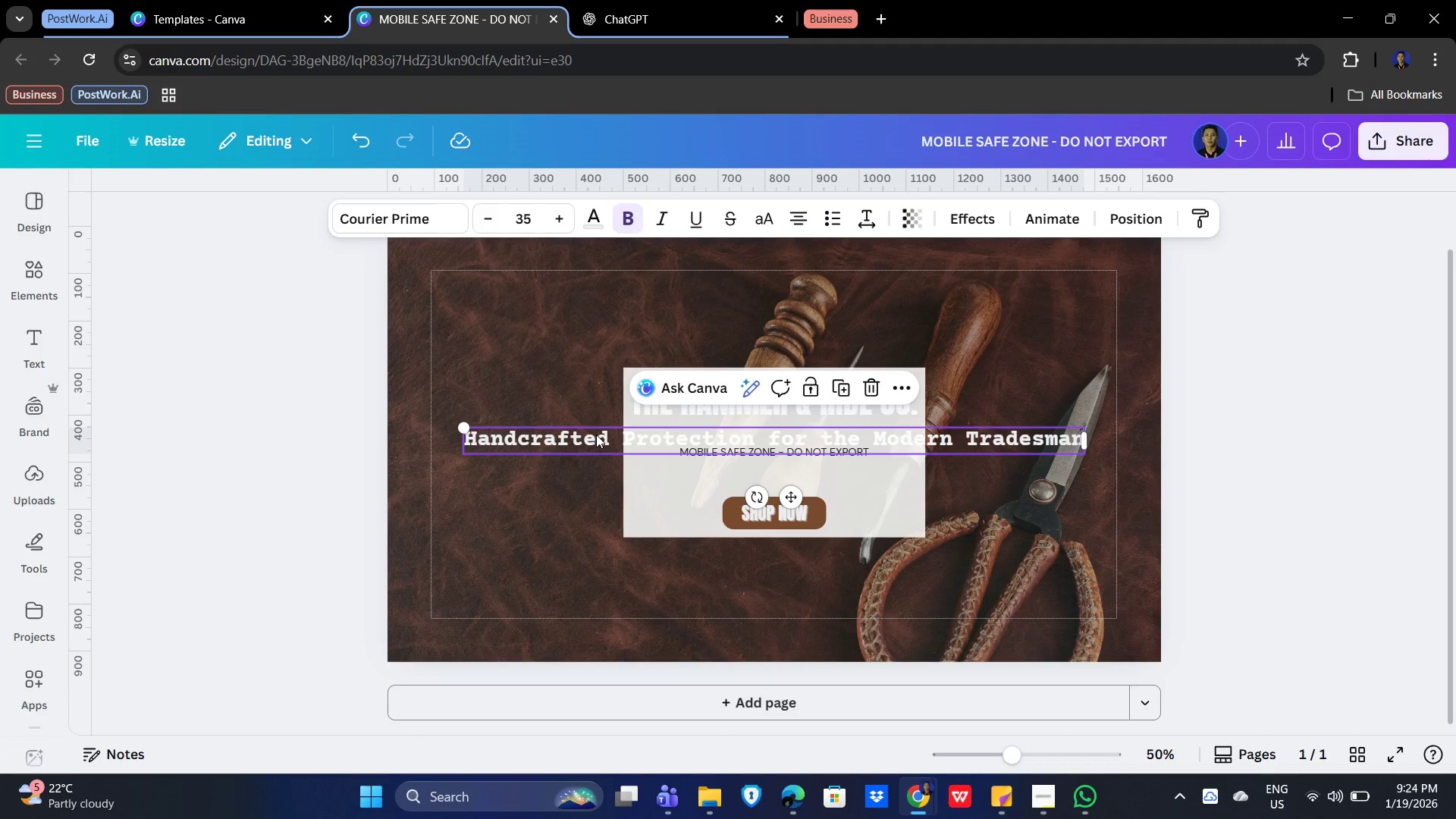 
wait(28.47)
 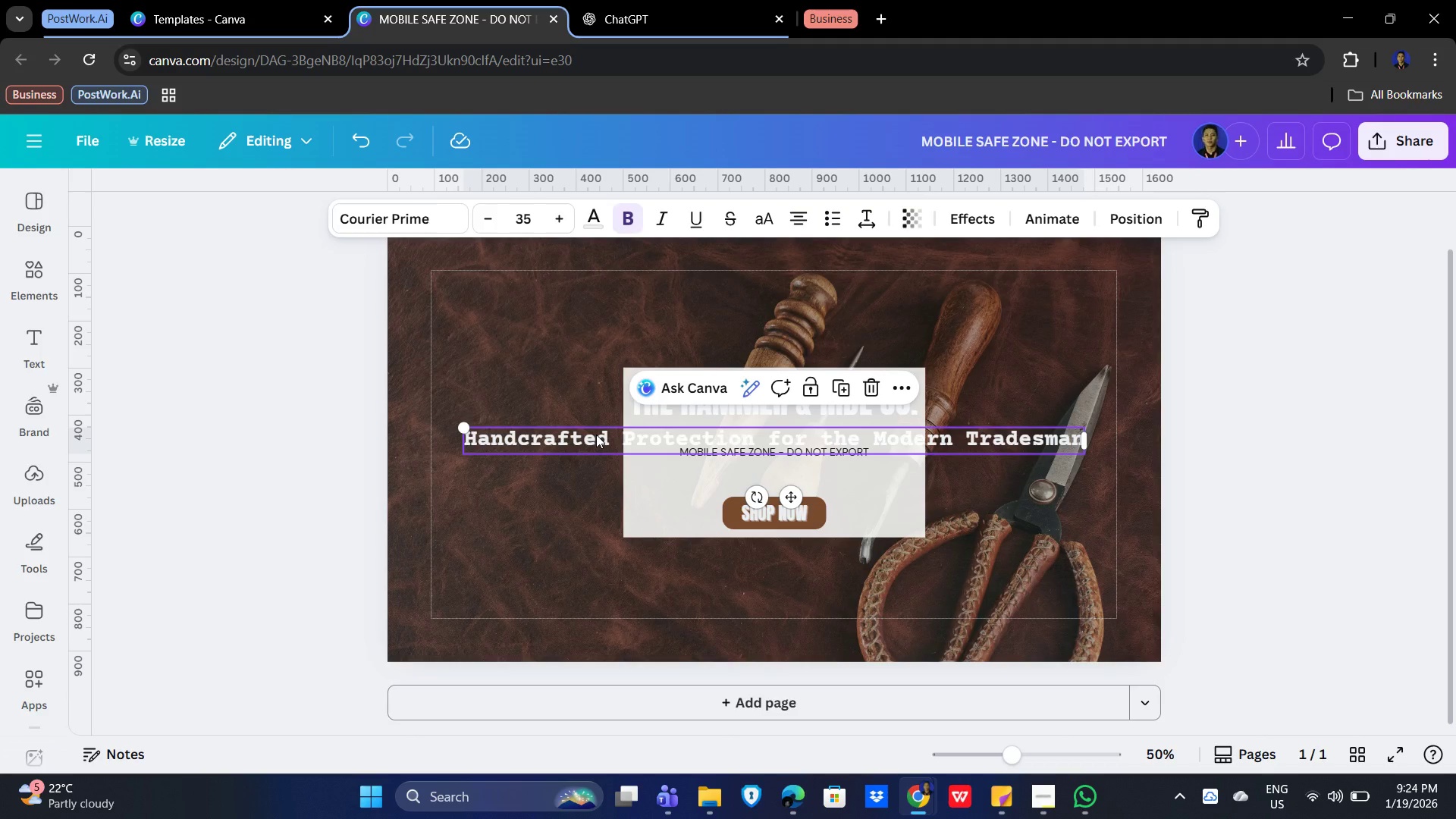 
left_click([821, 522])
 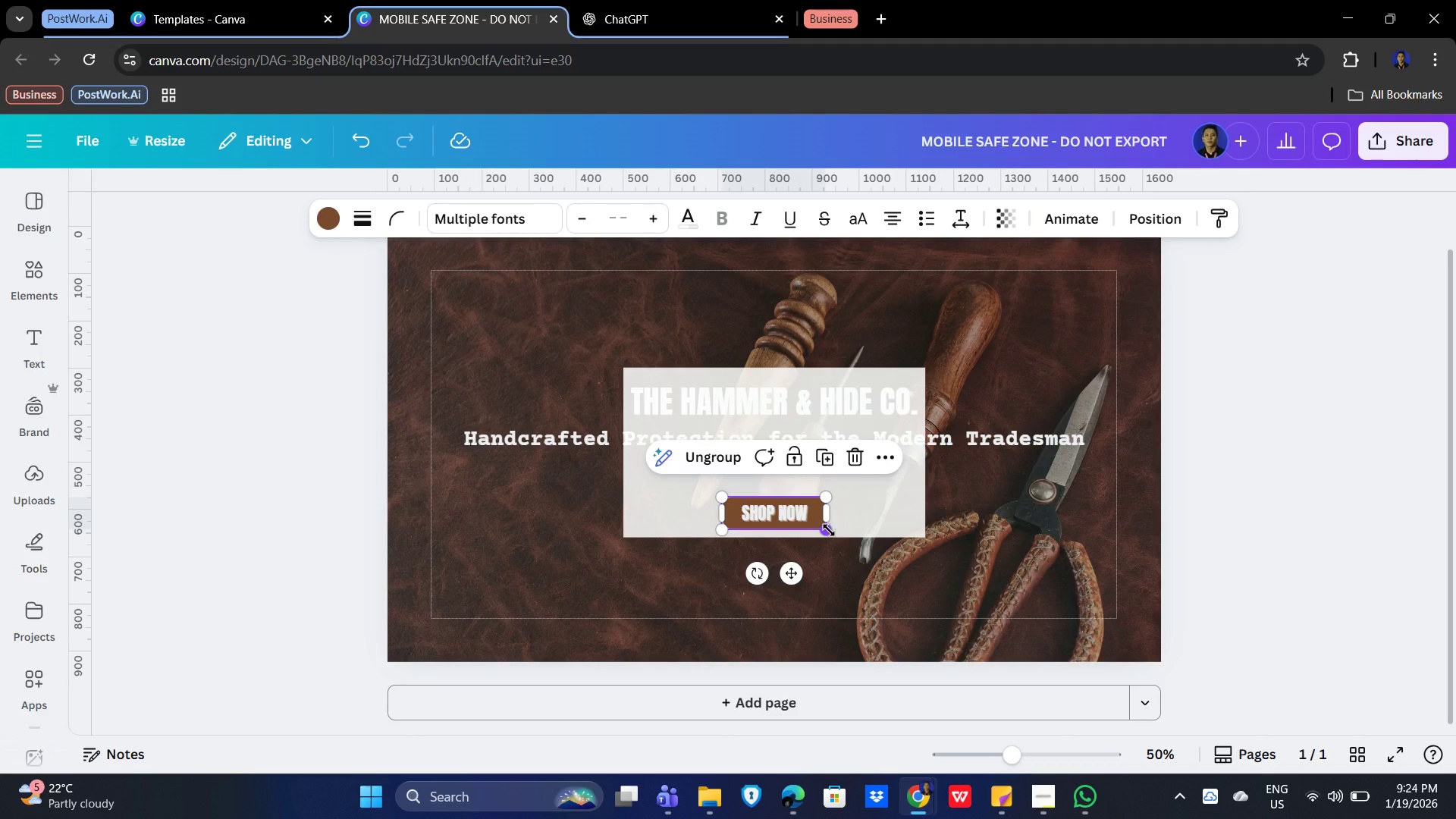 
hold_key(key=ArrowUp, duration=0.98)
 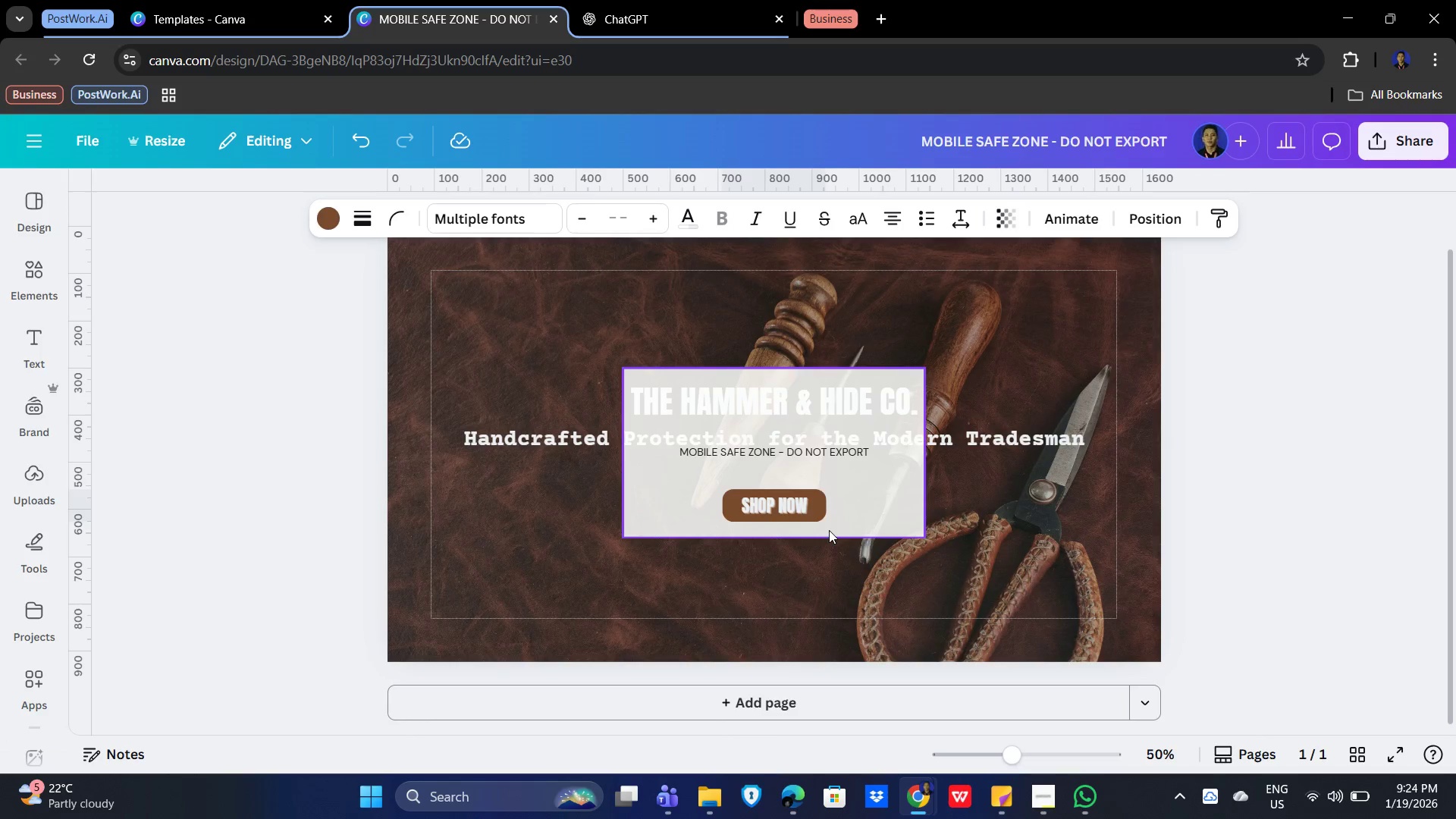 
key(ArrowDown)
 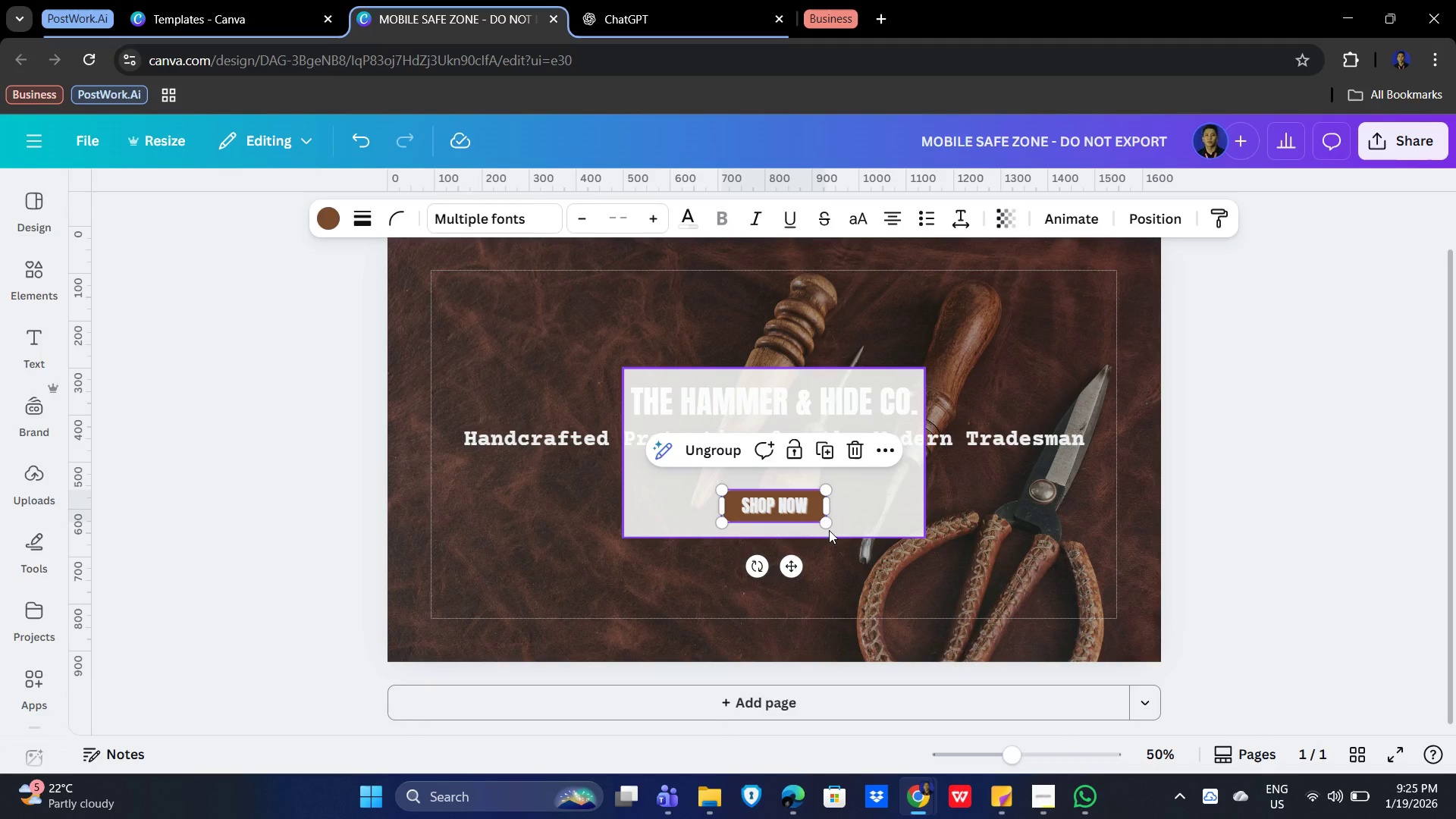 
wait(14.09)
 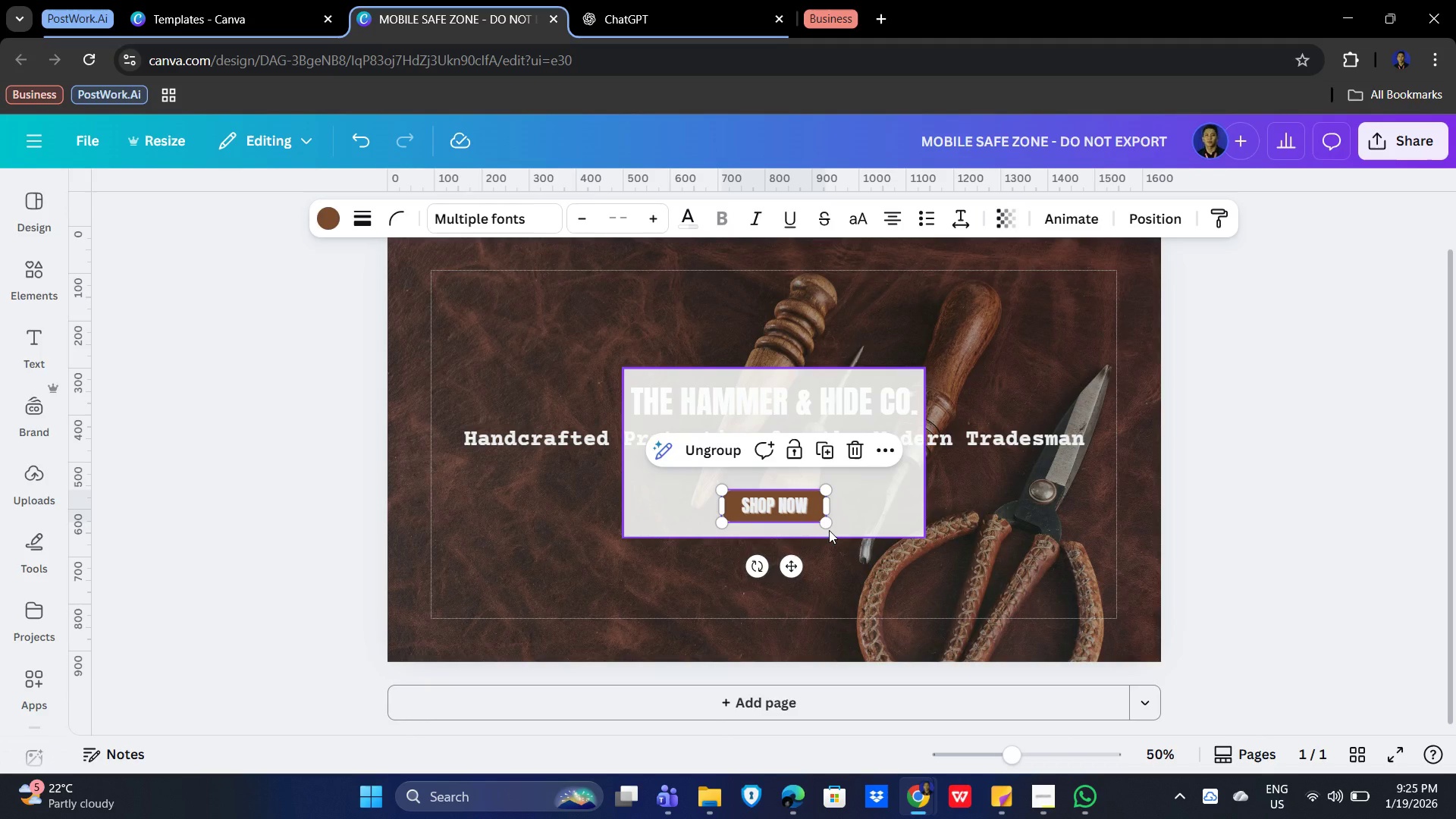 
hold_key(key=ControlLeft, duration=1.51)
scroll: coordinate [1081, 702], scroll_direction: down, amount: 2.0
 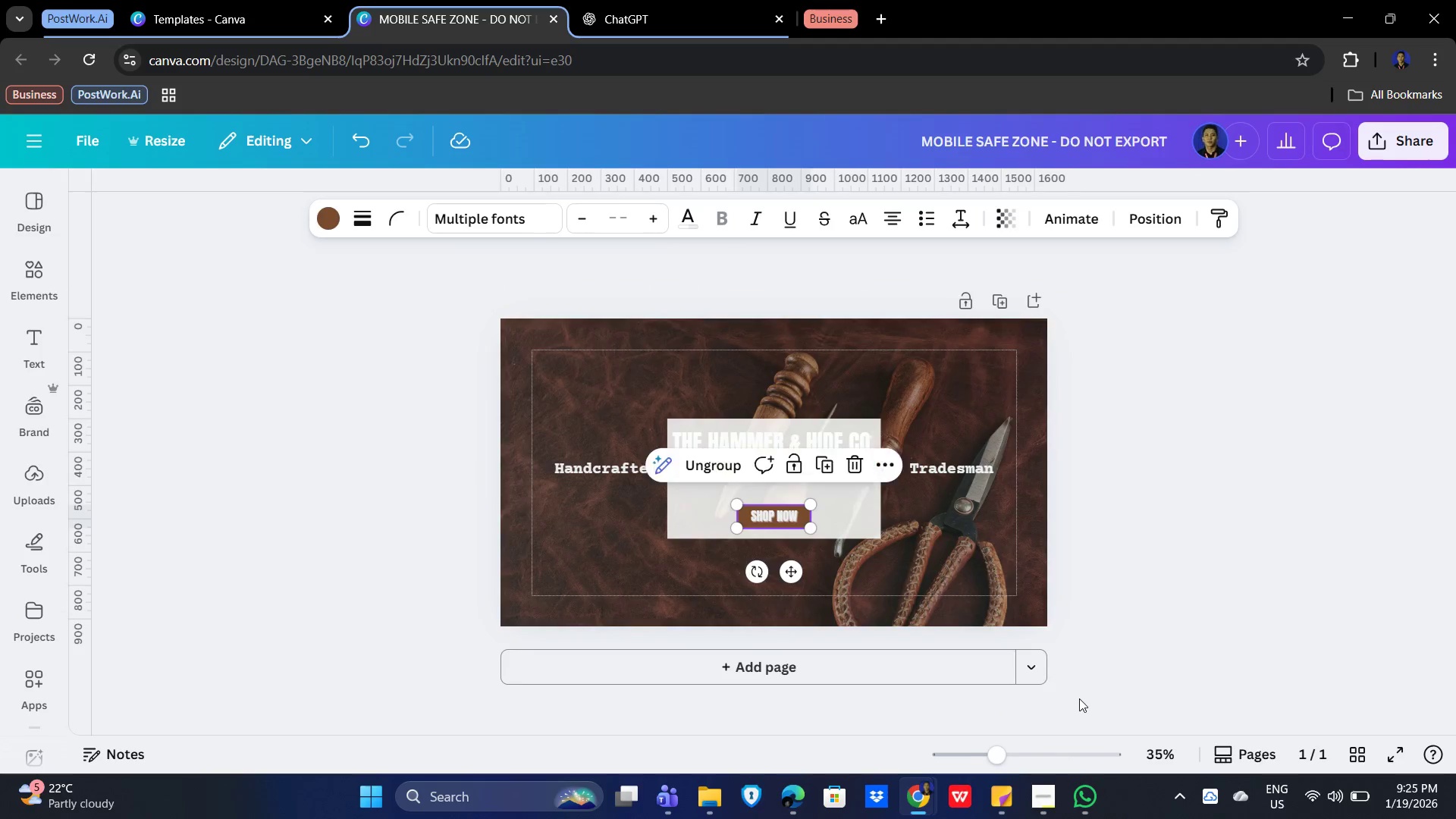 
hold_key(key=ControlLeft, duration=1.16)
 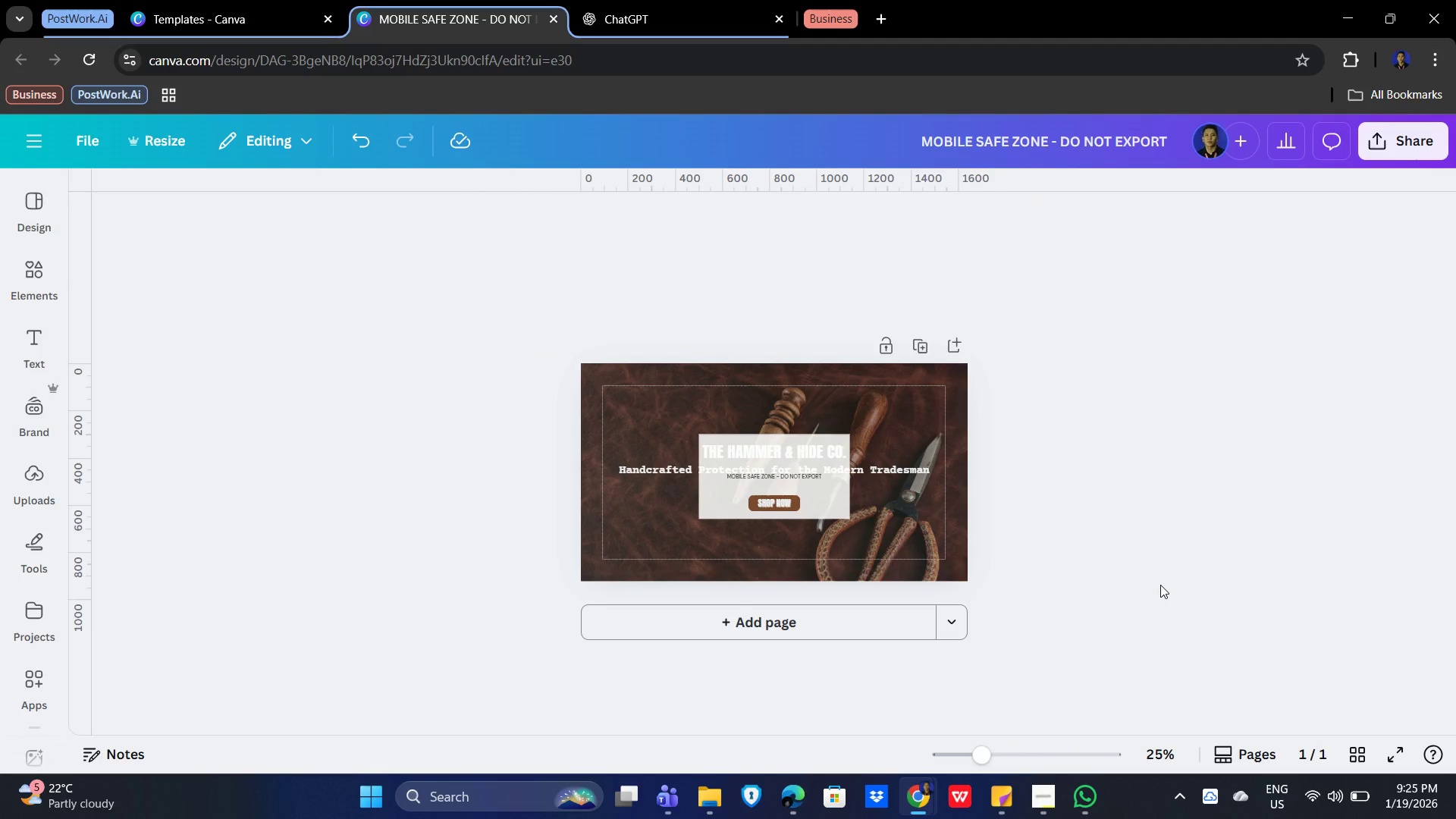 
scroll: coordinate [1078, 693], scroll_direction: down, amount: 2.0
 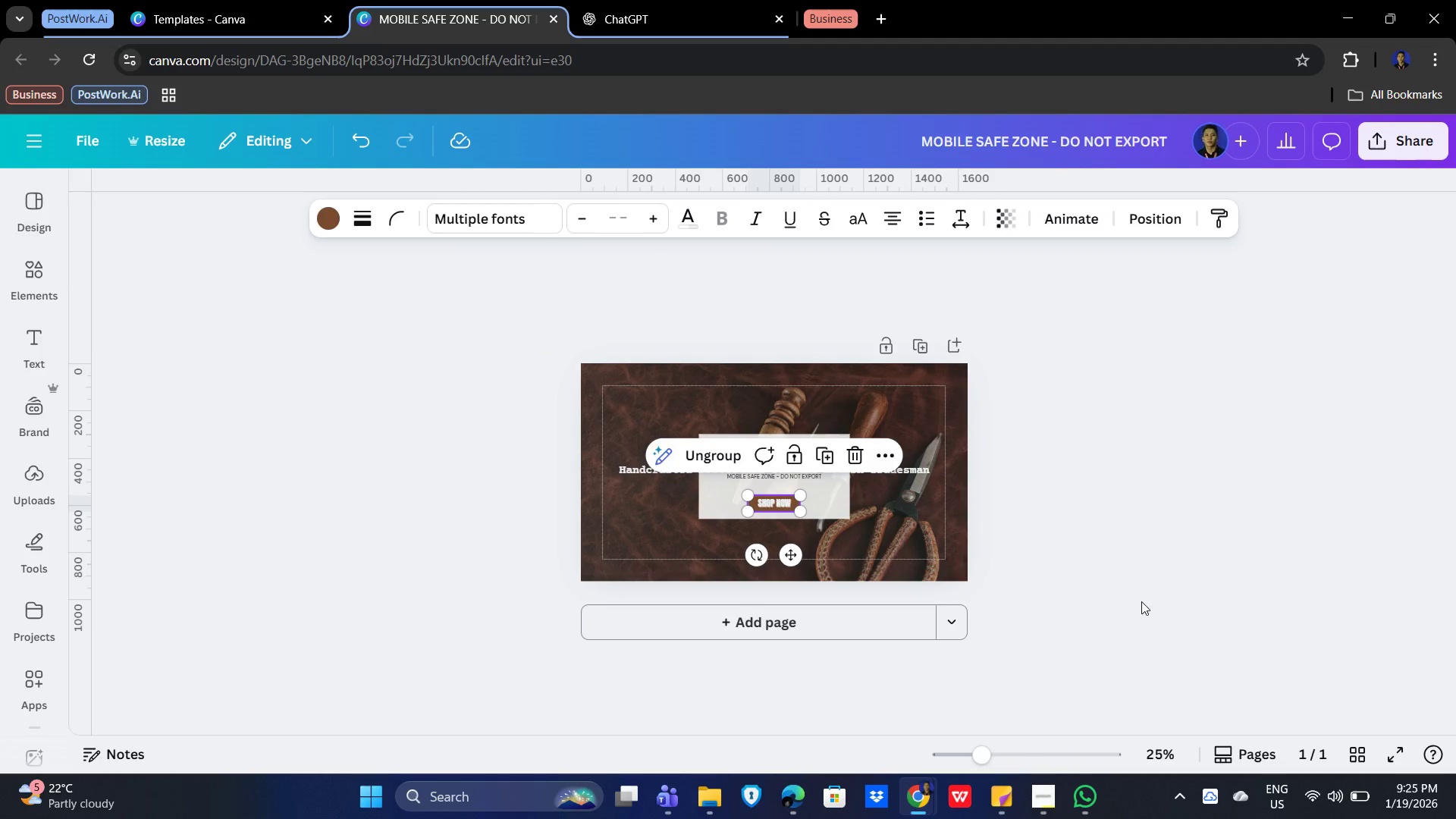 
left_click([1159, 585])
 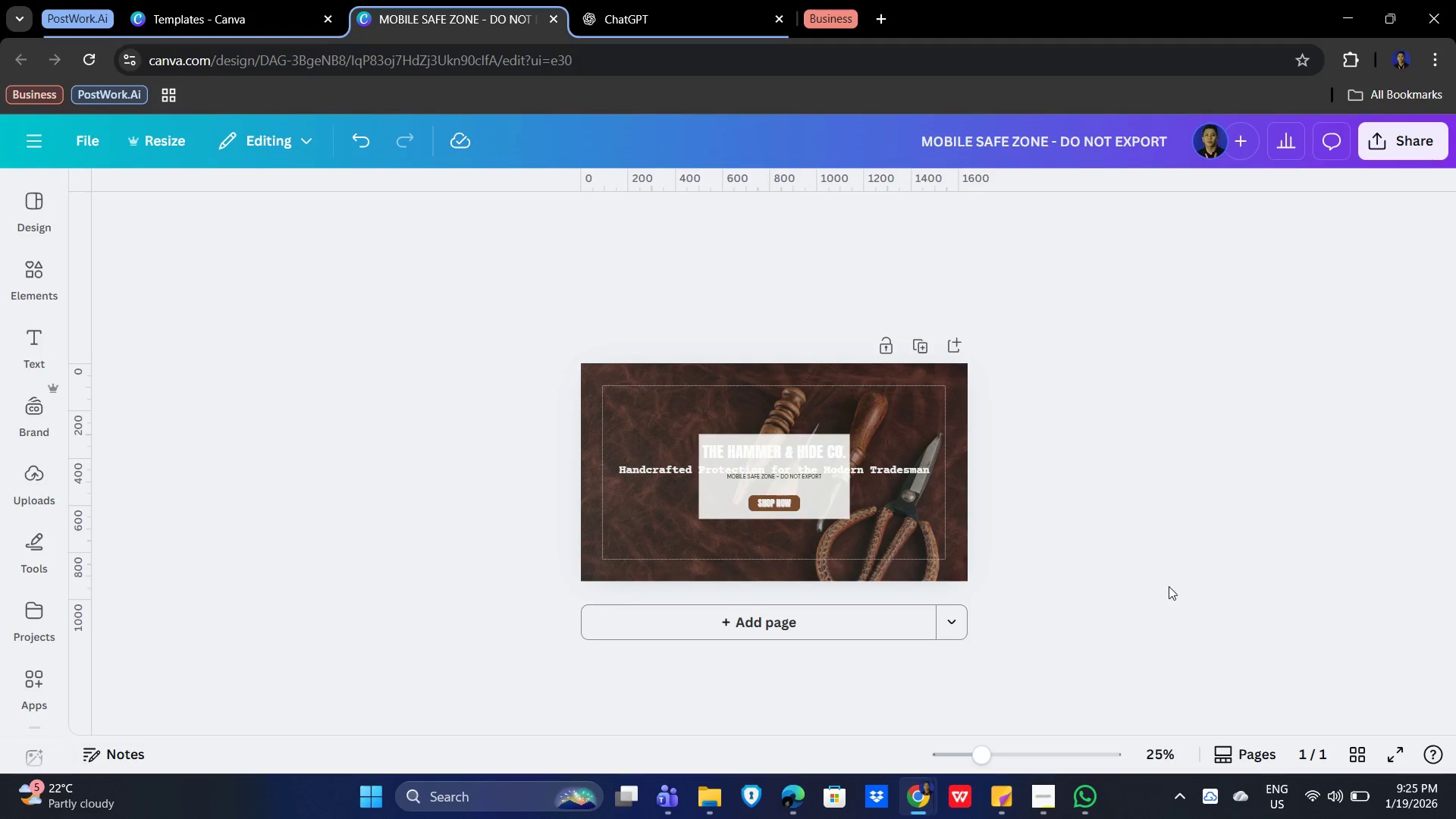 
wait(9.17)
 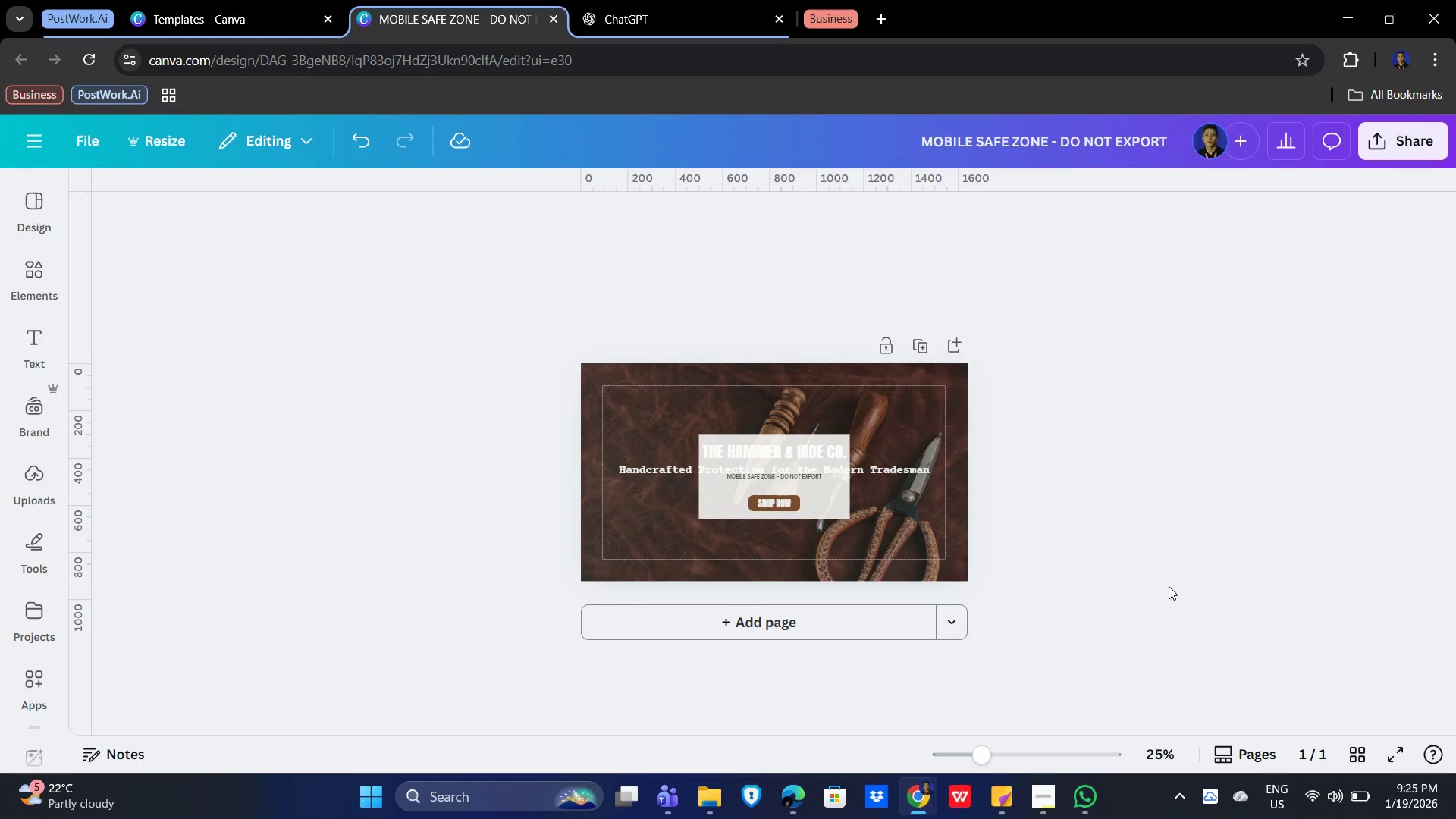 
hold_key(key=ControlLeft, duration=1.12)
 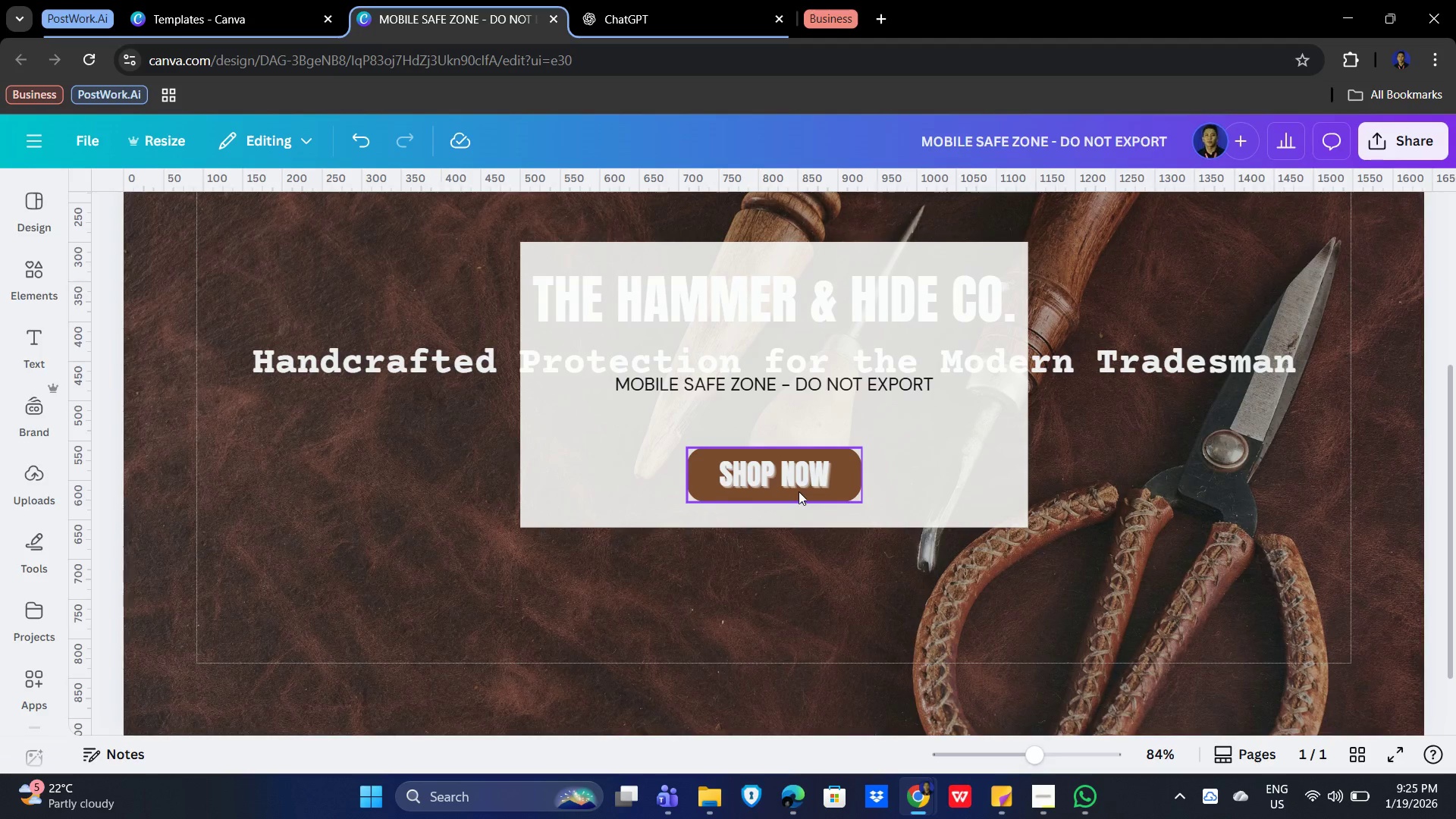 
hold_key(key=ControlLeft, duration=28.34)
 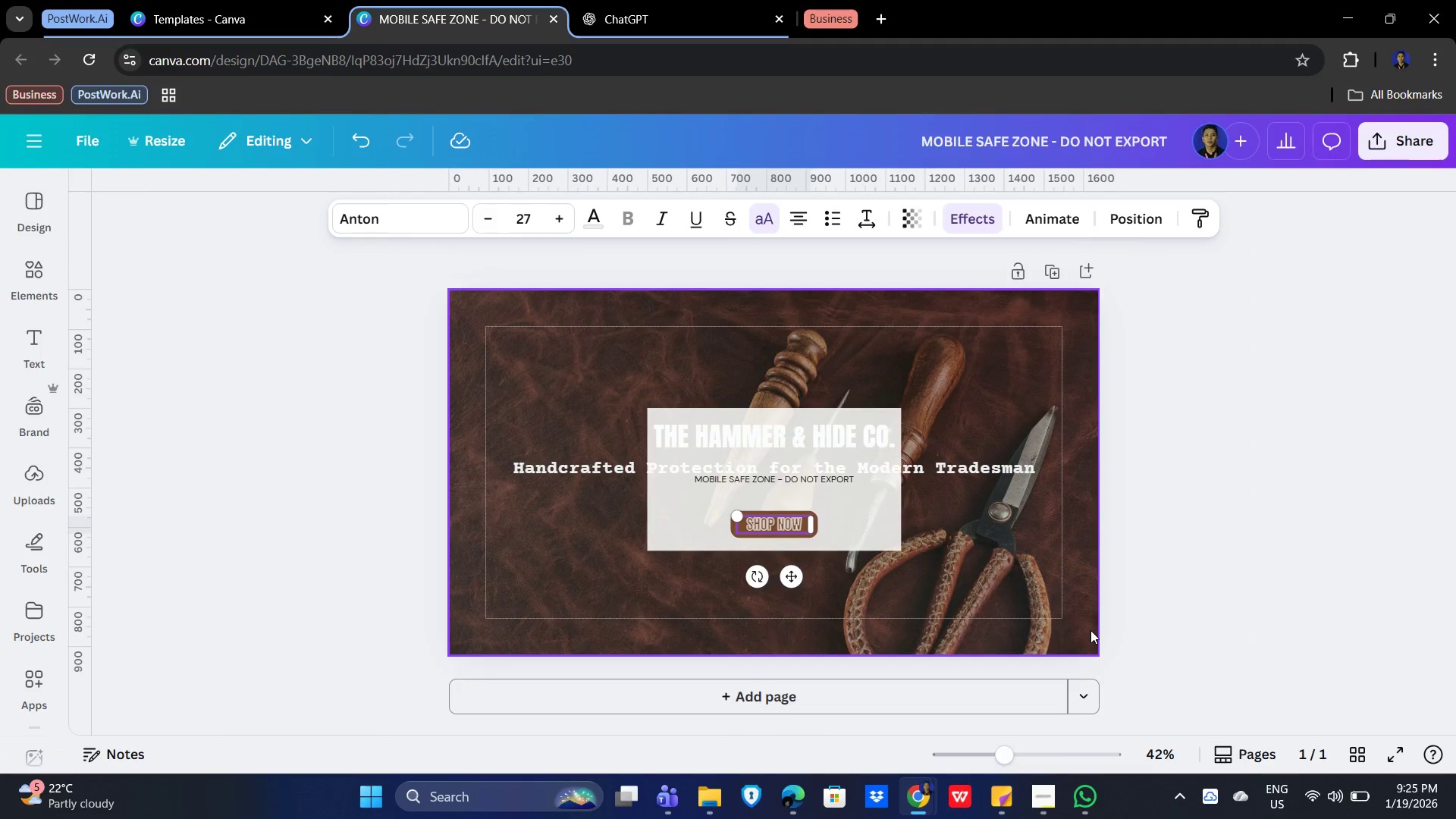 
scroll: coordinate [1056, 577], scroll_direction: up, amount: 7.0
 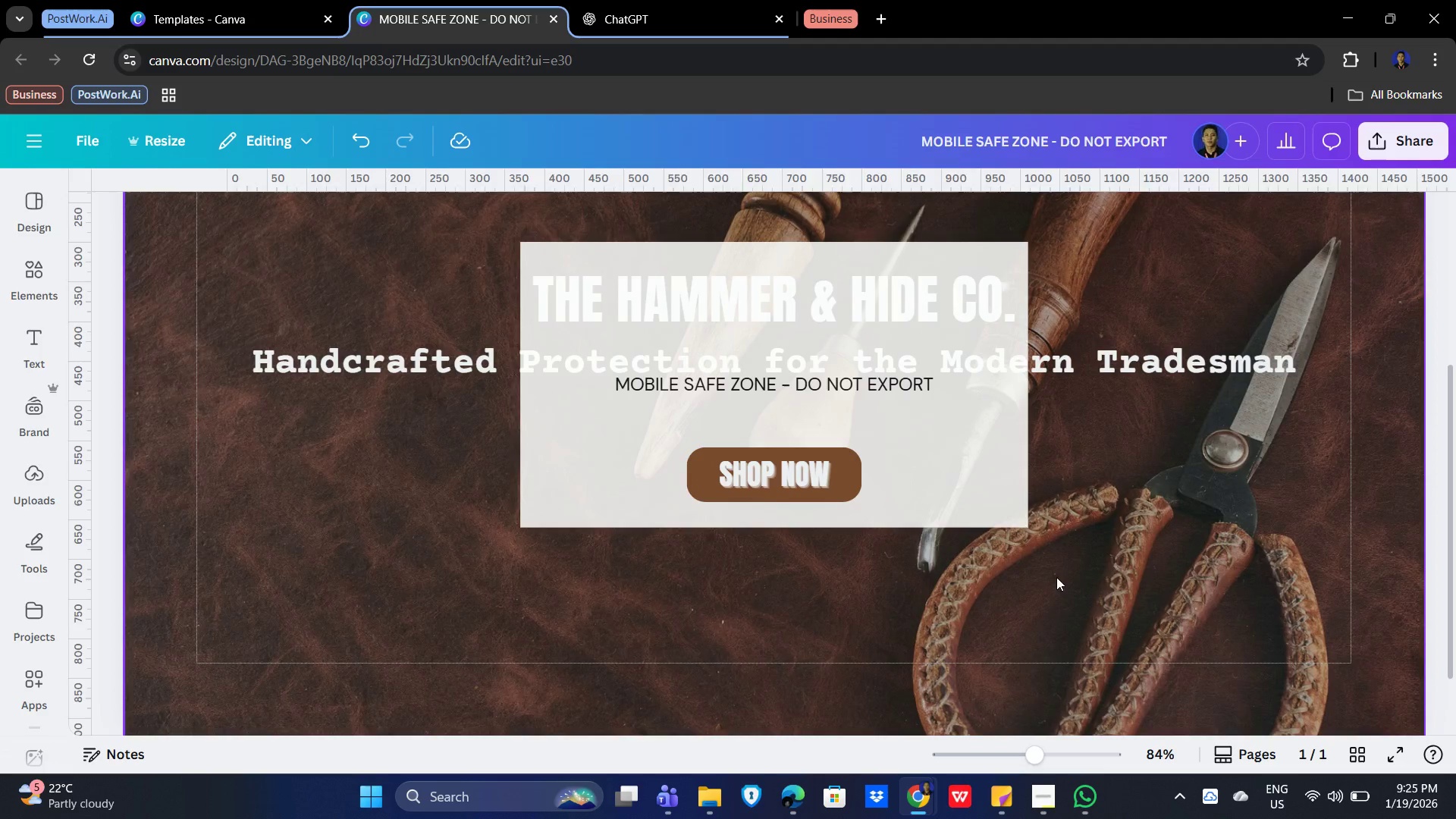 
left_click([793, 480])
 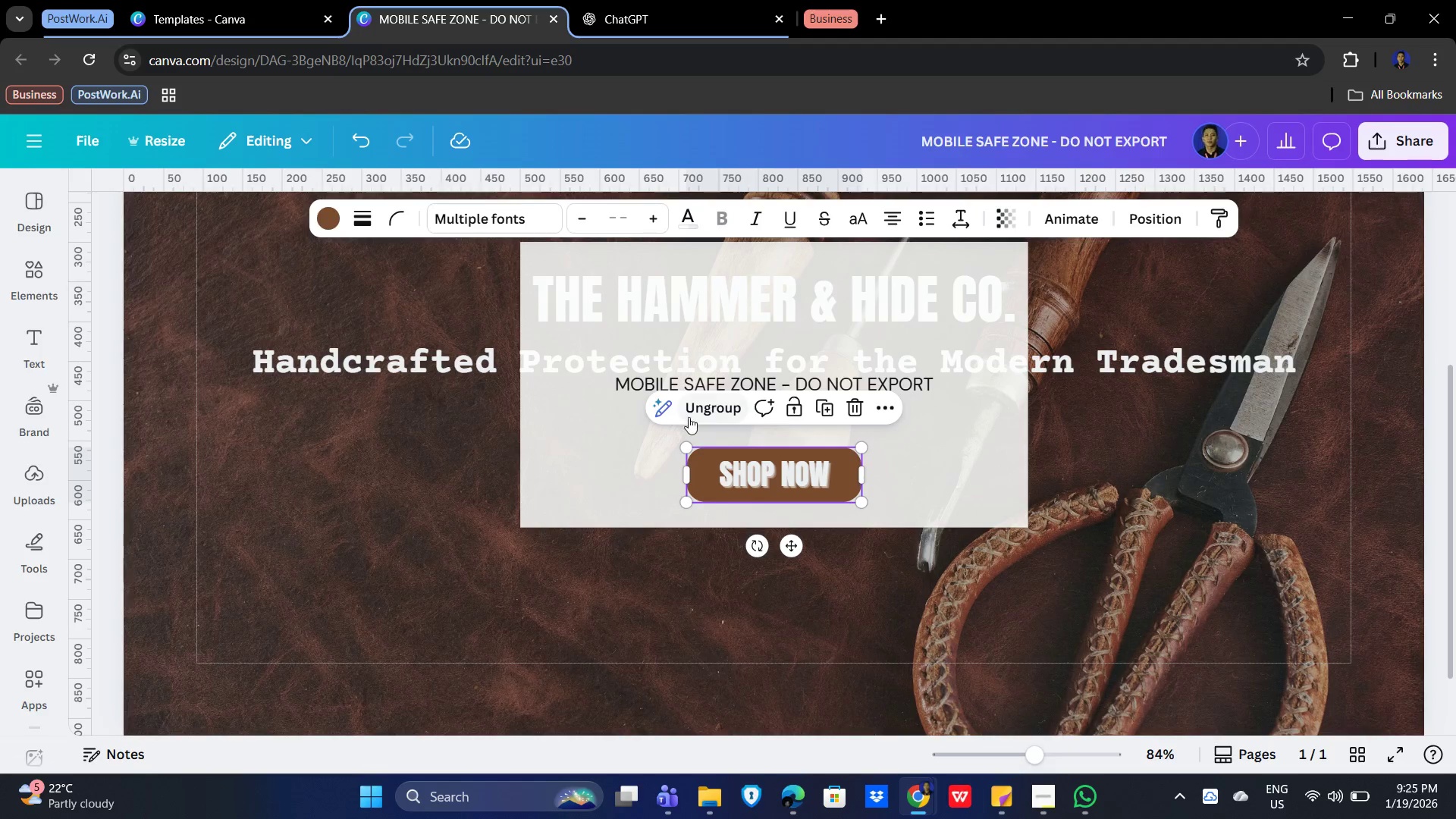 
left_click([704, 410])
 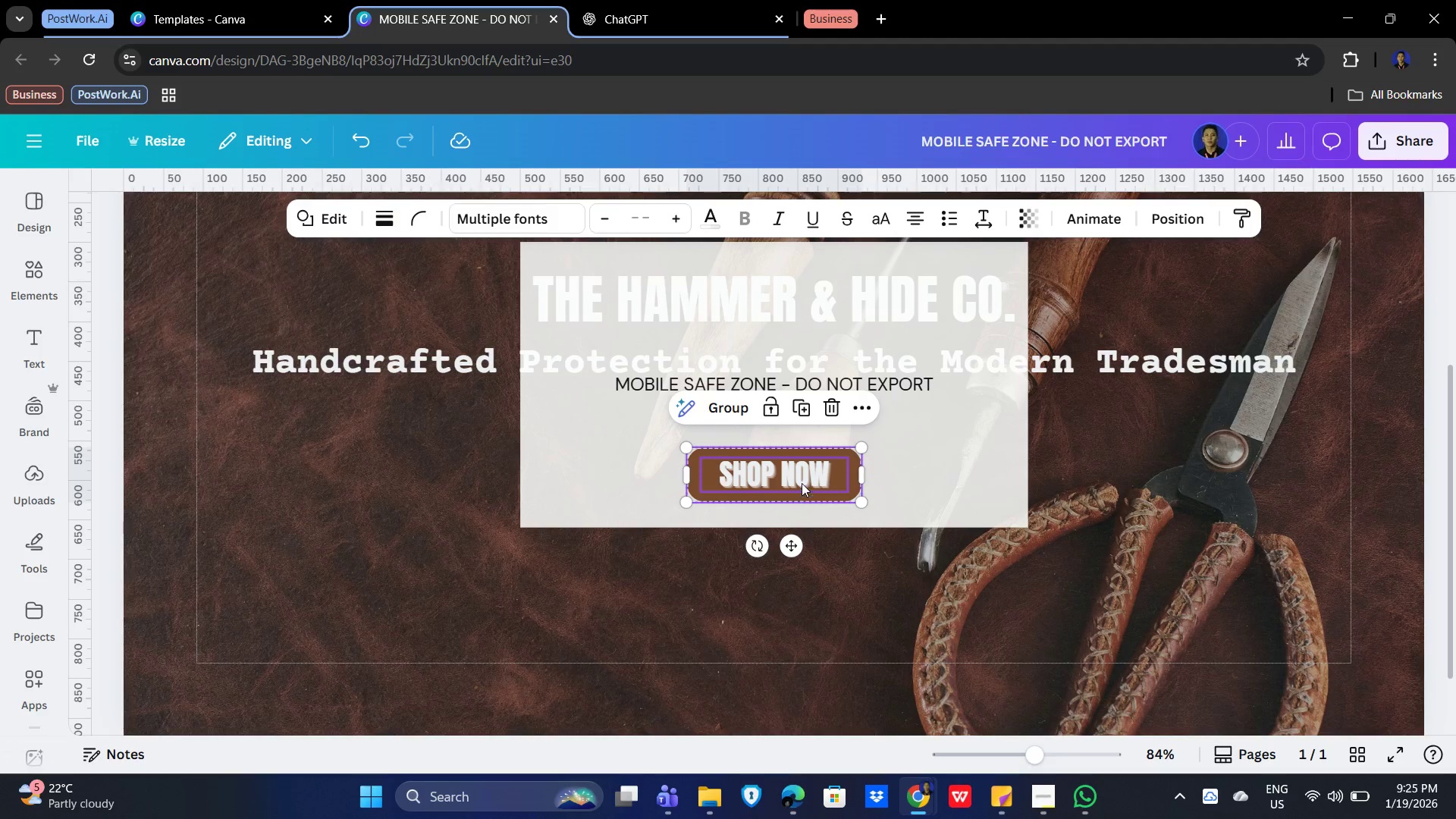 
left_click([802, 476])
 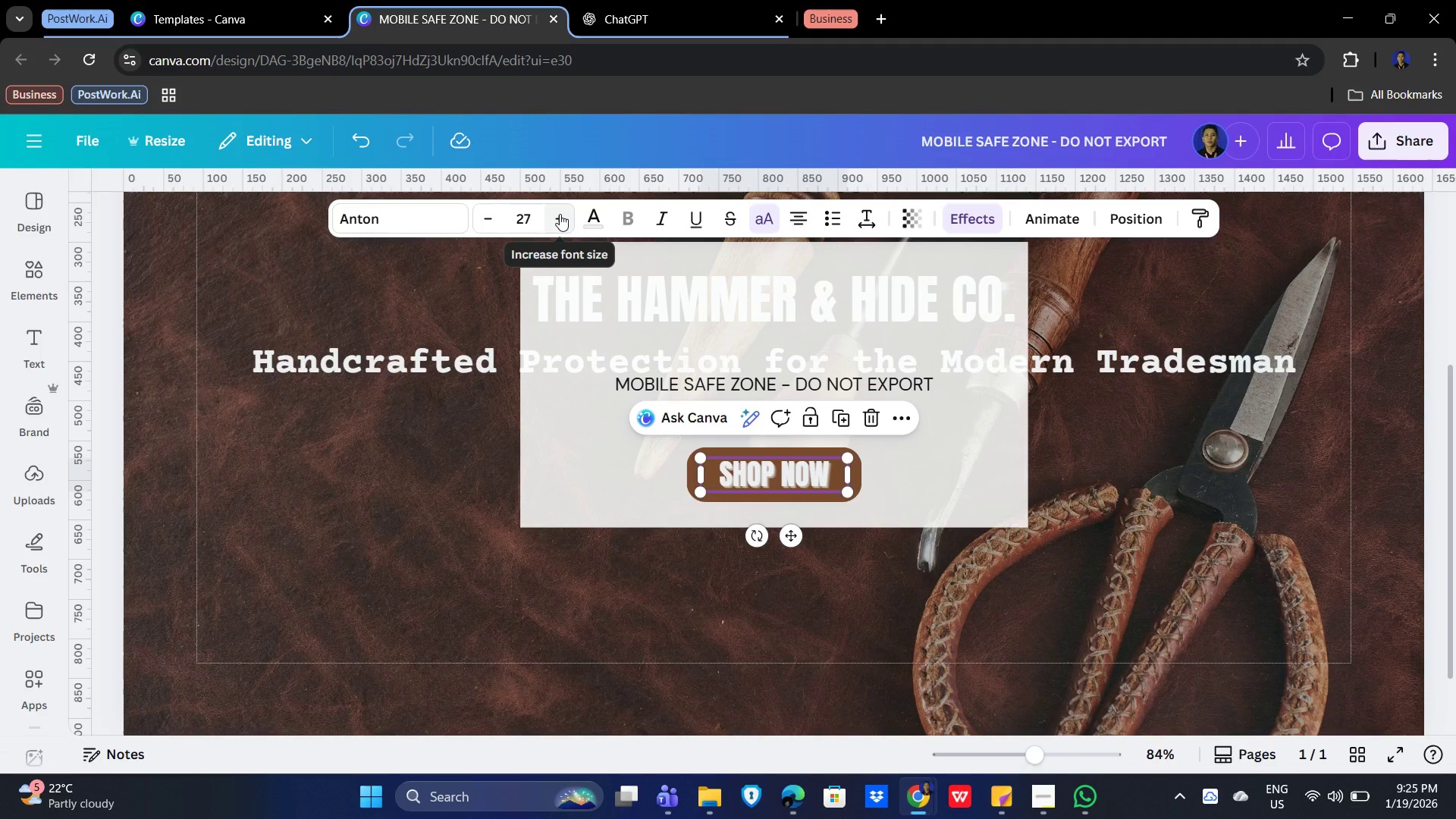 
left_click([983, 217])
 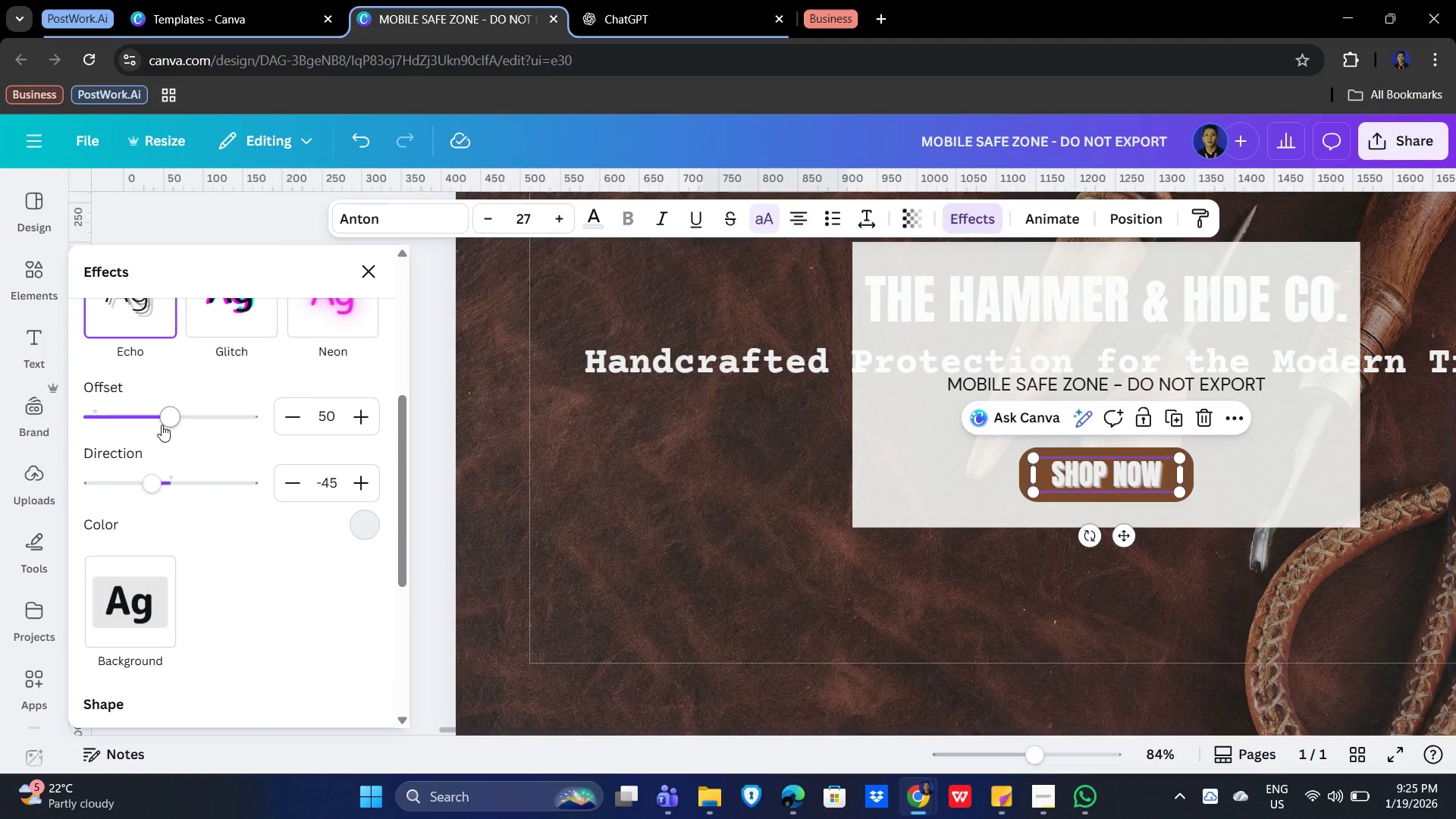 
scroll: coordinate [166, 415], scroll_direction: up, amount: 1.0
 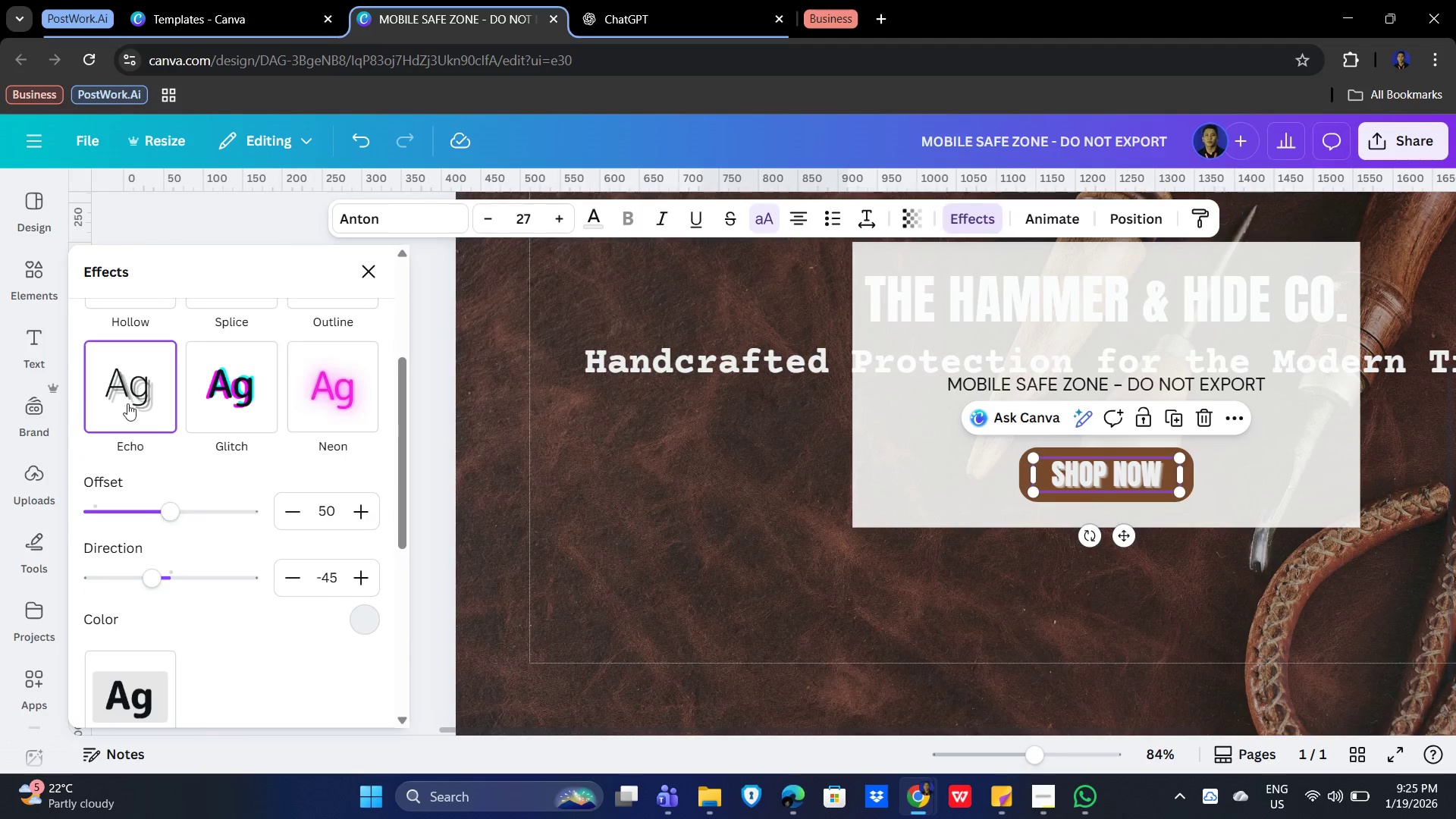 
left_click([121, 381])
 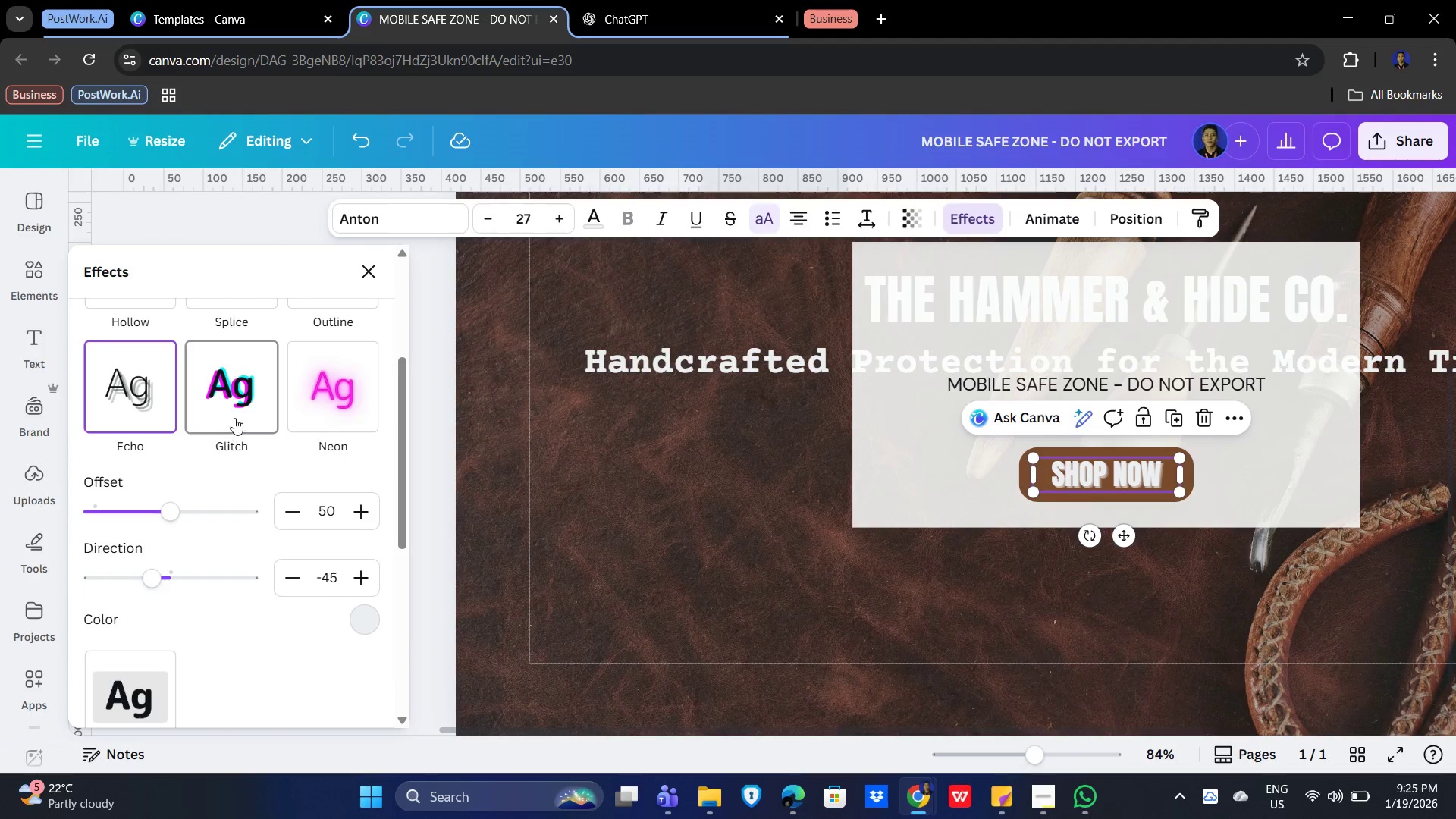 
scroll: coordinate [236, 410], scroll_direction: up, amount: 2.0
 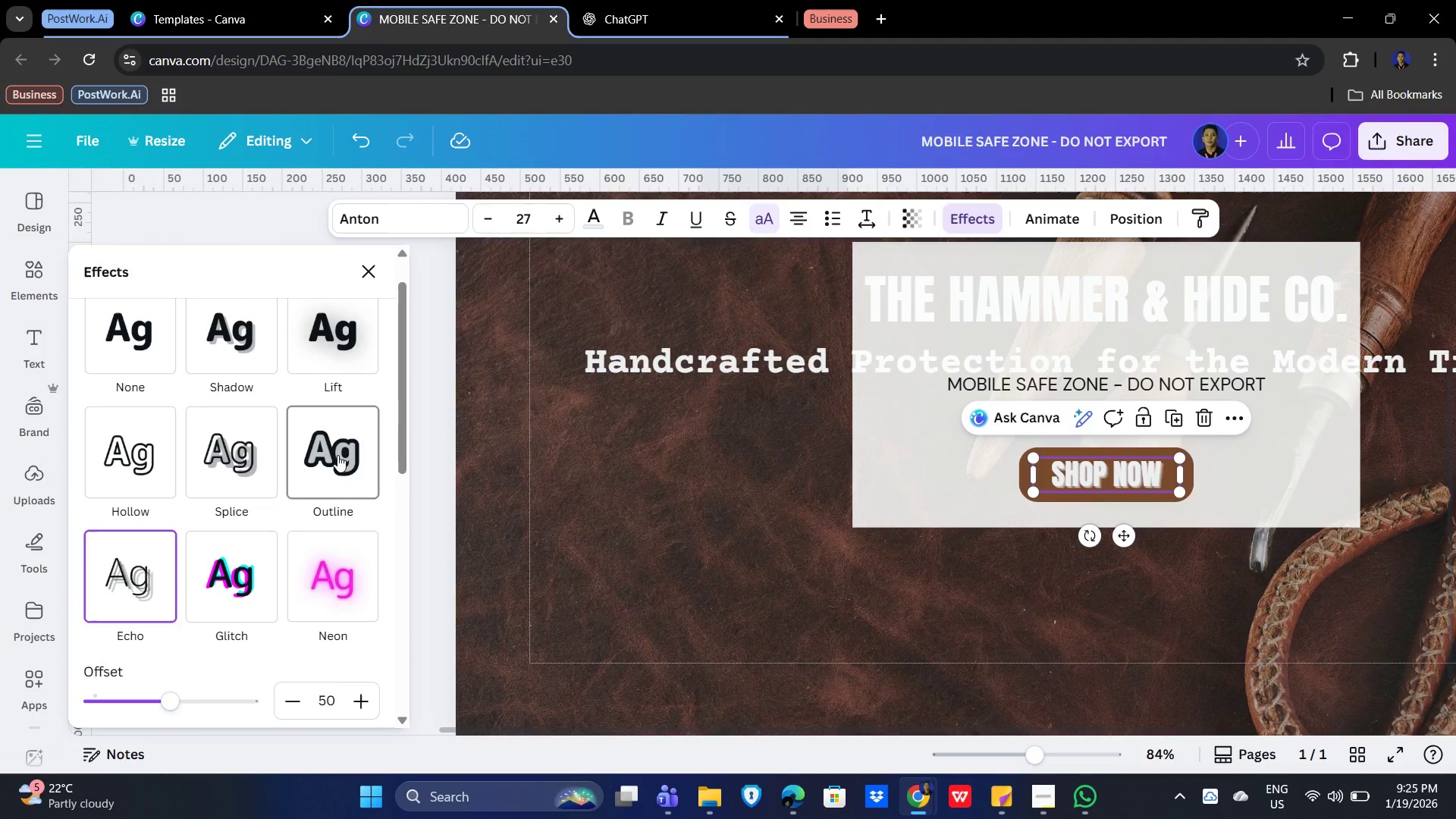 
left_click([337, 456])
 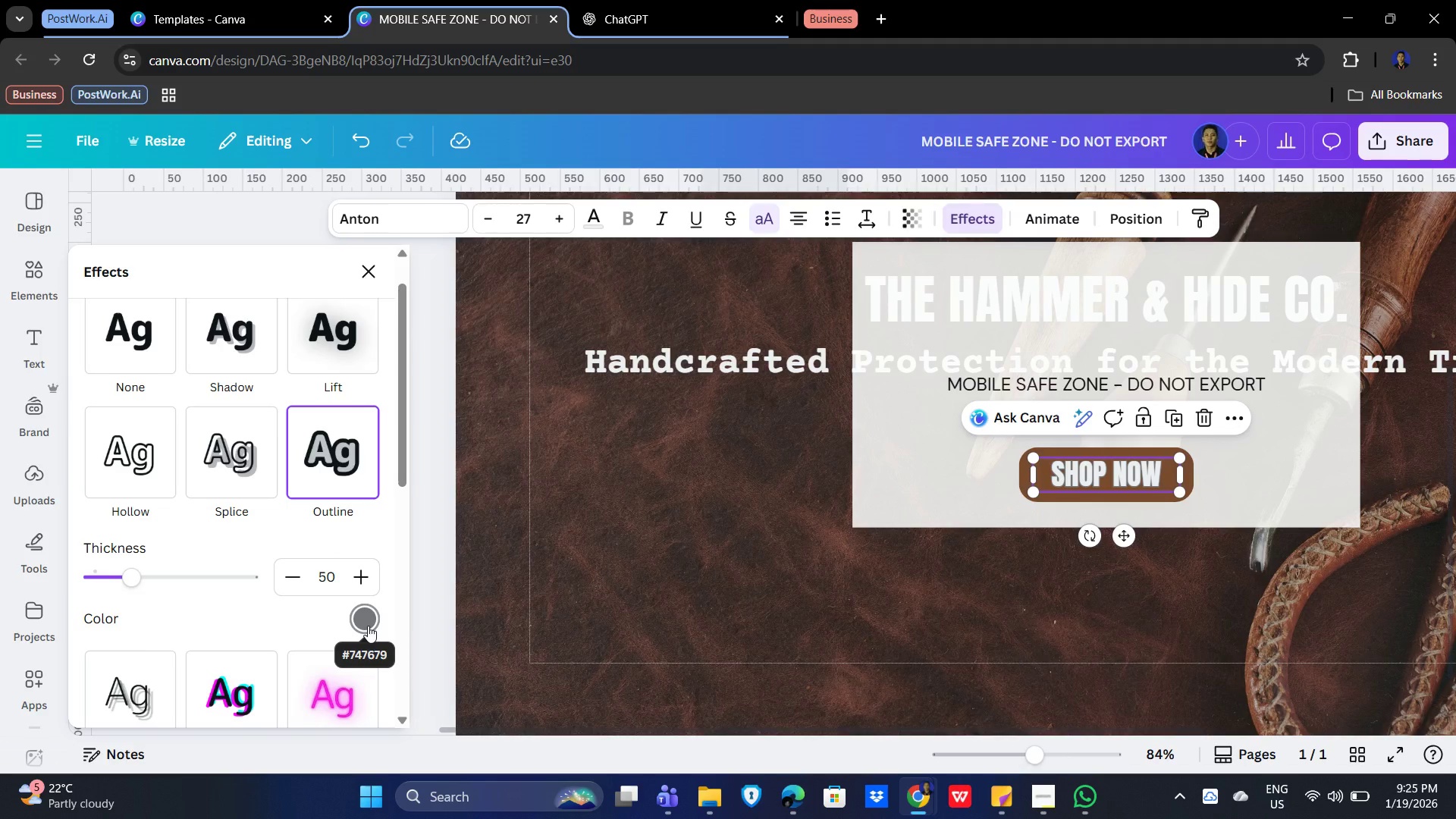 
left_click([230, 463])
 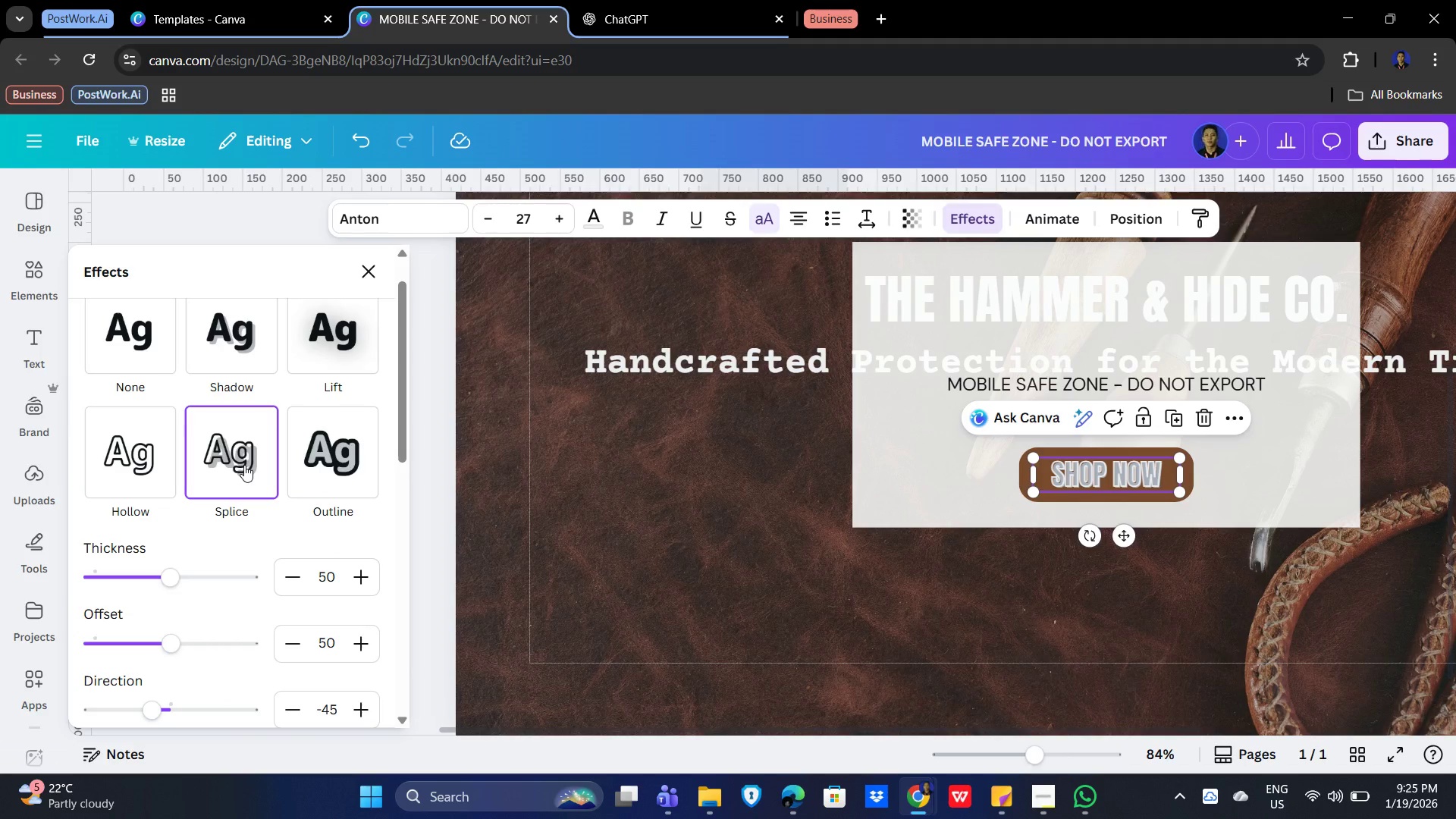 
left_click([129, 465])
 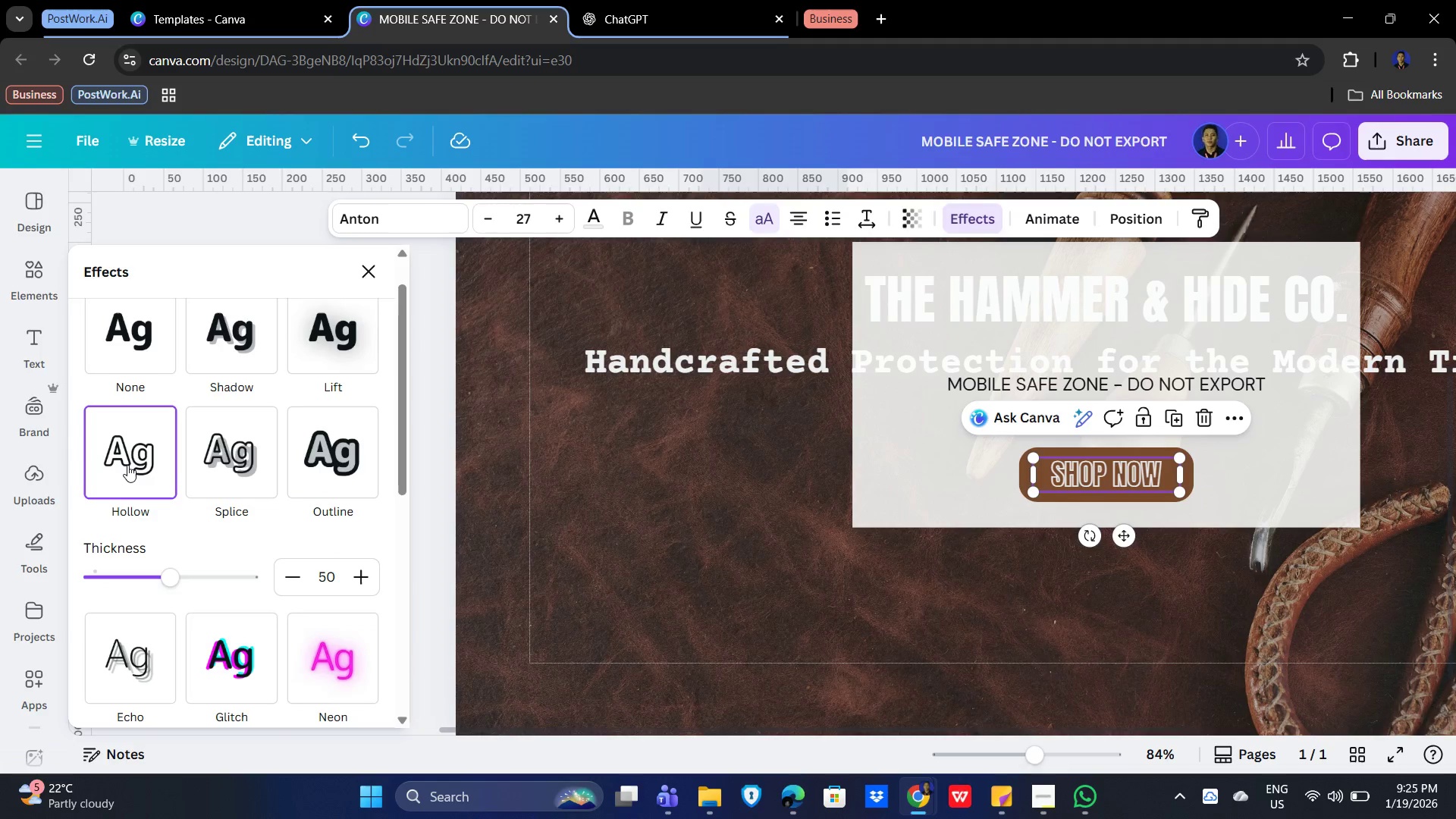 
left_click([368, 276])
 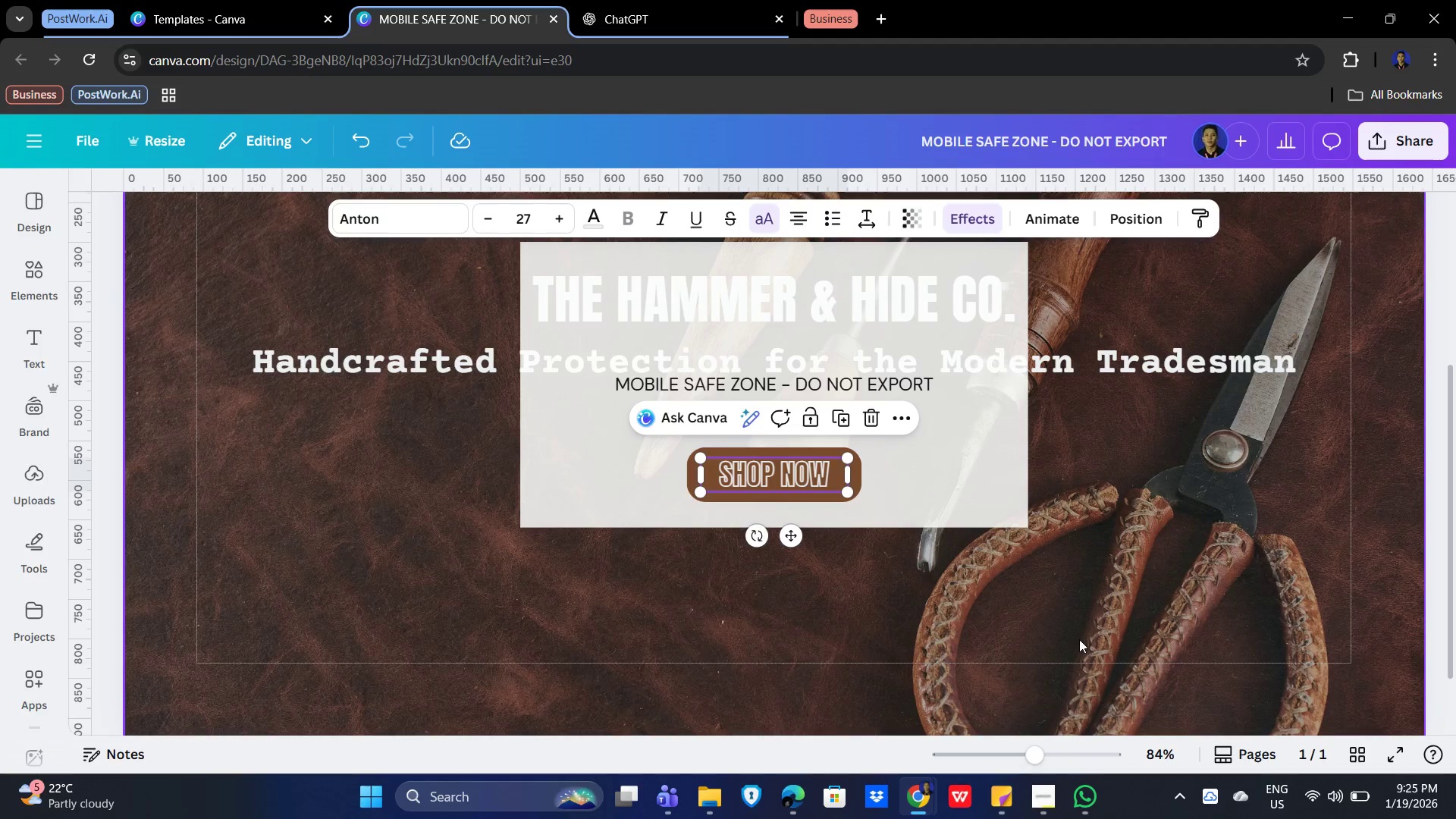 
hold_key(key=ControlLeft, duration=1.5)
scroll: coordinate [1090, 630], scroll_direction: down, amount: 6.0
 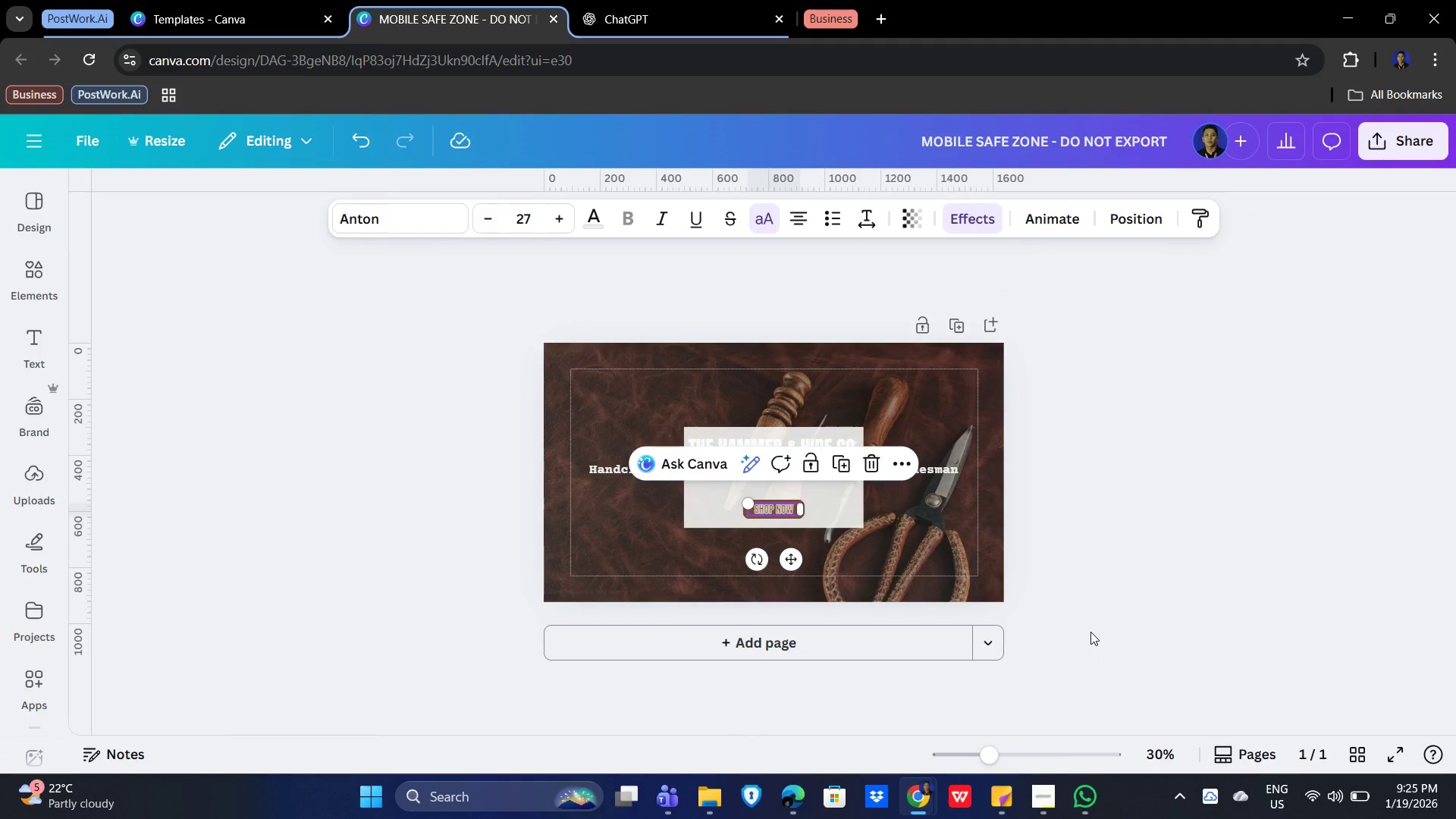 
hold_key(key=ControlLeft, duration=1.5)
scroll: coordinate [1090, 632], scroll_direction: down, amount: 1.0
 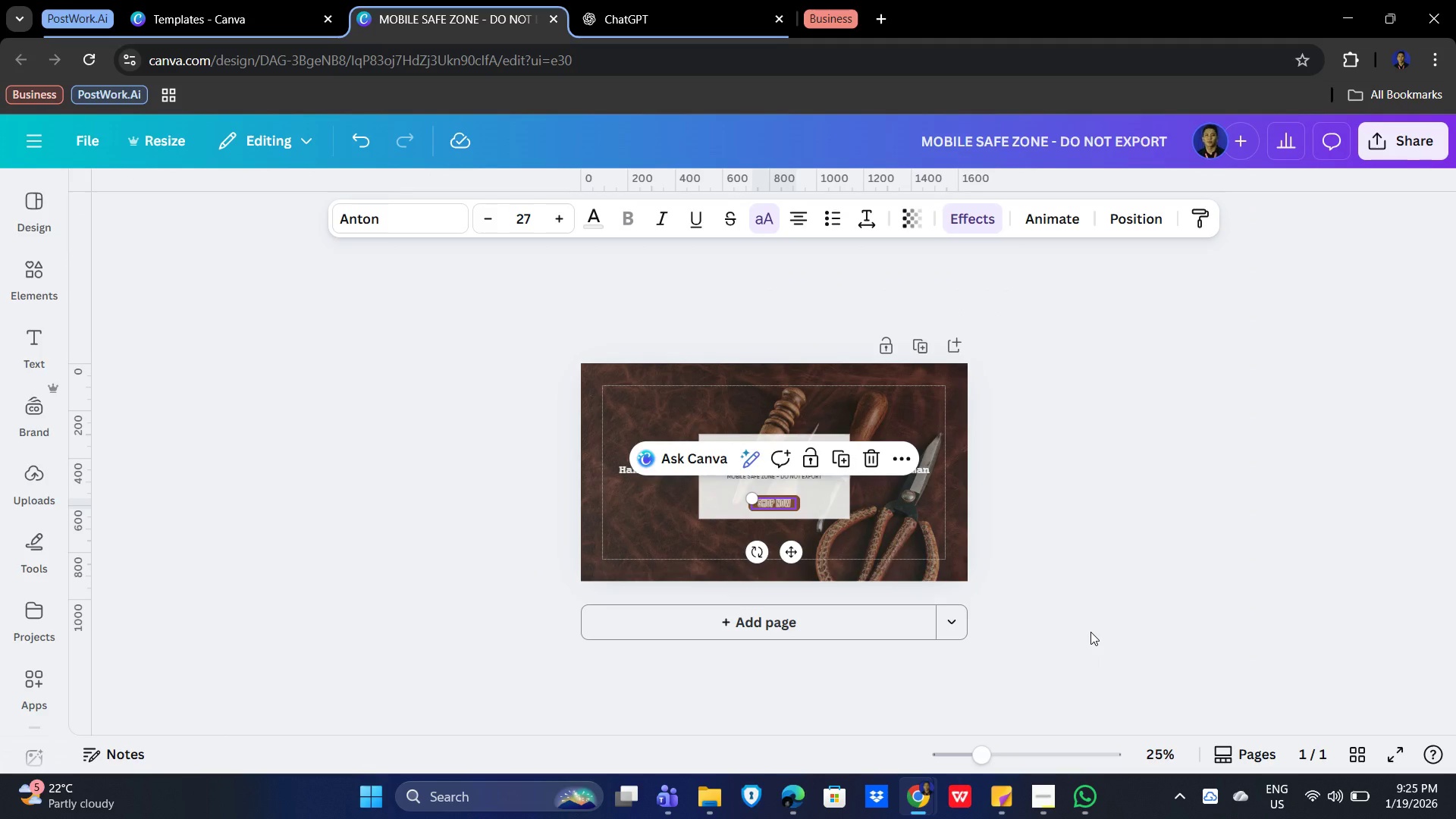 
hold_key(key=ControlLeft, duration=0.62)
 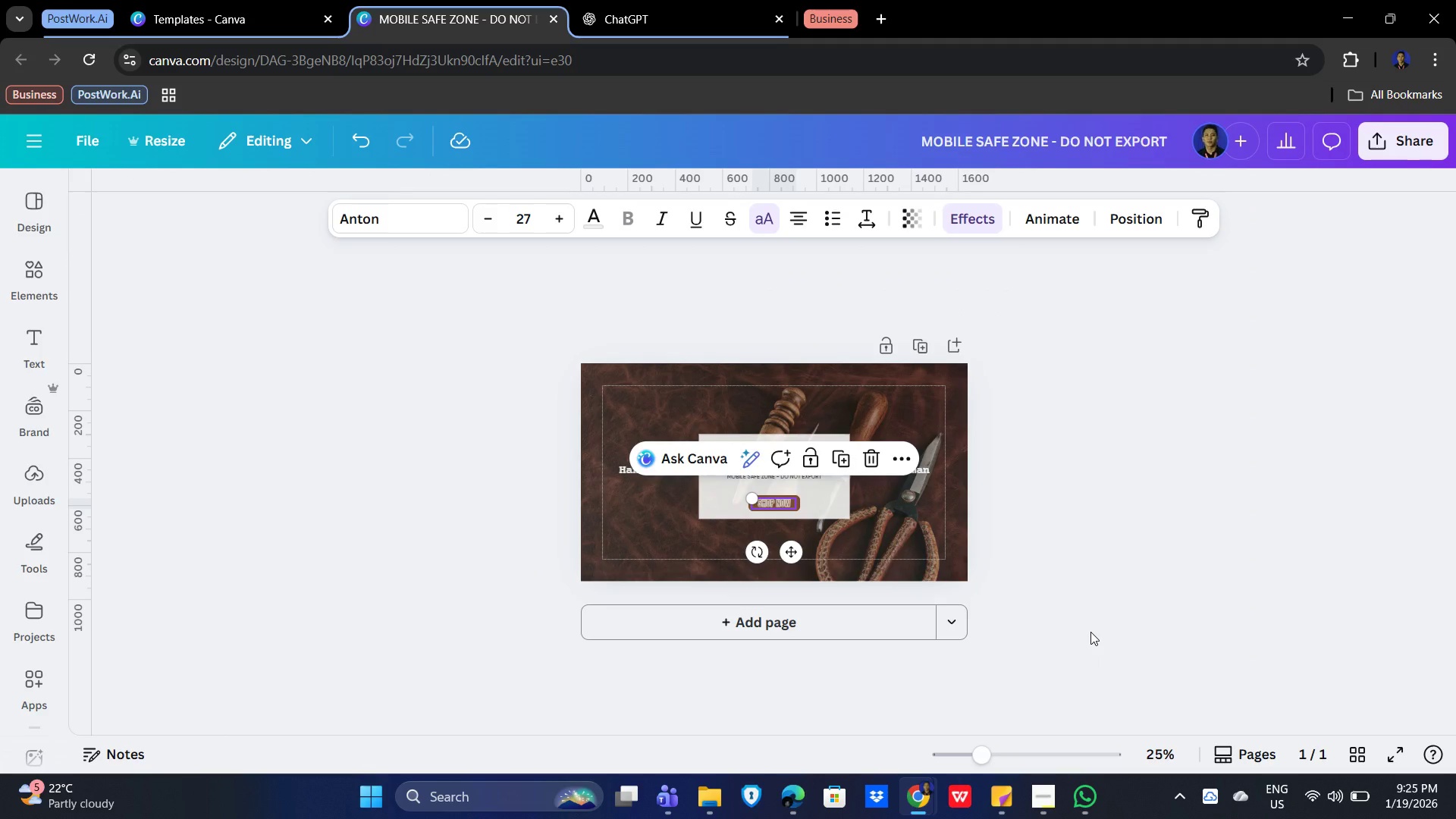 
hold_key(key=ControlLeft, duration=1.3)
scroll: coordinate [1090, 632], scroll_direction: up, amount: 8.0
 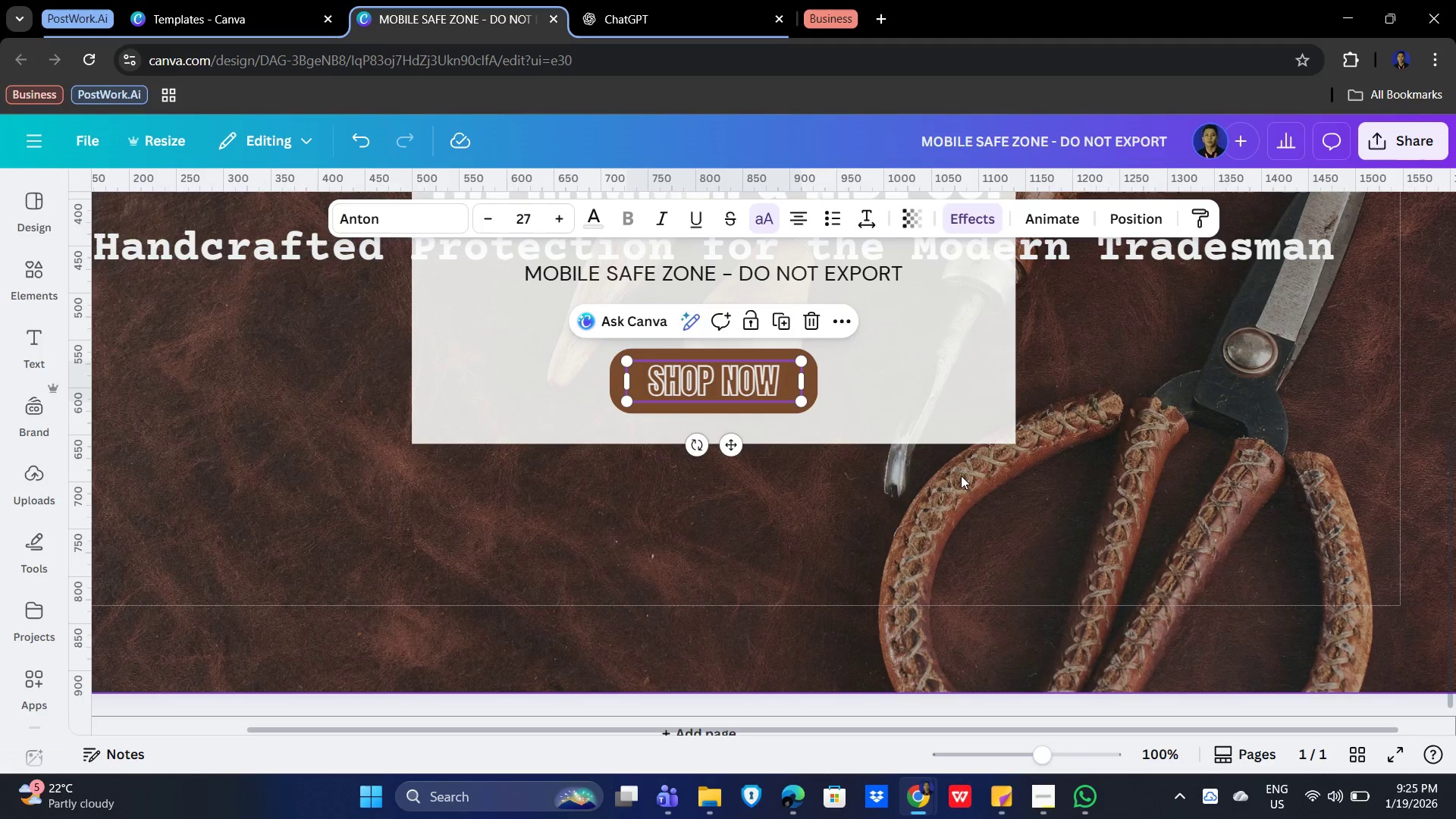 
left_click([1128, 466])
 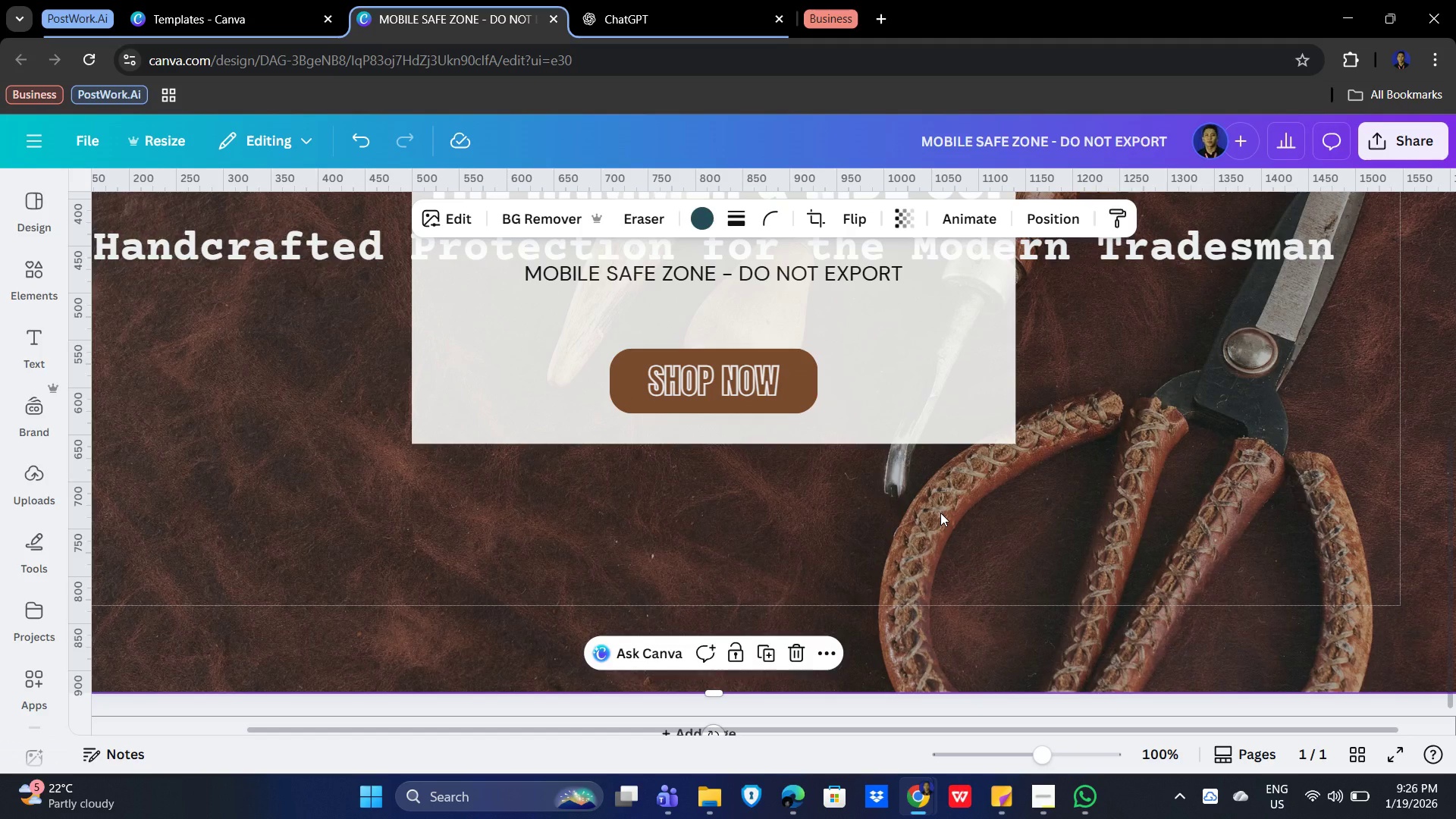 
scroll: coordinate [940, 513], scroll_direction: up, amount: 2.0
 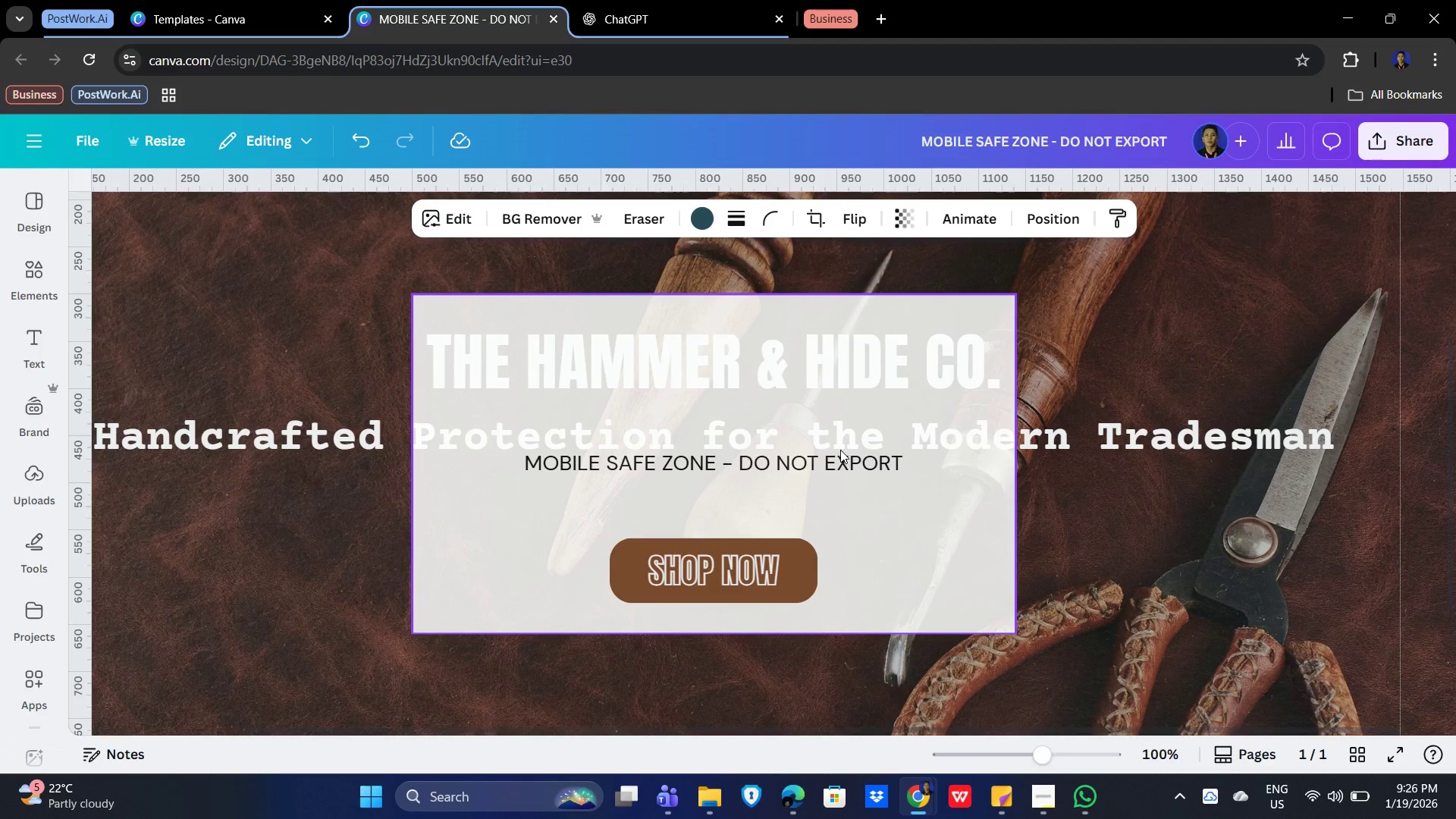 
left_click([858, 448])
 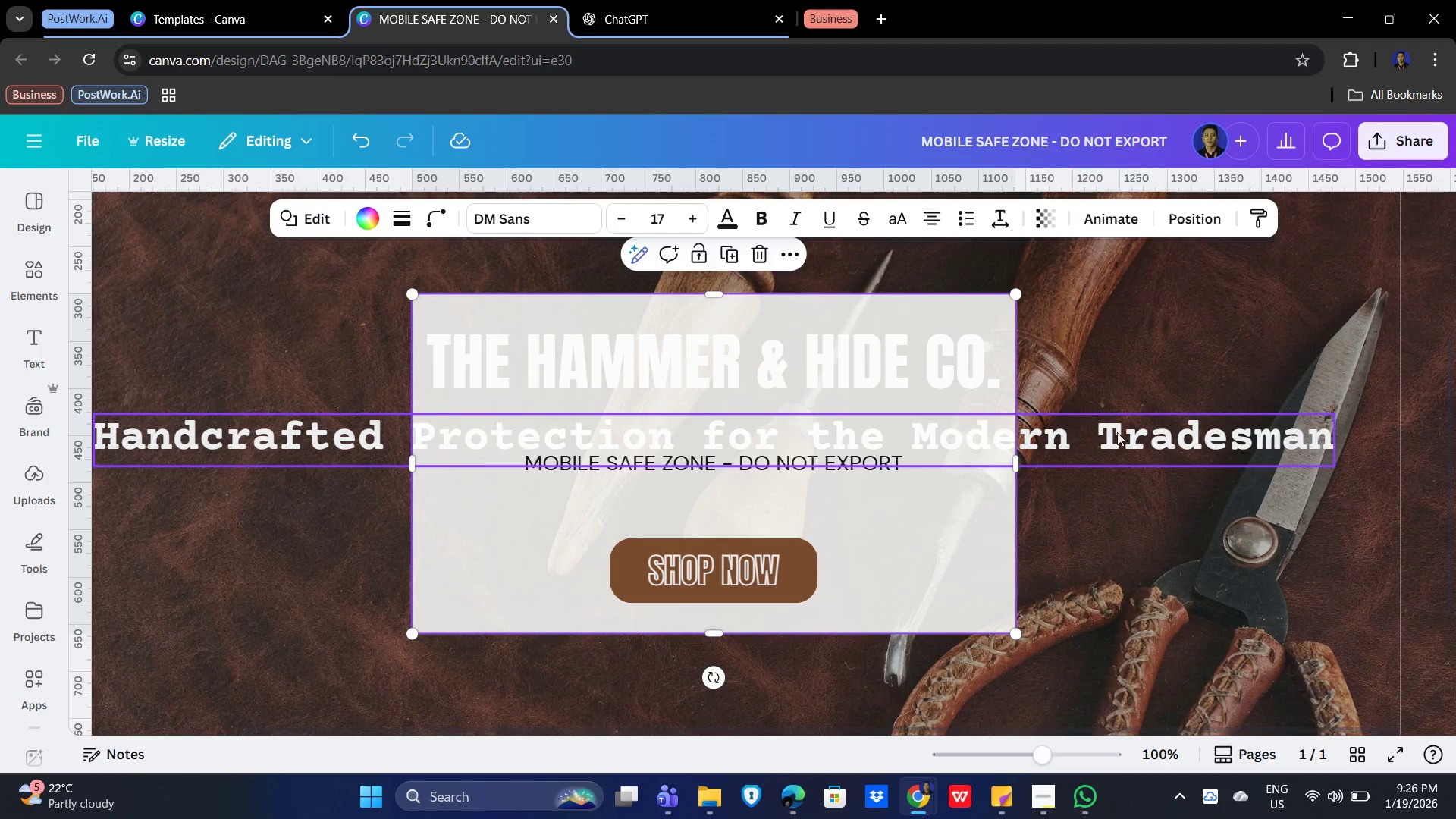 
left_click([1161, 435])
 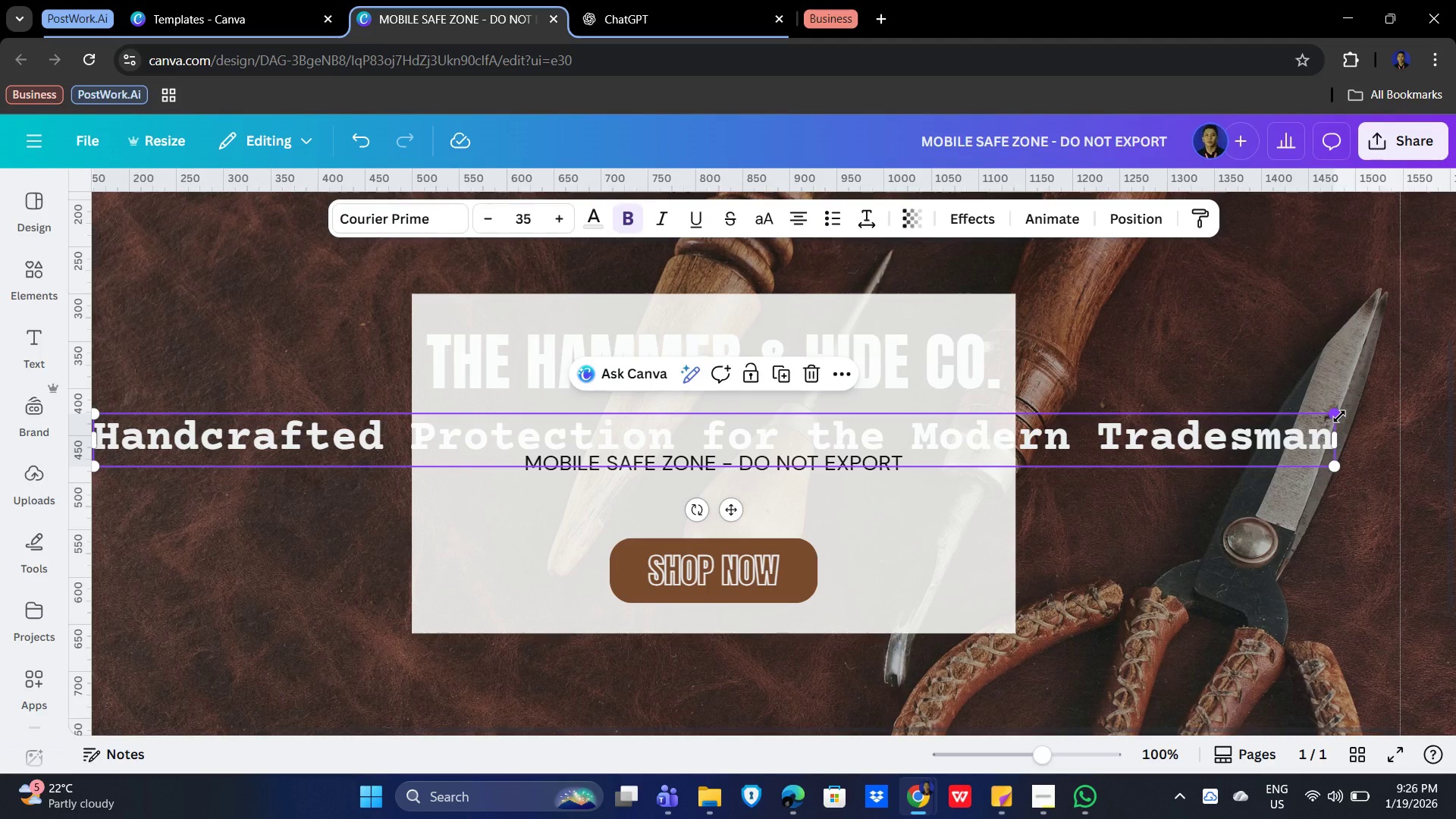 
left_click_drag(start_coordinate=[1339, 416], to_coordinate=[999, 509])
 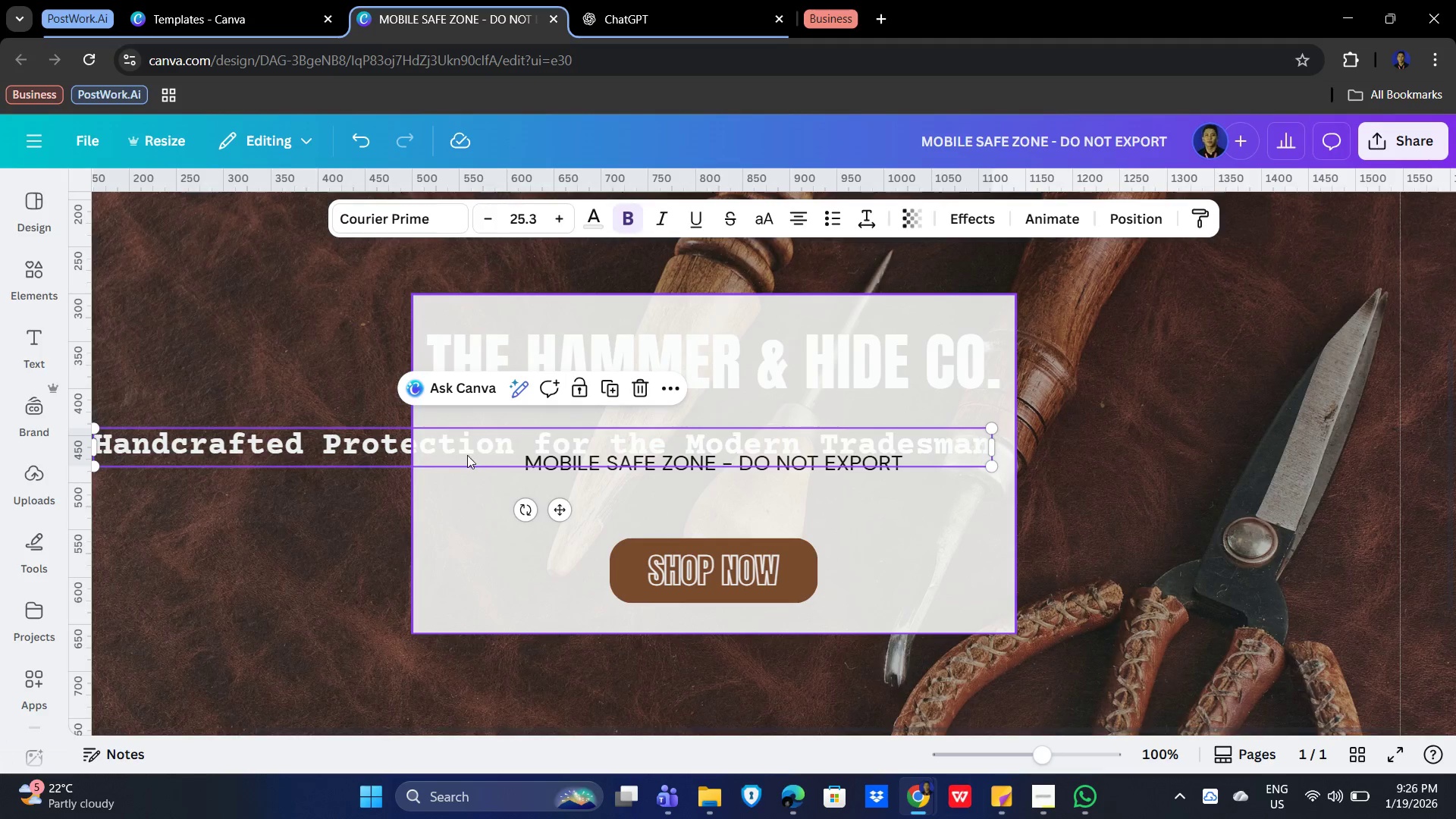 
left_click_drag(start_coordinate=[466, 447], to_coordinate=[654, 437])
 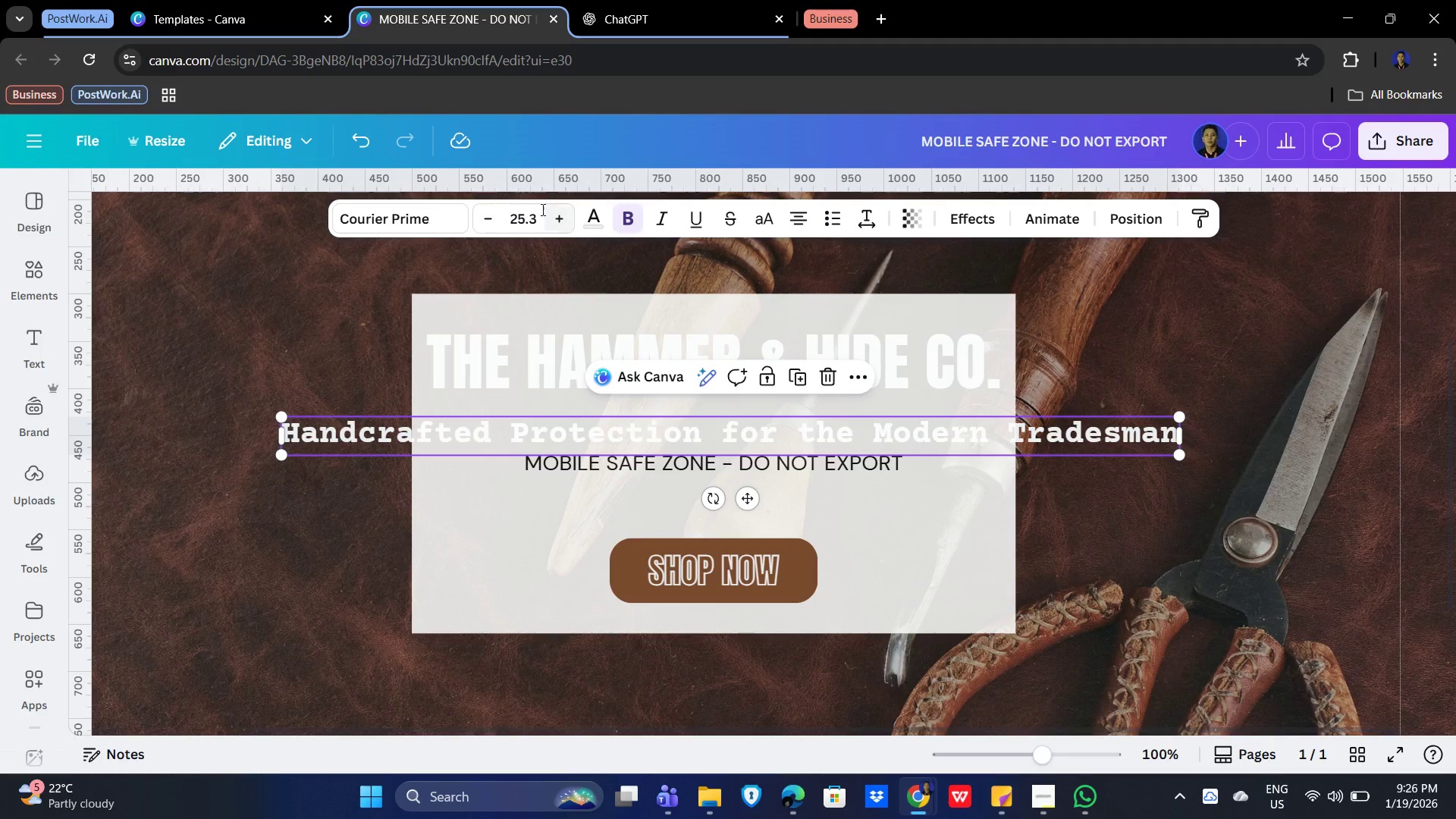 
left_click([520, 215])
 